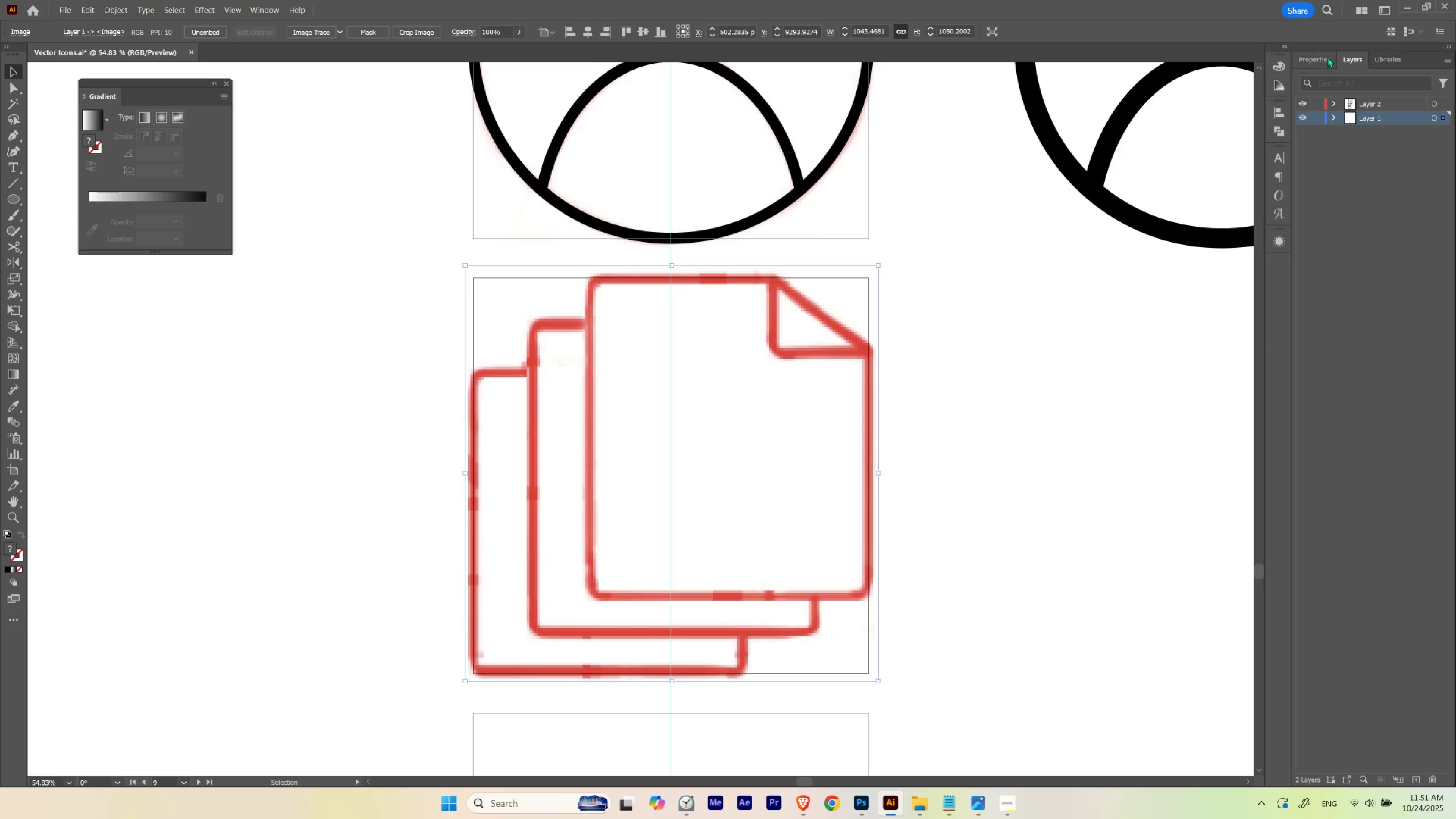 
left_click([1327, 57])
 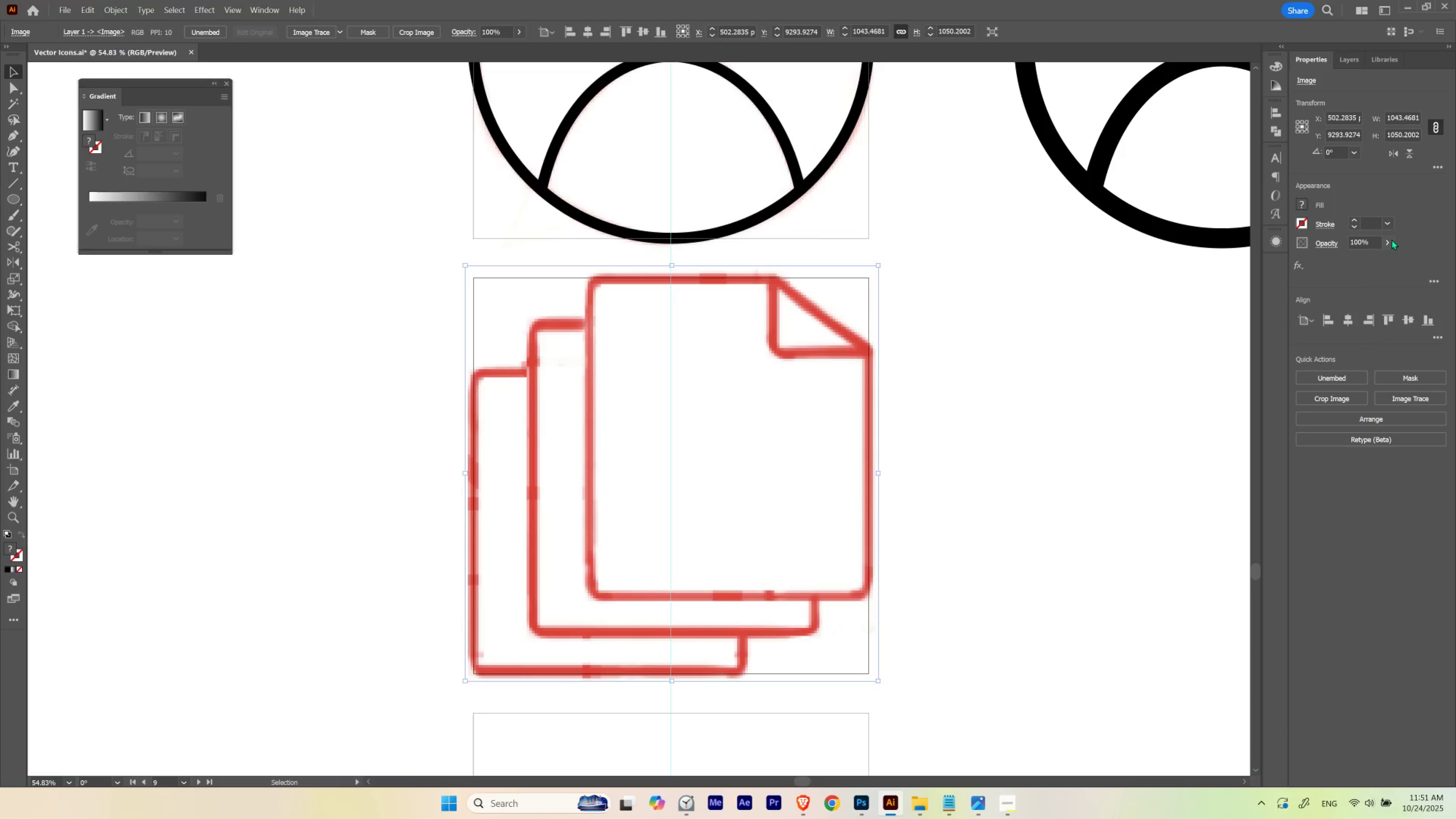 
left_click([1387, 241])
 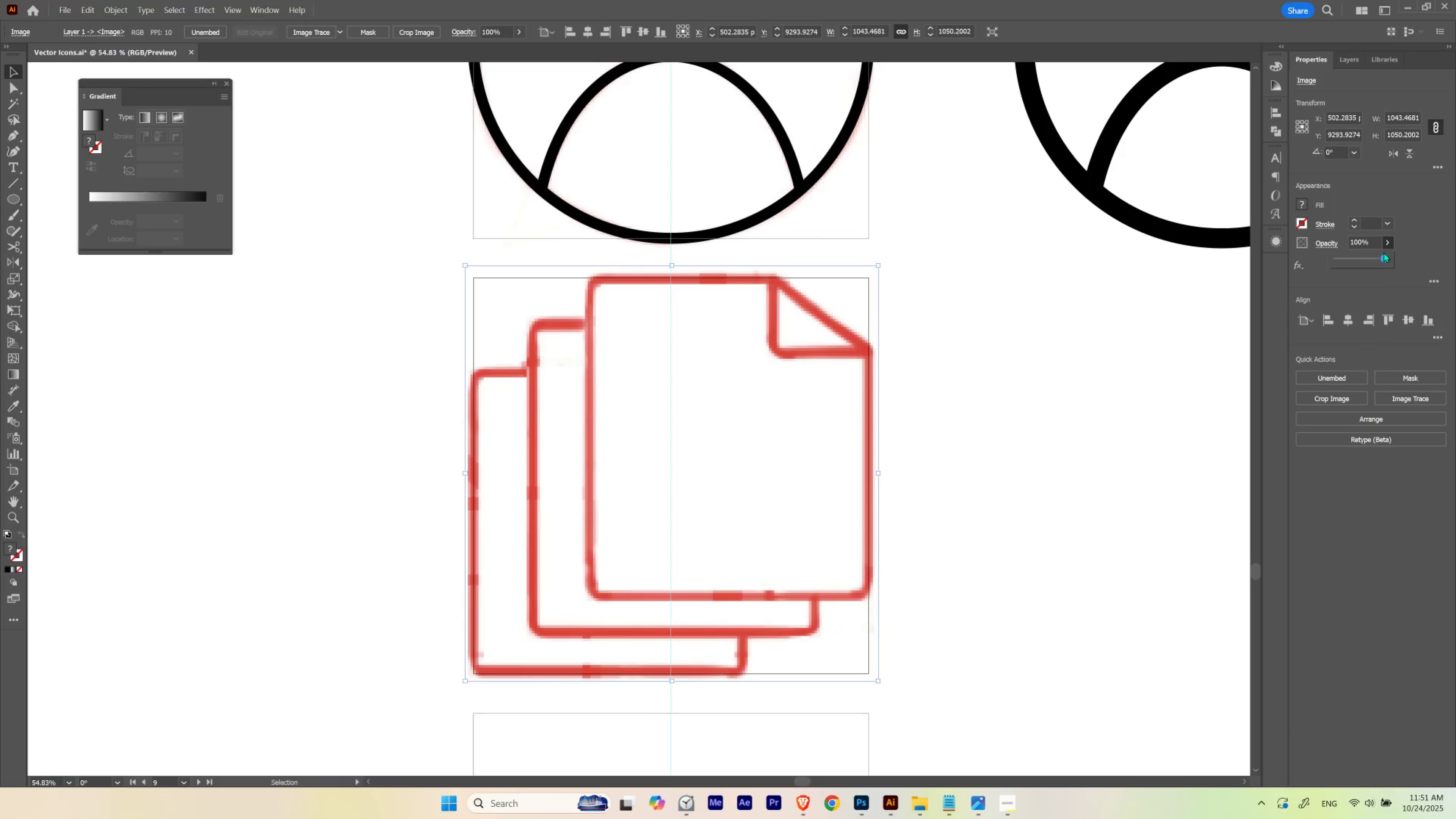 
left_click_drag(start_coordinate=[1383, 252], to_coordinate=[1359, 257])
 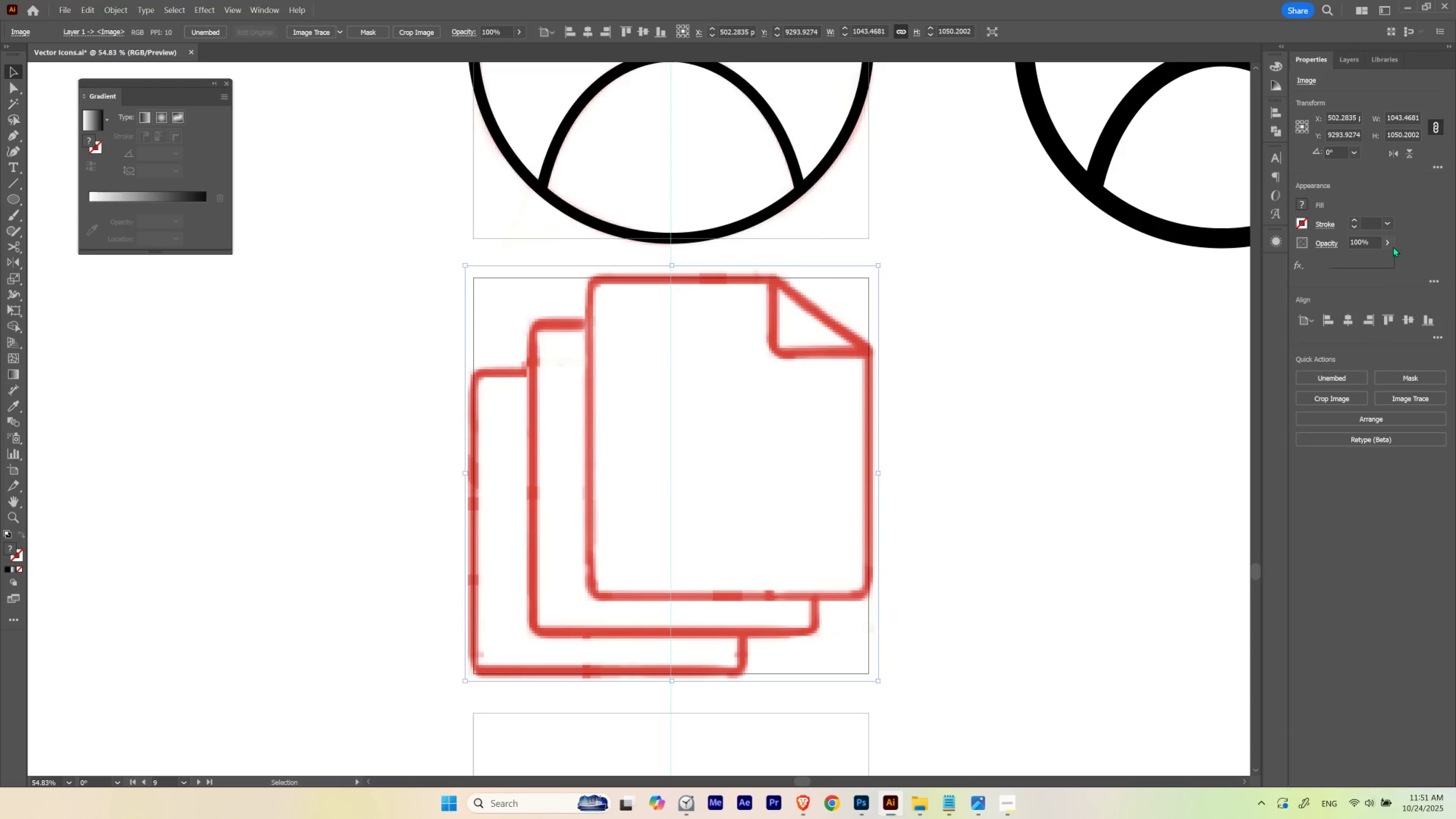 
left_click([1393, 246])
 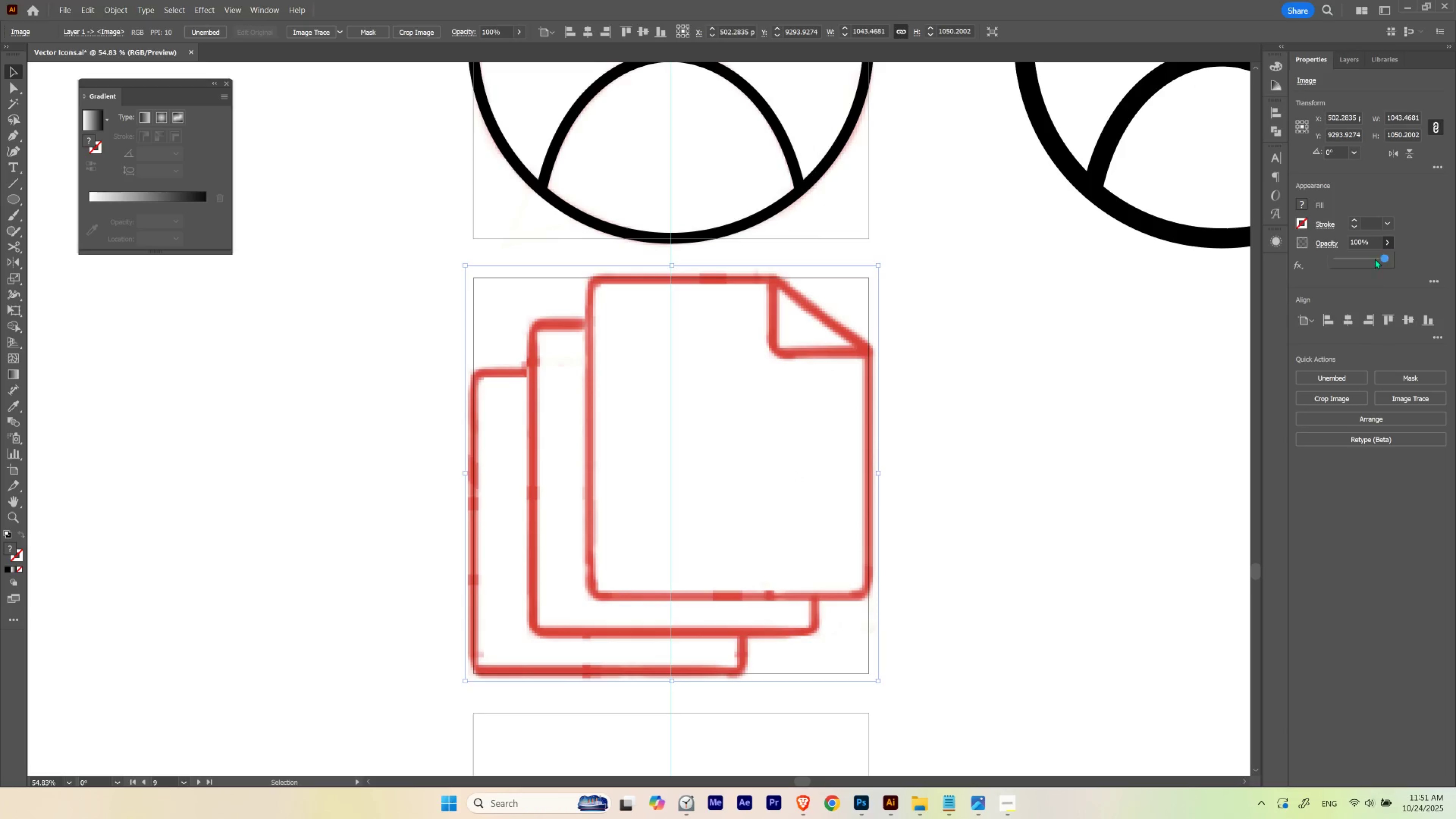 
left_click_drag(start_coordinate=[1374, 259], to_coordinate=[1358, 261])
 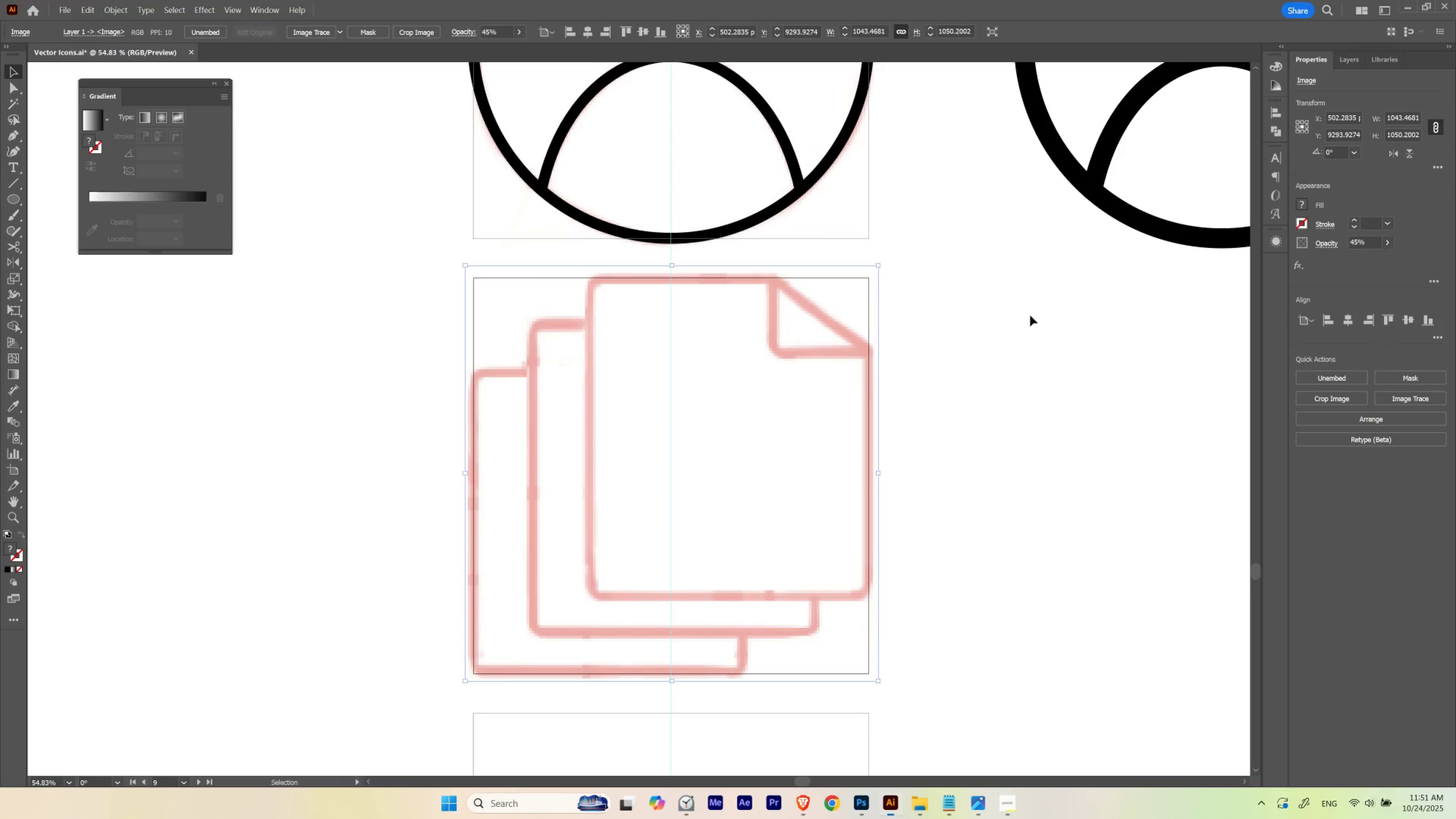 
left_click([1030, 315])
 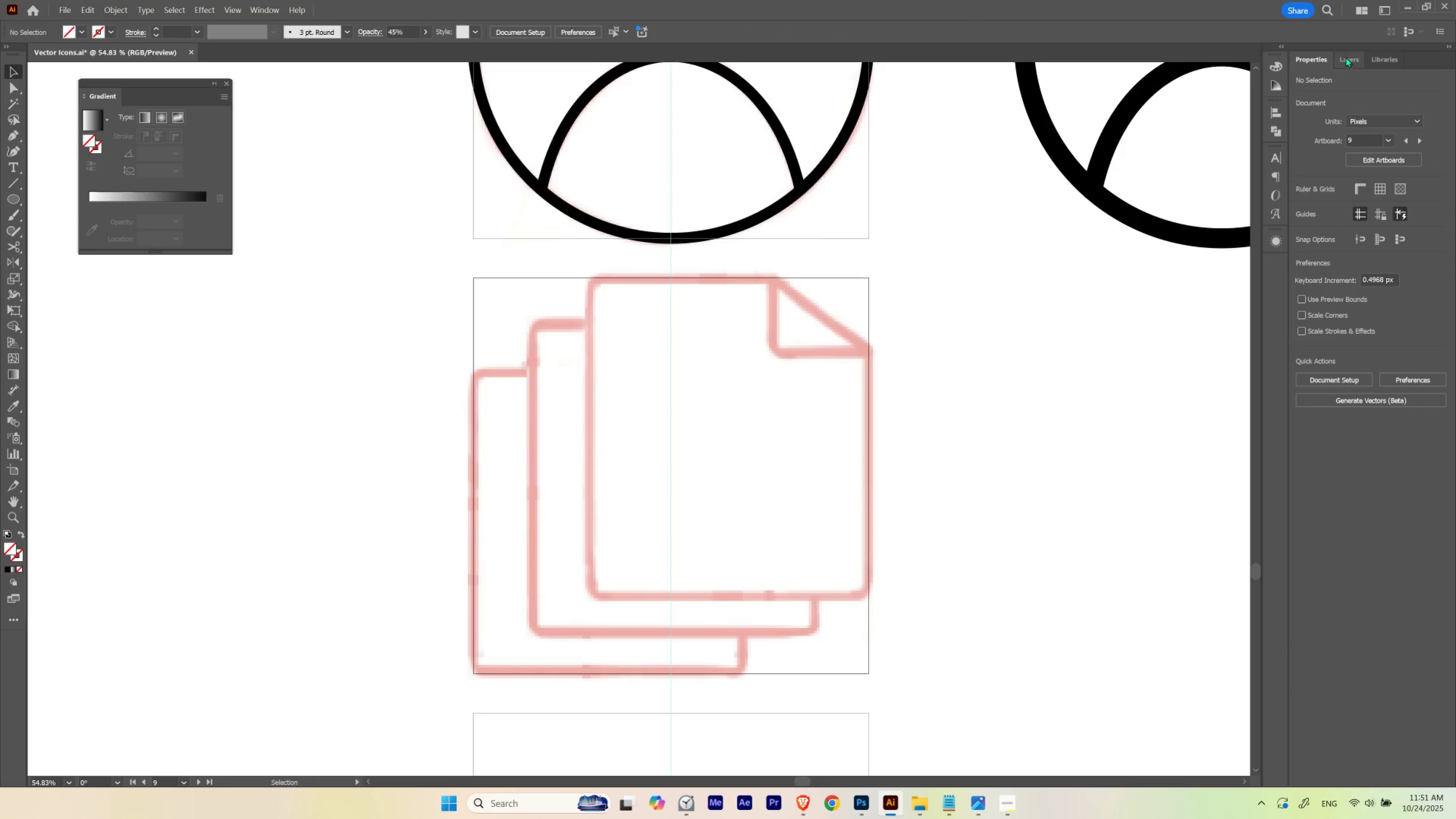 
left_click([1347, 55])
 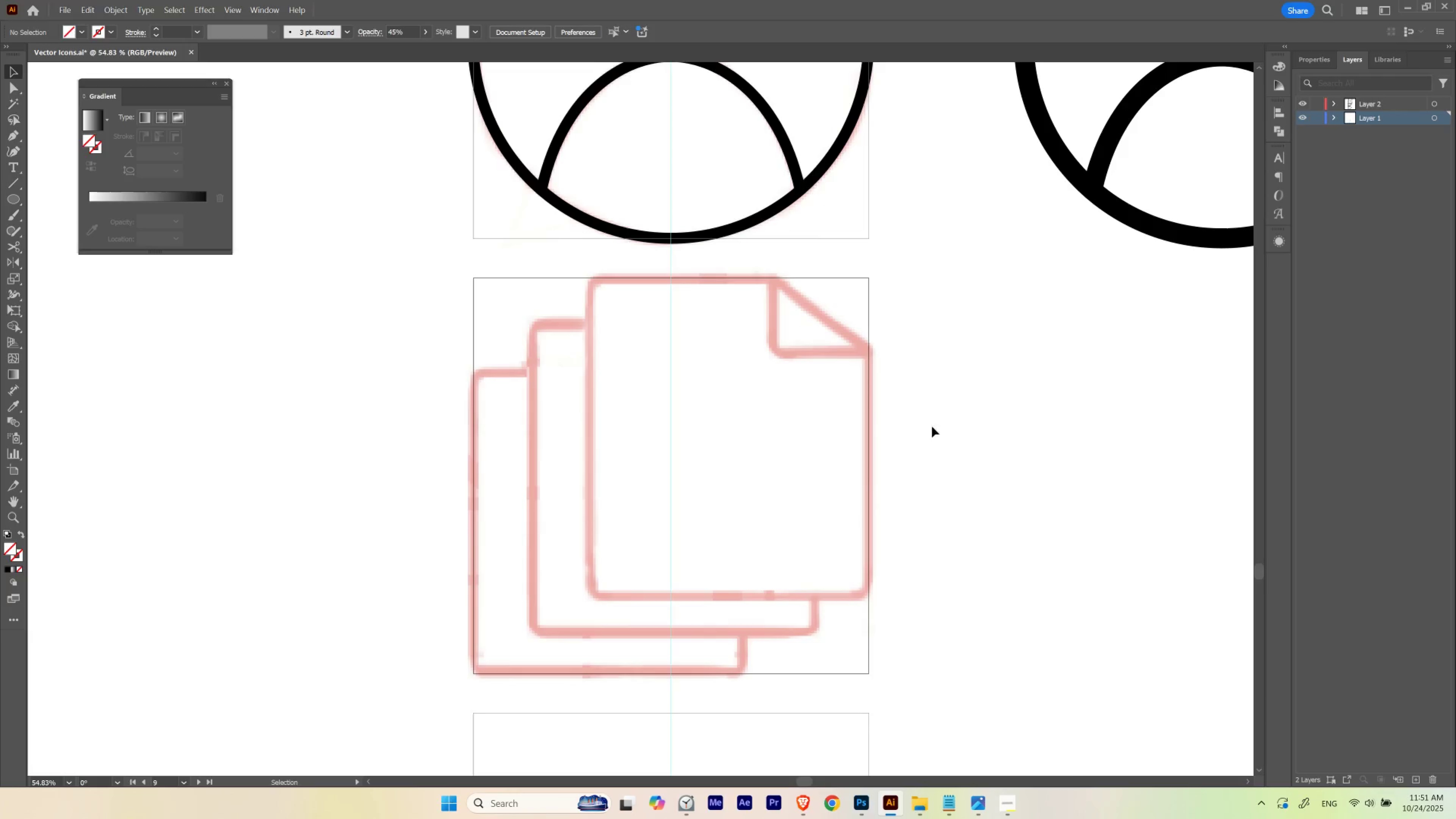 
left_click([799, 457])
 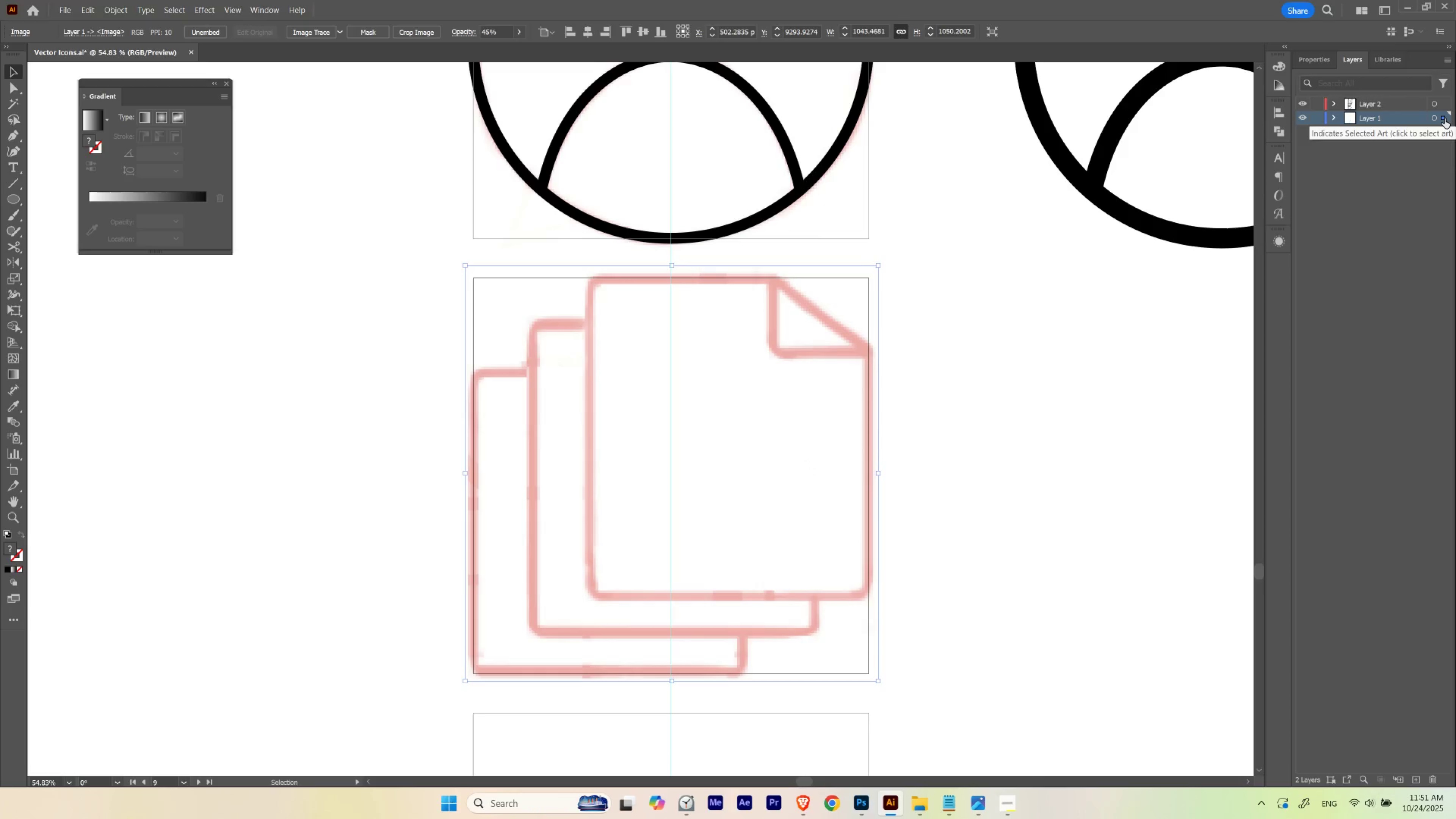 
wait(10.01)
 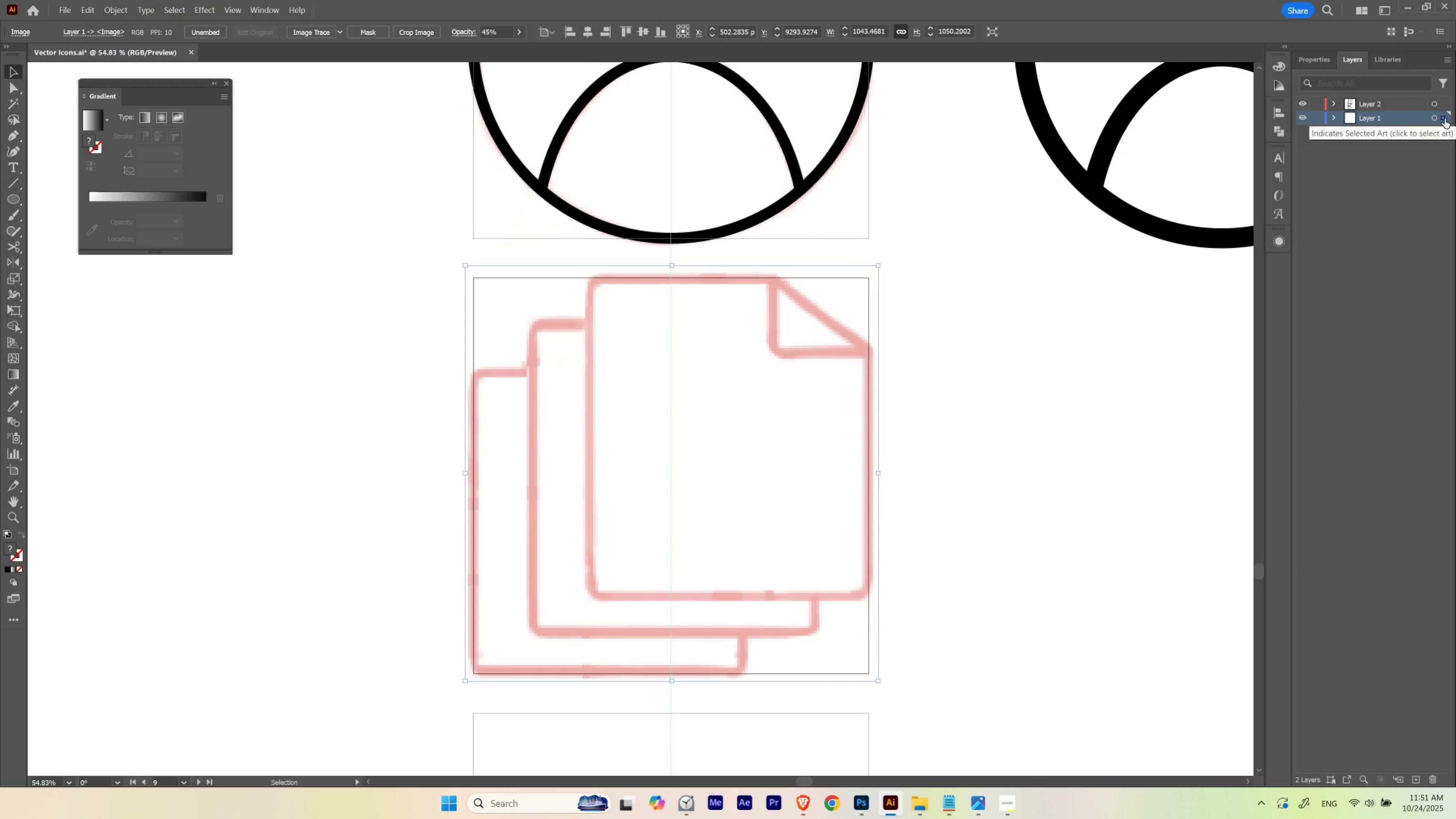 
left_click([1444, 119])
 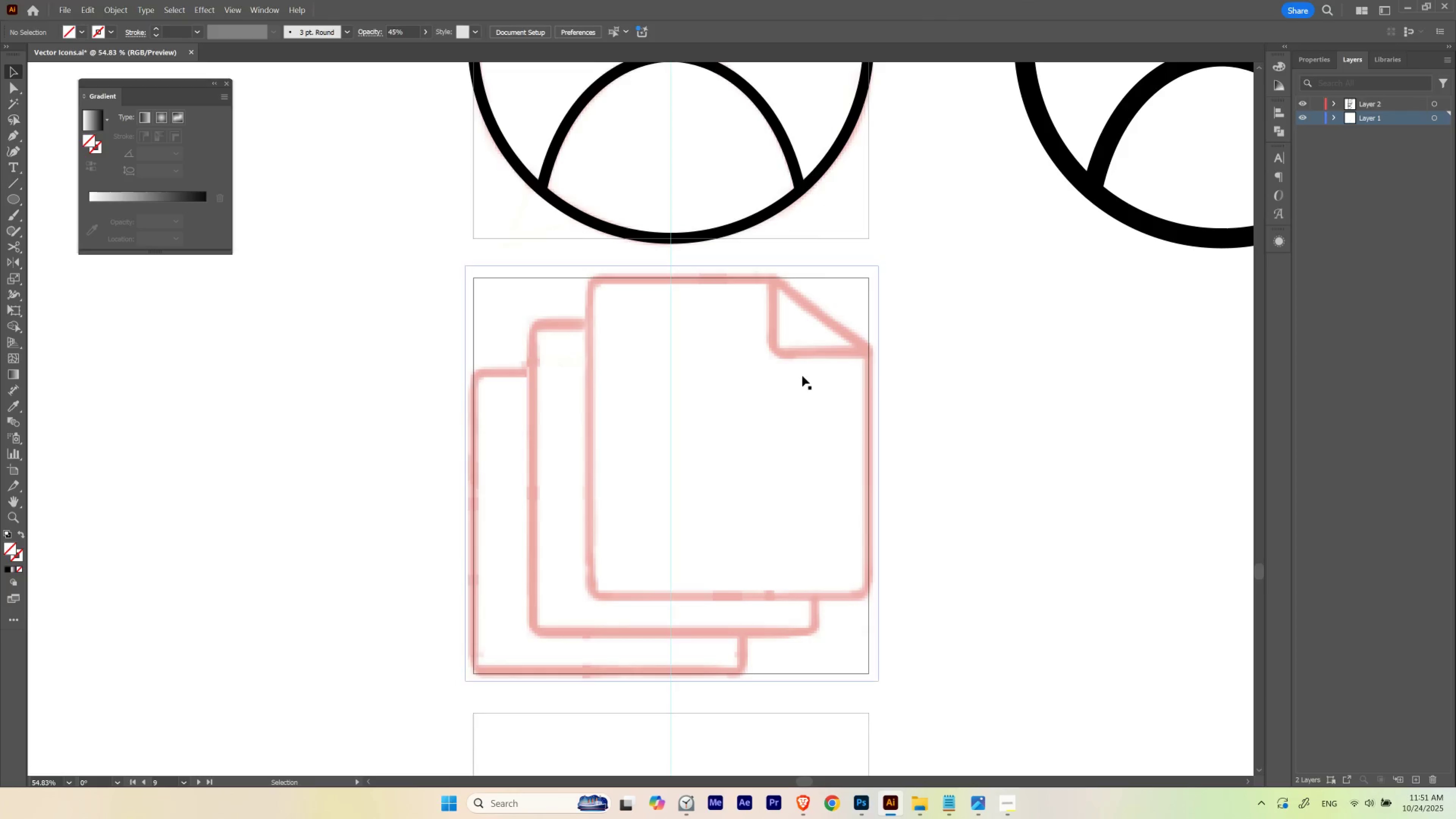 
double_click([802, 376])
 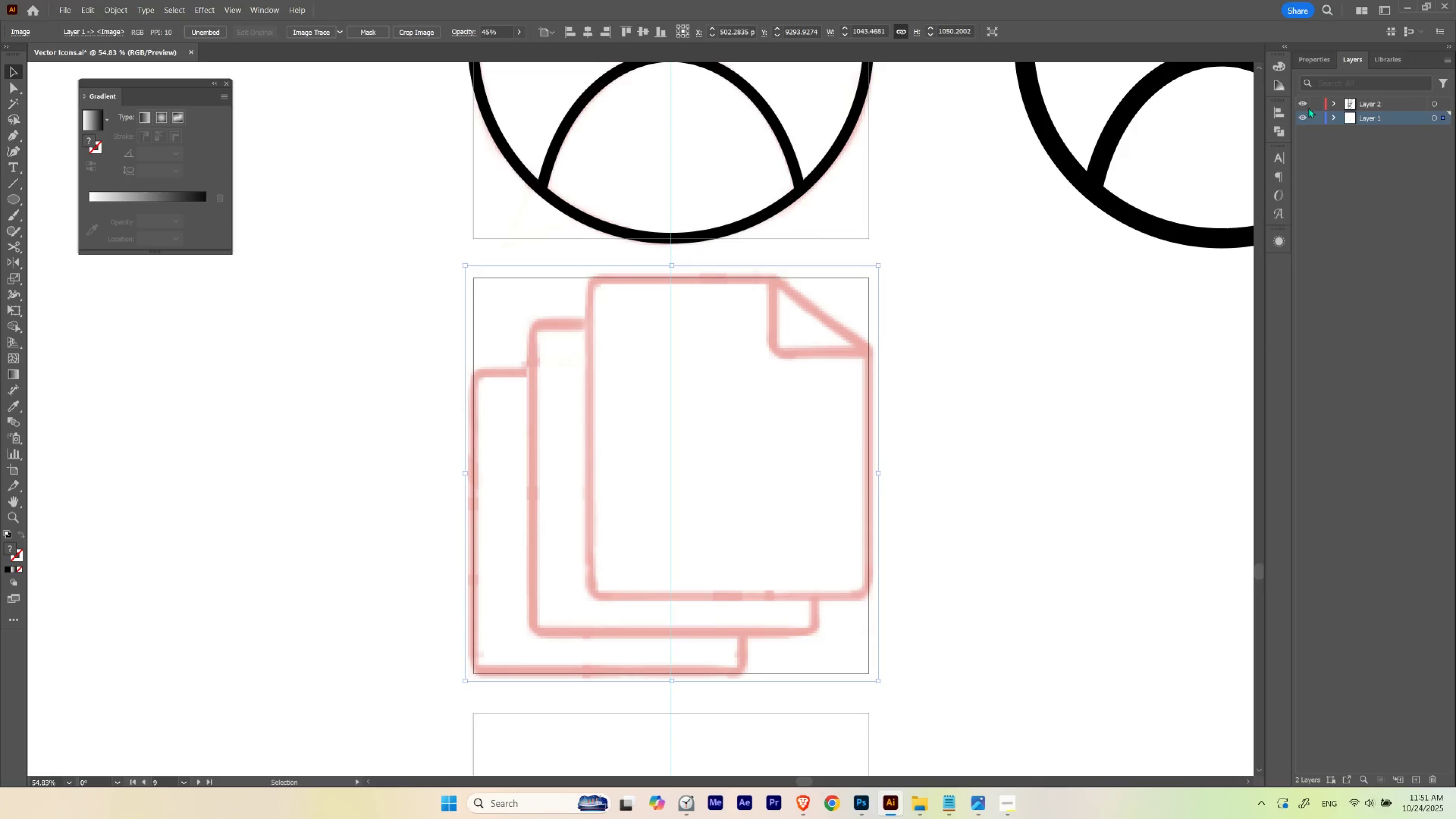 
left_click([1310, 116])
 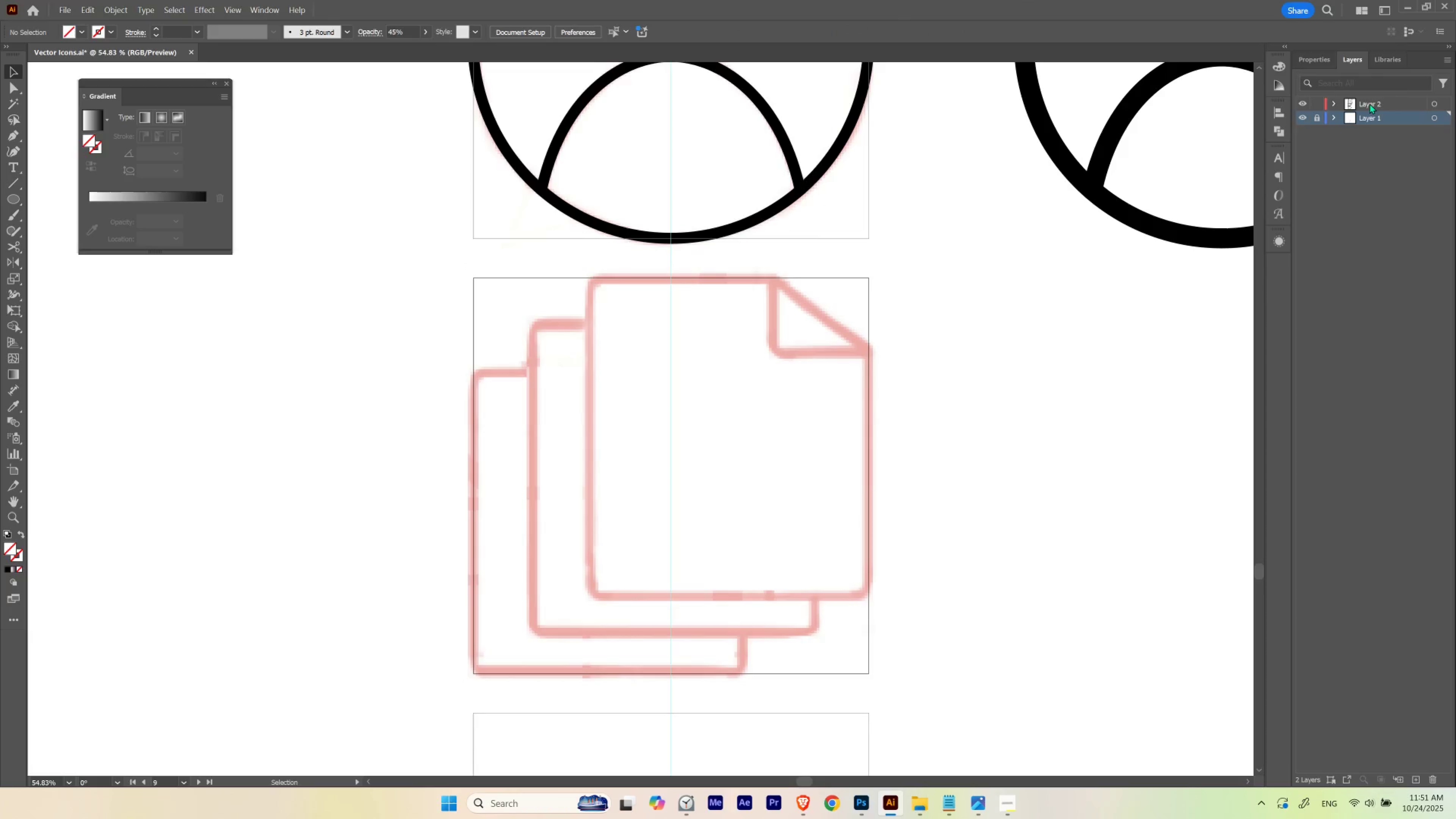 
left_click([1369, 103])
 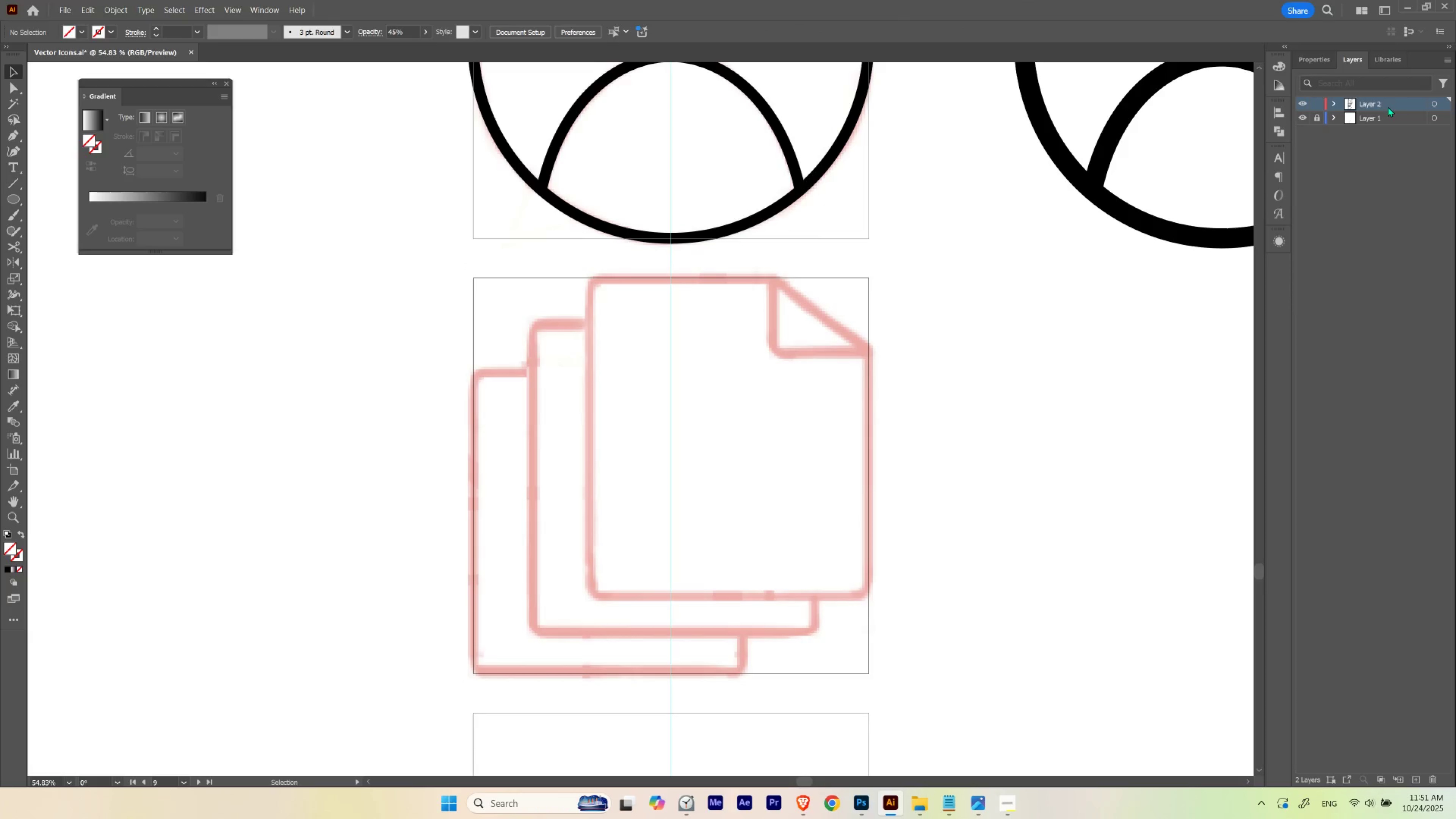 
key(M)
 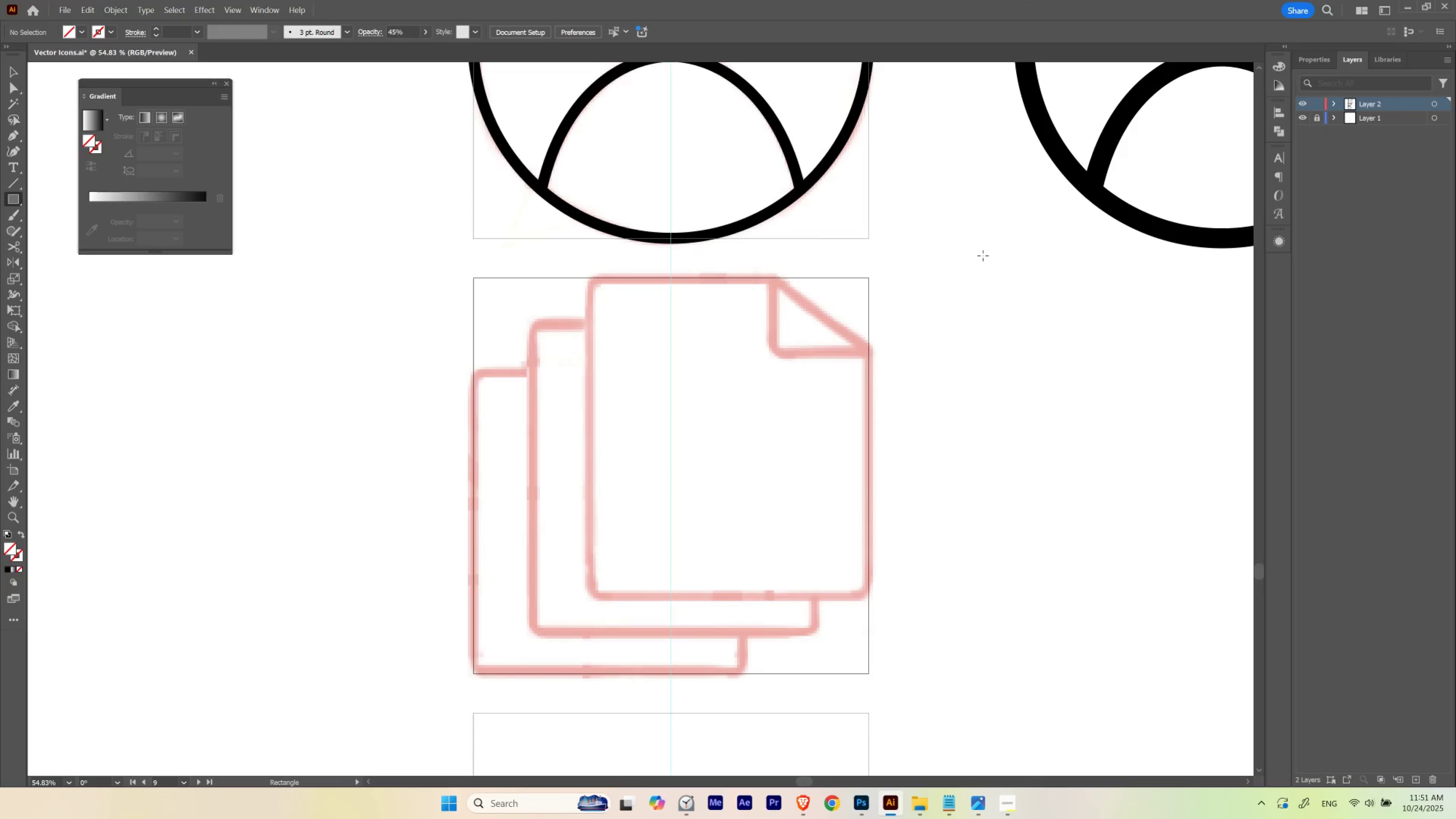 
hold_key(key=Space, duration=1.27)
 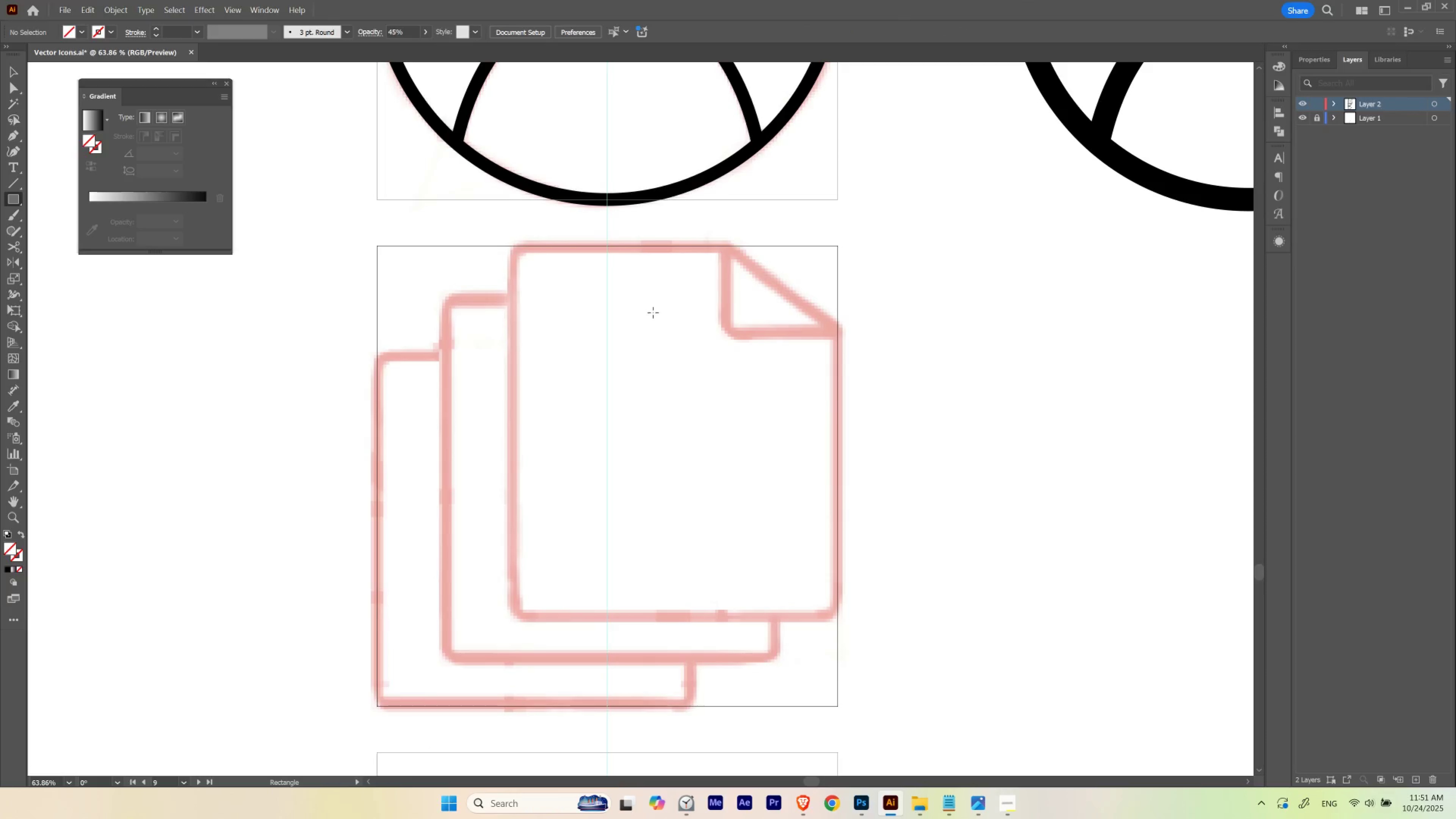 
left_click_drag(start_coordinate=[851, 259], to_coordinate=[806, 231])
 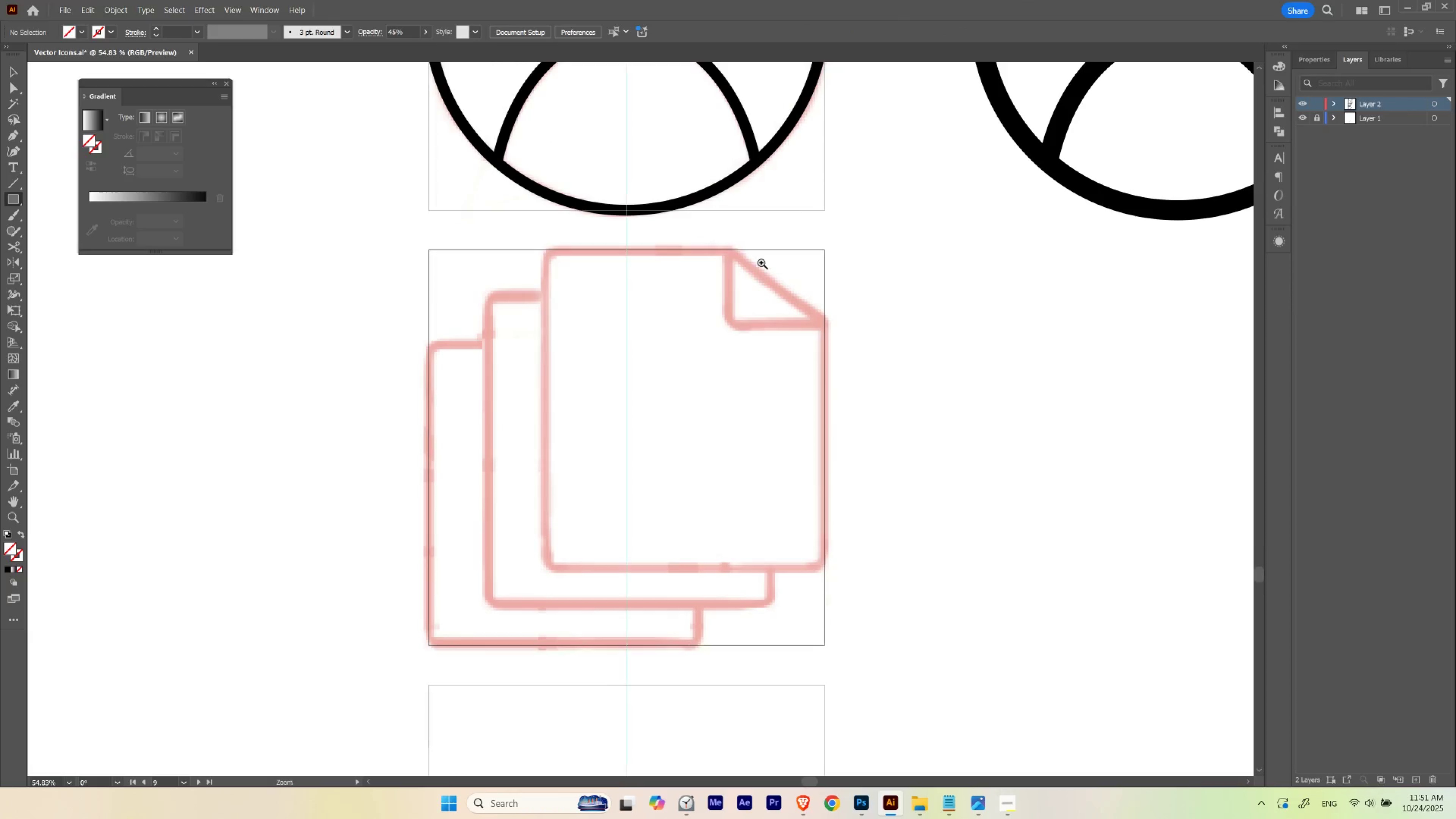 
hold_key(key=ControlLeft, duration=0.62)
left_click_drag(start_coordinate=[744, 275], to_coordinate=[760, 294])
 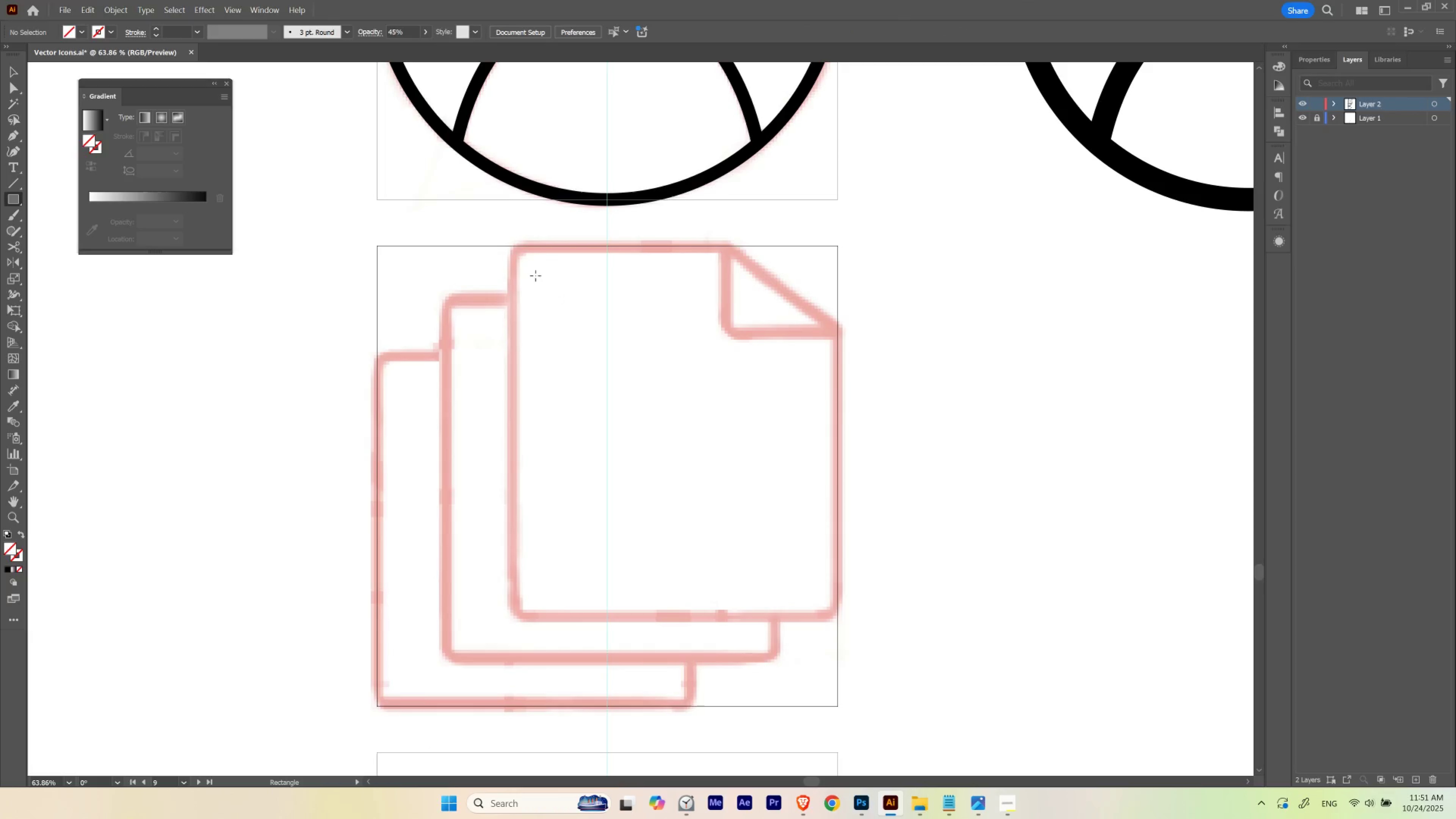 
hold_key(key=ControlLeft, duration=1.34)
left_click_drag(start_coordinate=[542, 153], to_coordinate=[506, 194])
 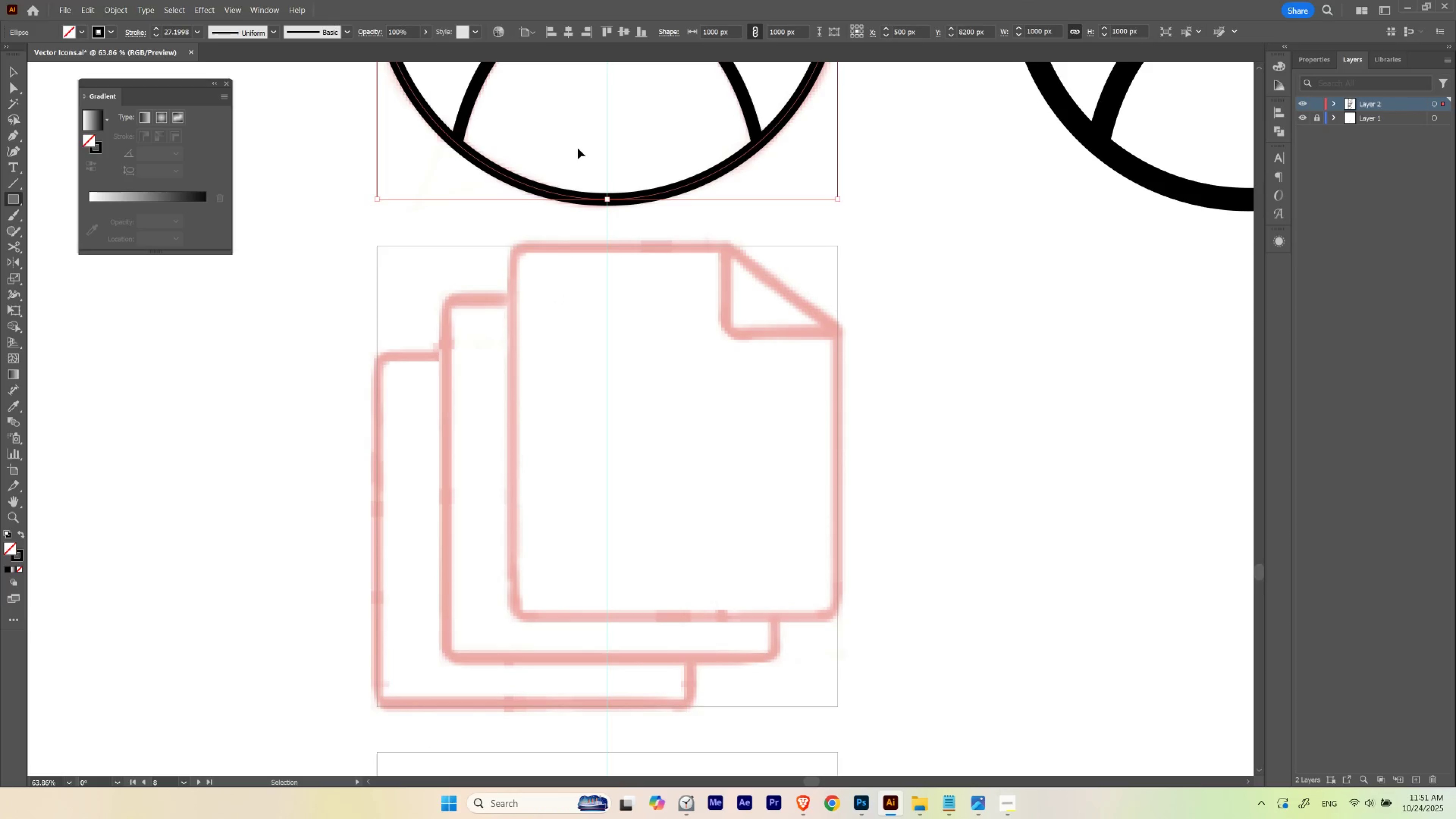 
left_click([578, 148])
 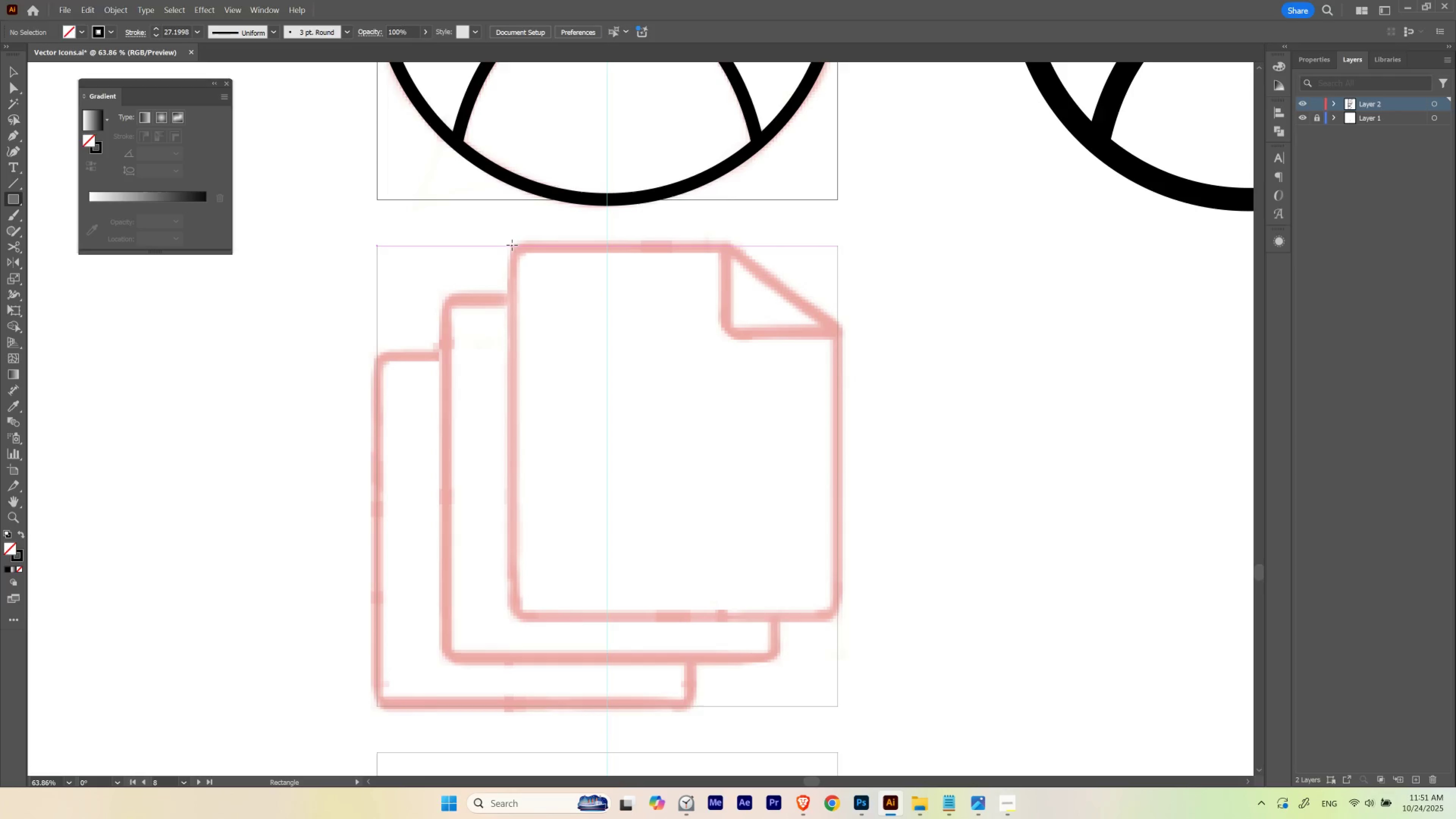 
left_click_drag(start_coordinate=[513, 245], to_coordinate=[838, 617])
 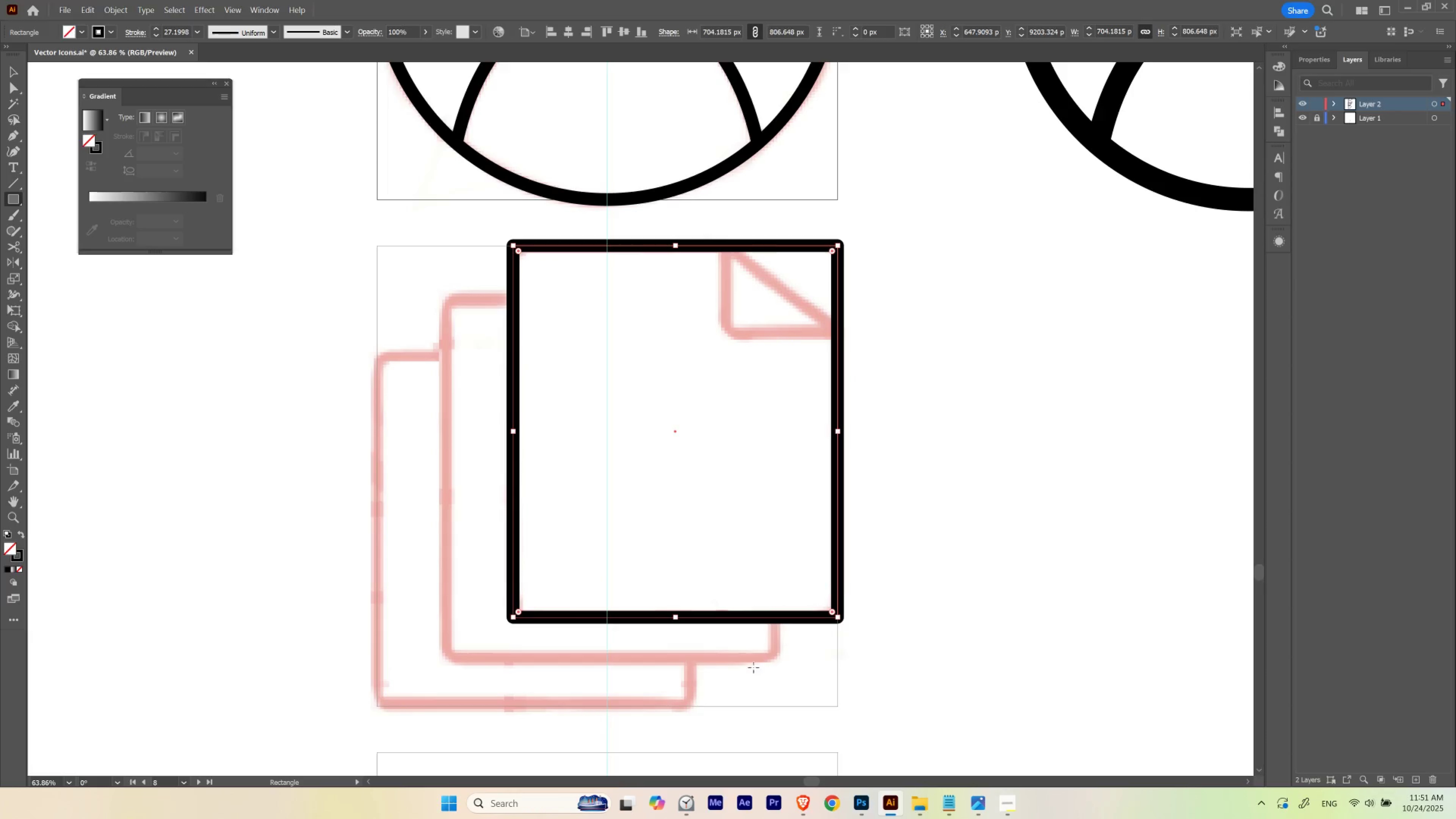 
hold_key(key=Space, duration=0.89)
 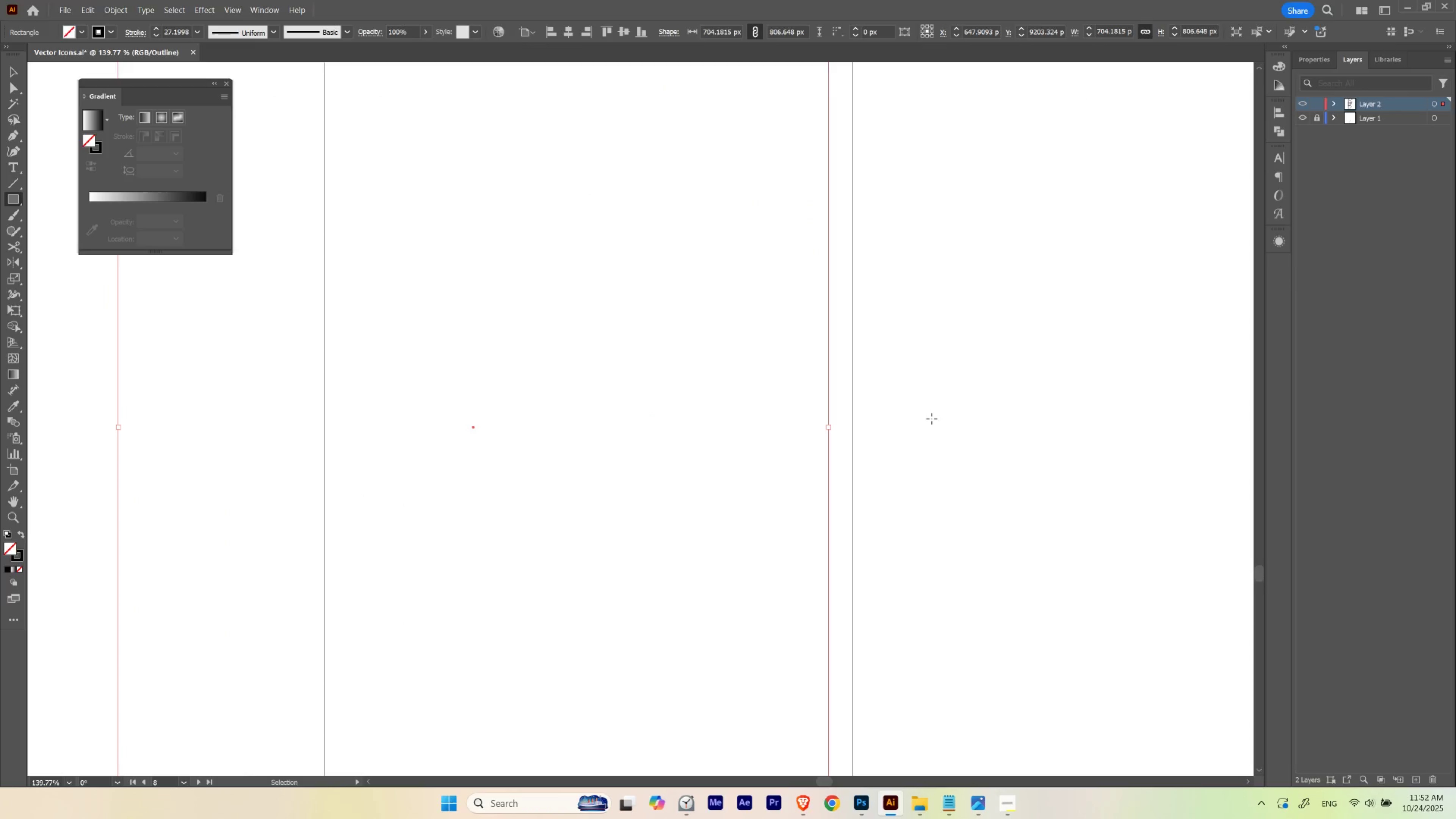 
hold_key(key=ControlLeft, duration=0.69)
left_click_drag(start_coordinate=[845, 435], to_coordinate=[931, 418])
 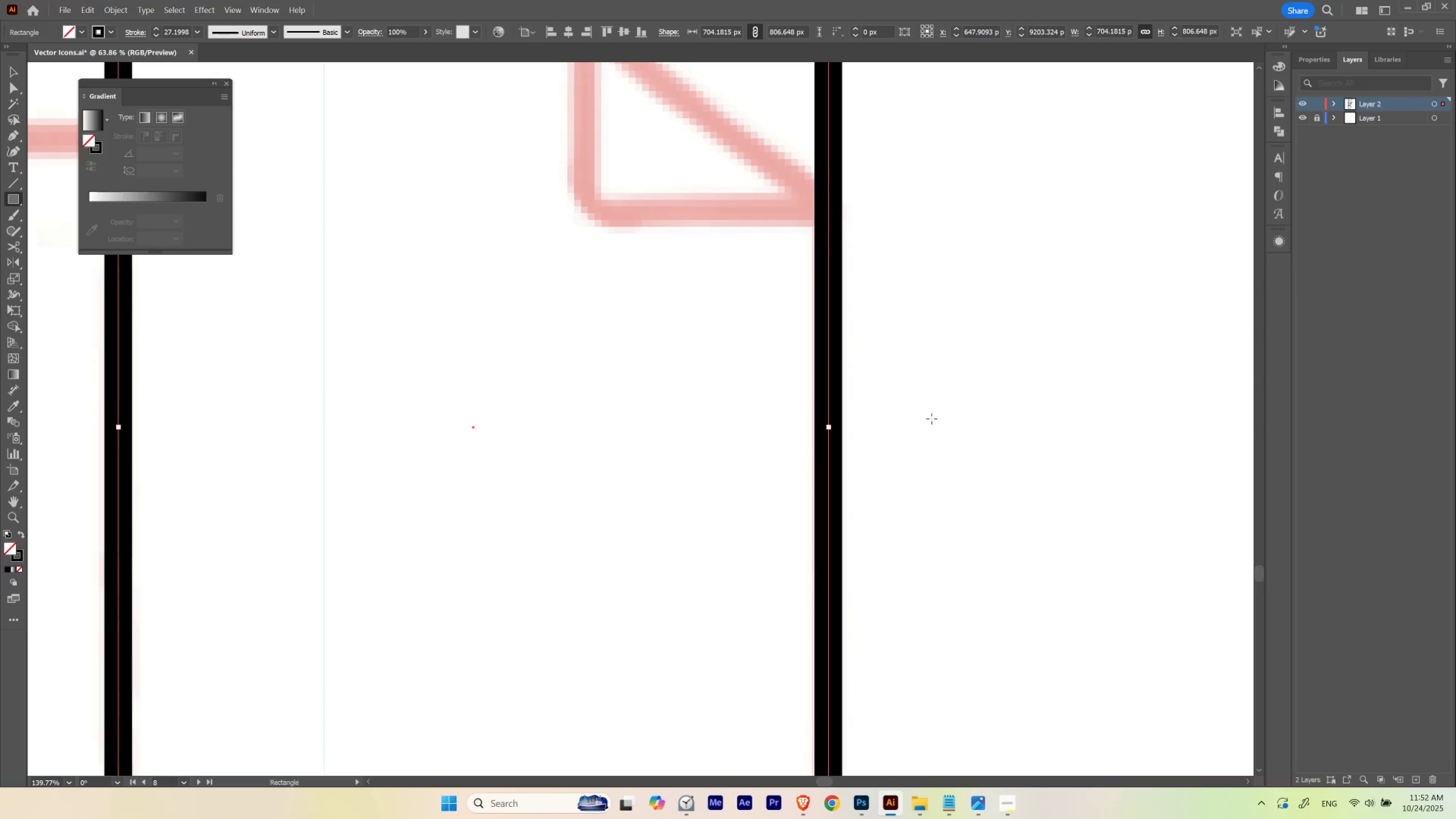 
key(Control+ControlLeft)
 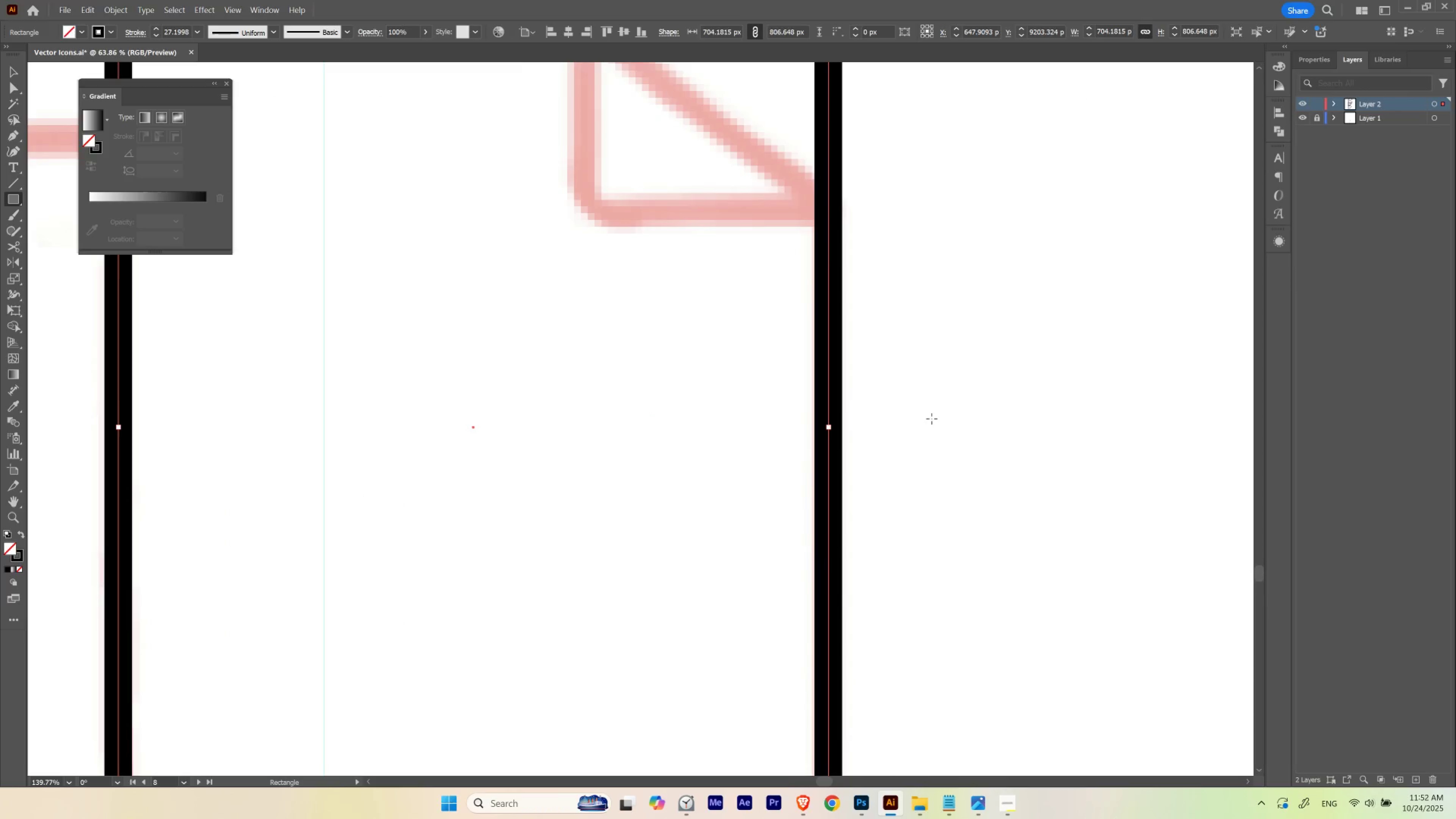 
key(Control+Y)
 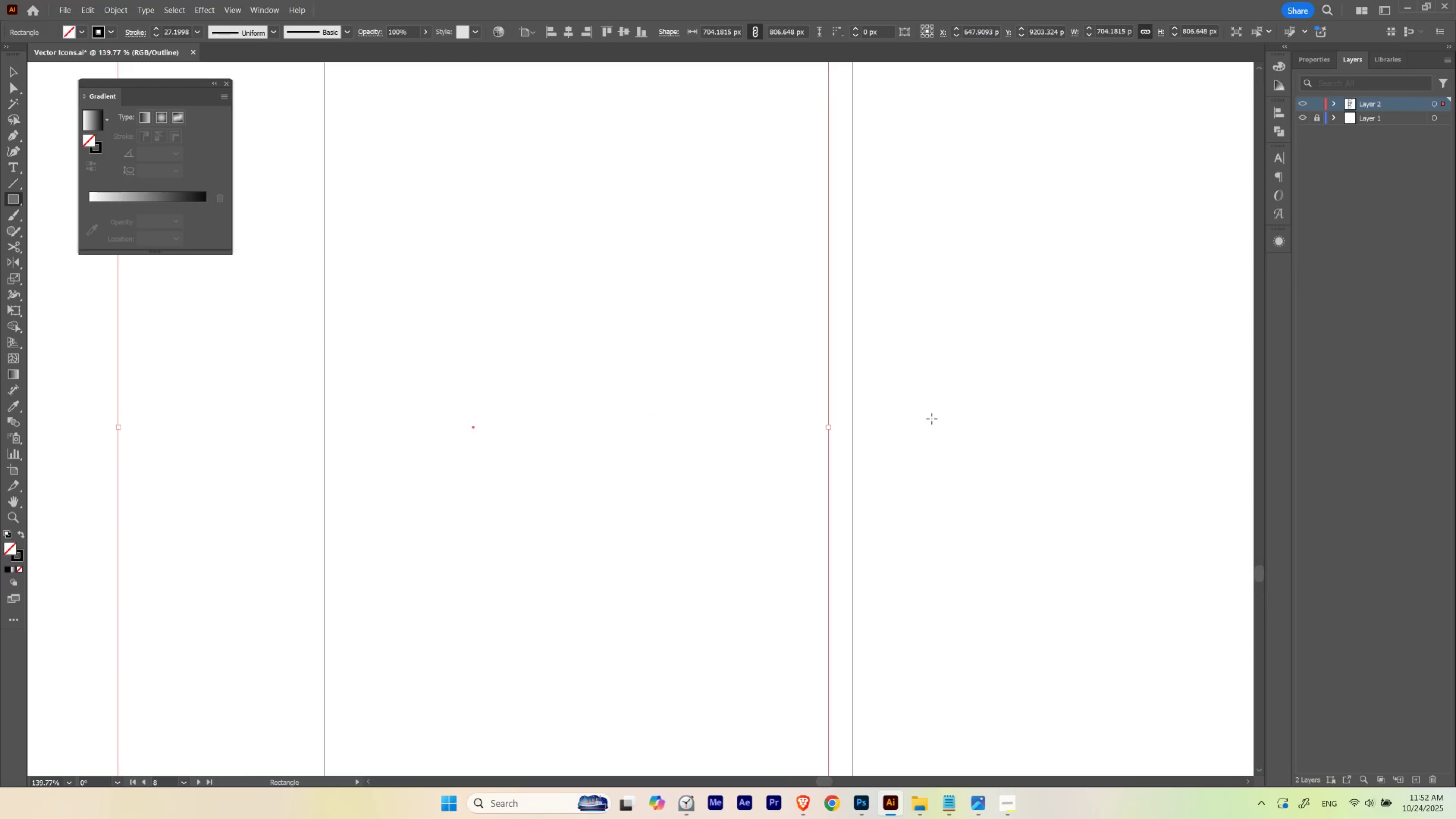 
key(Control+ControlLeft)
 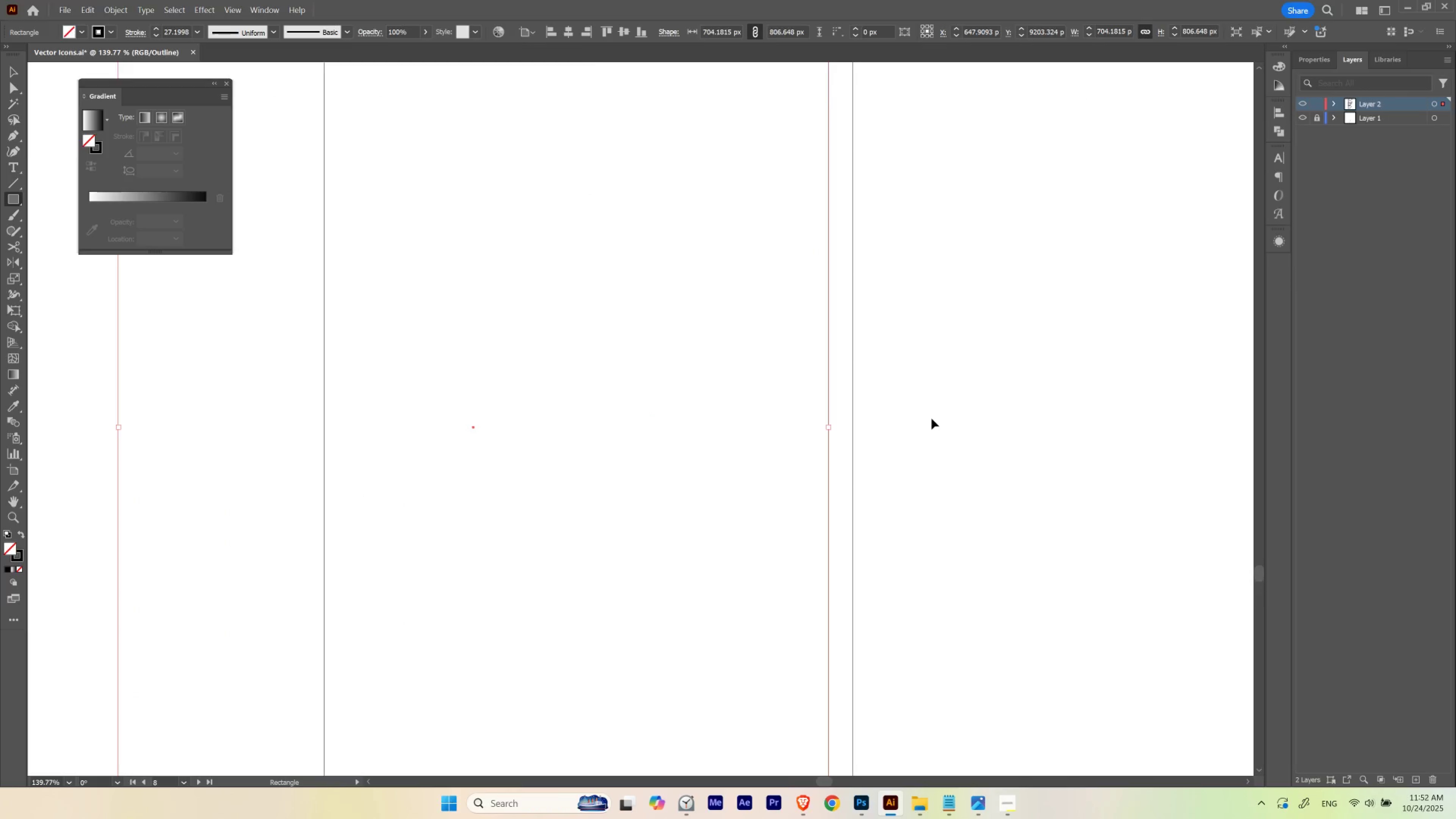 
key(Control+Y)
 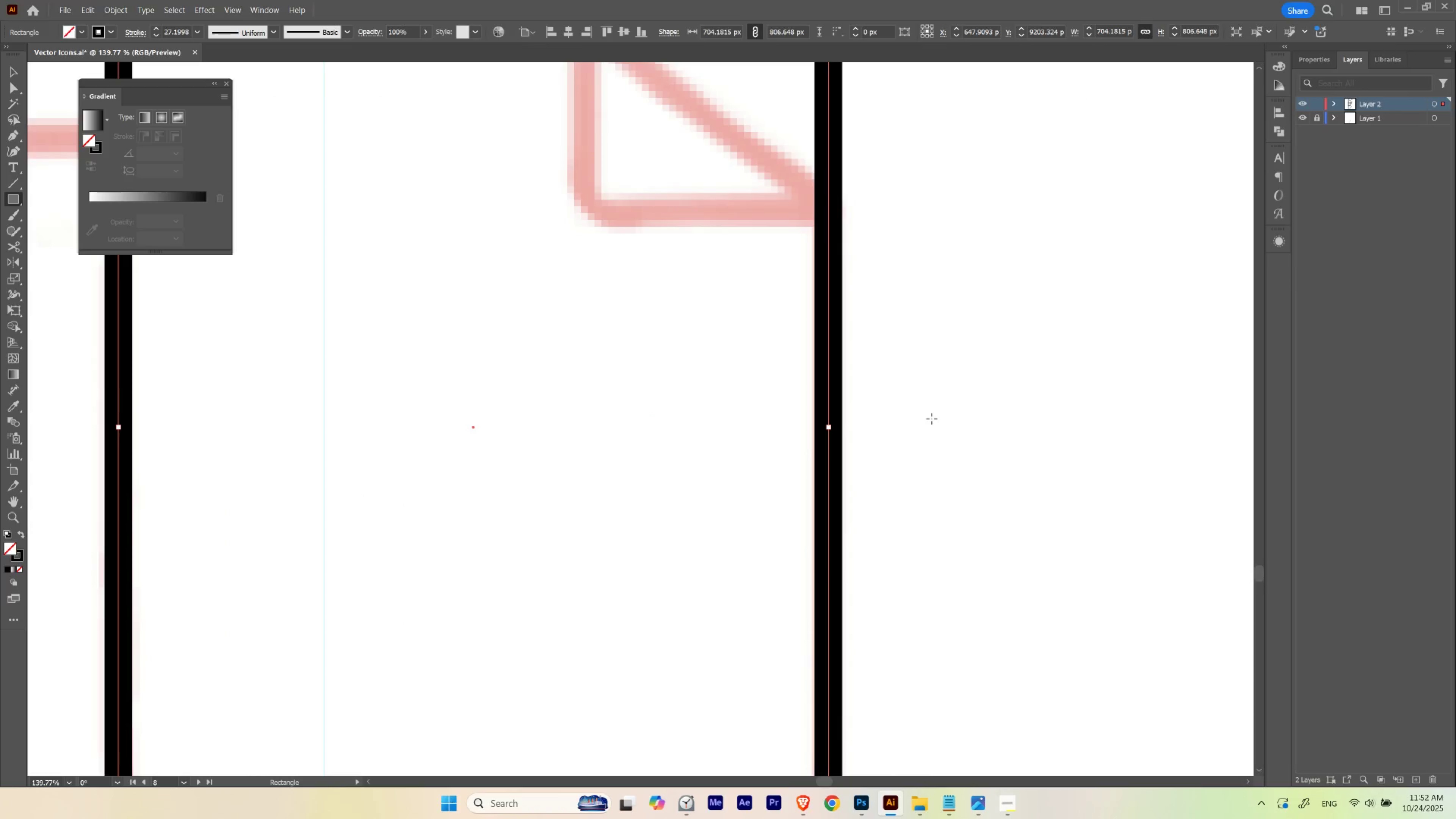 
hold_key(key=ControlLeft, duration=0.57)
 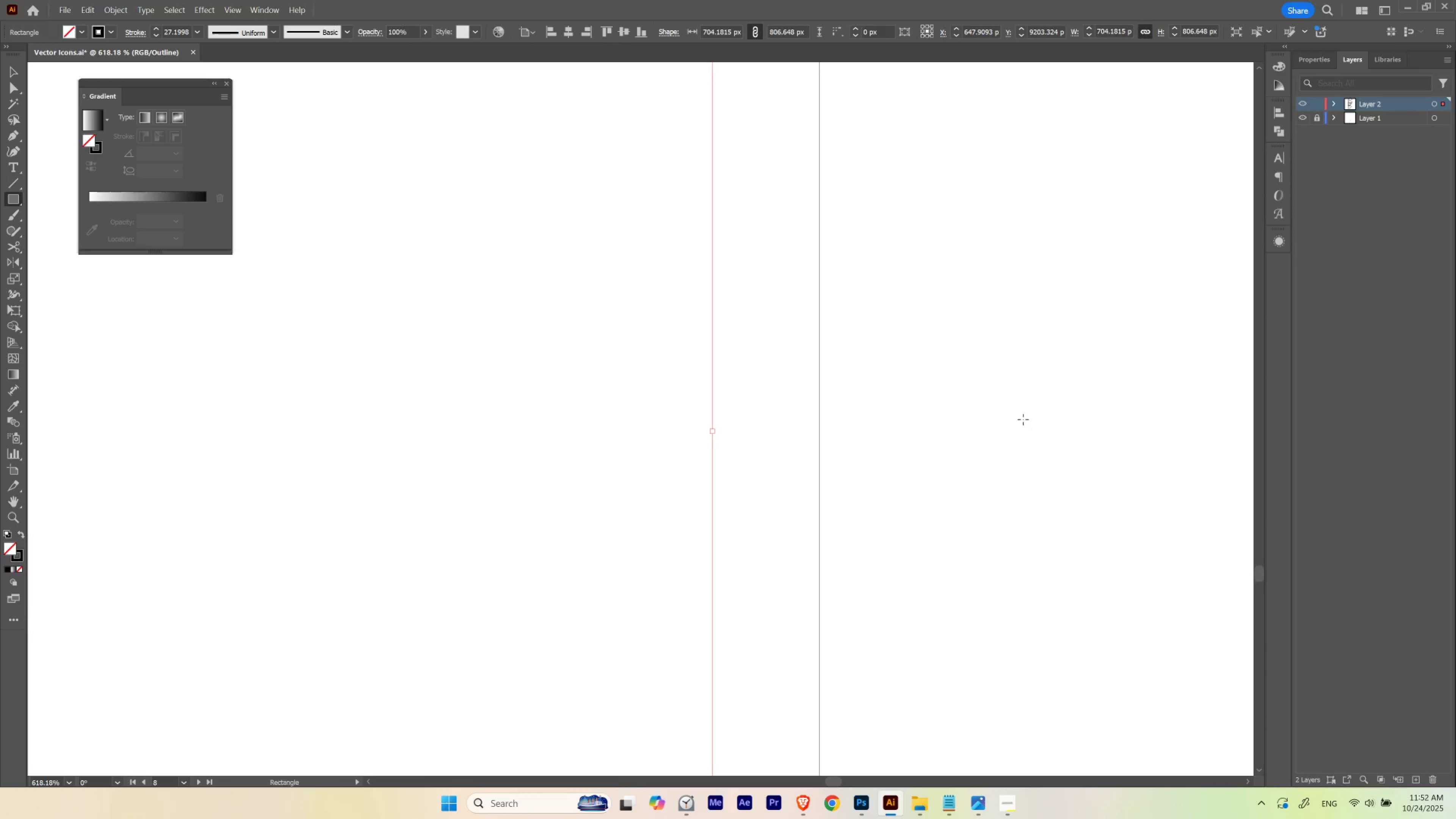 
hold_key(key=Space, duration=0.52)
 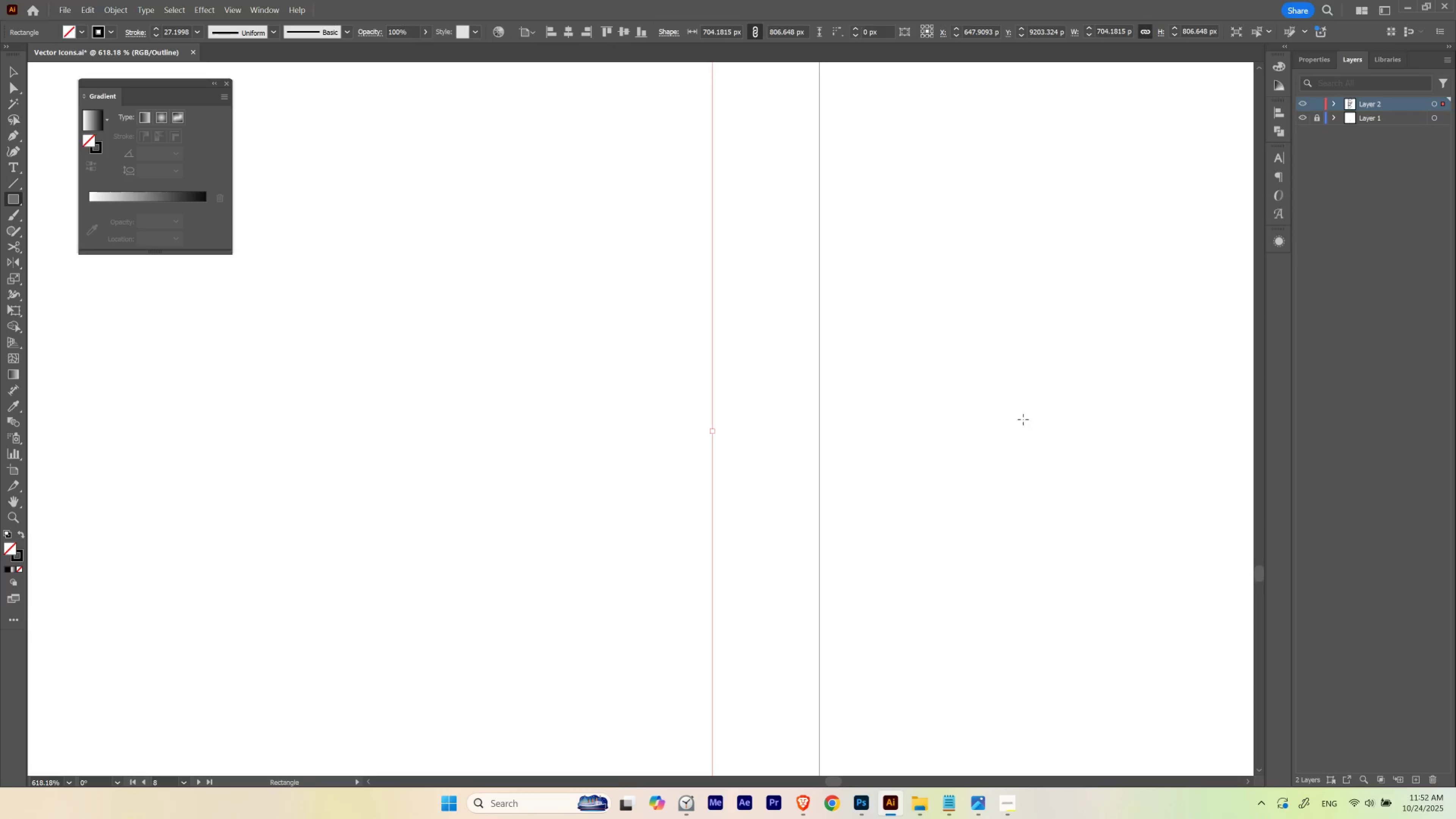 
left_click_drag(start_coordinate=[862, 426], to_coordinate=[1025, 419])
 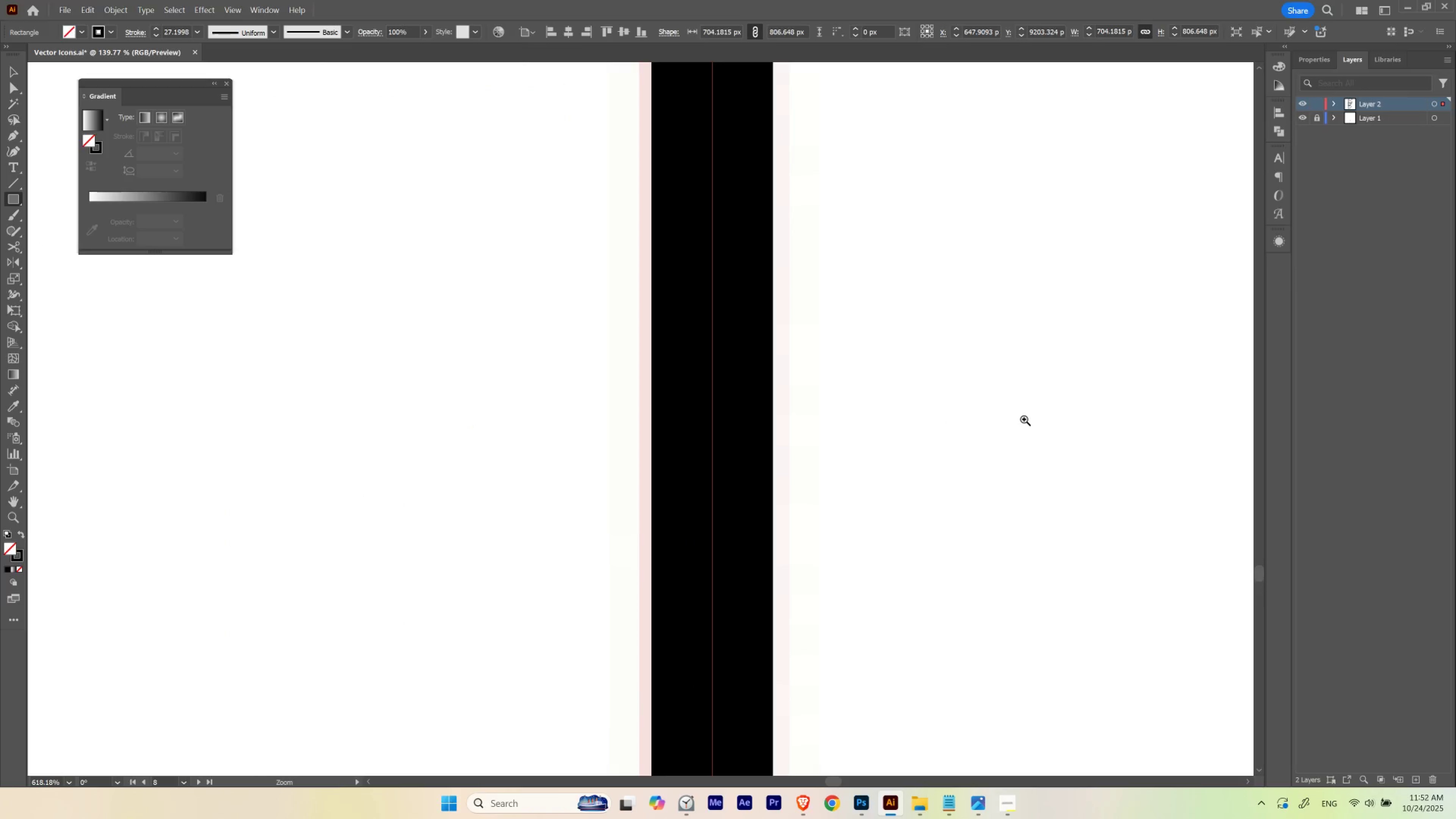 
key(Control+ControlLeft)
 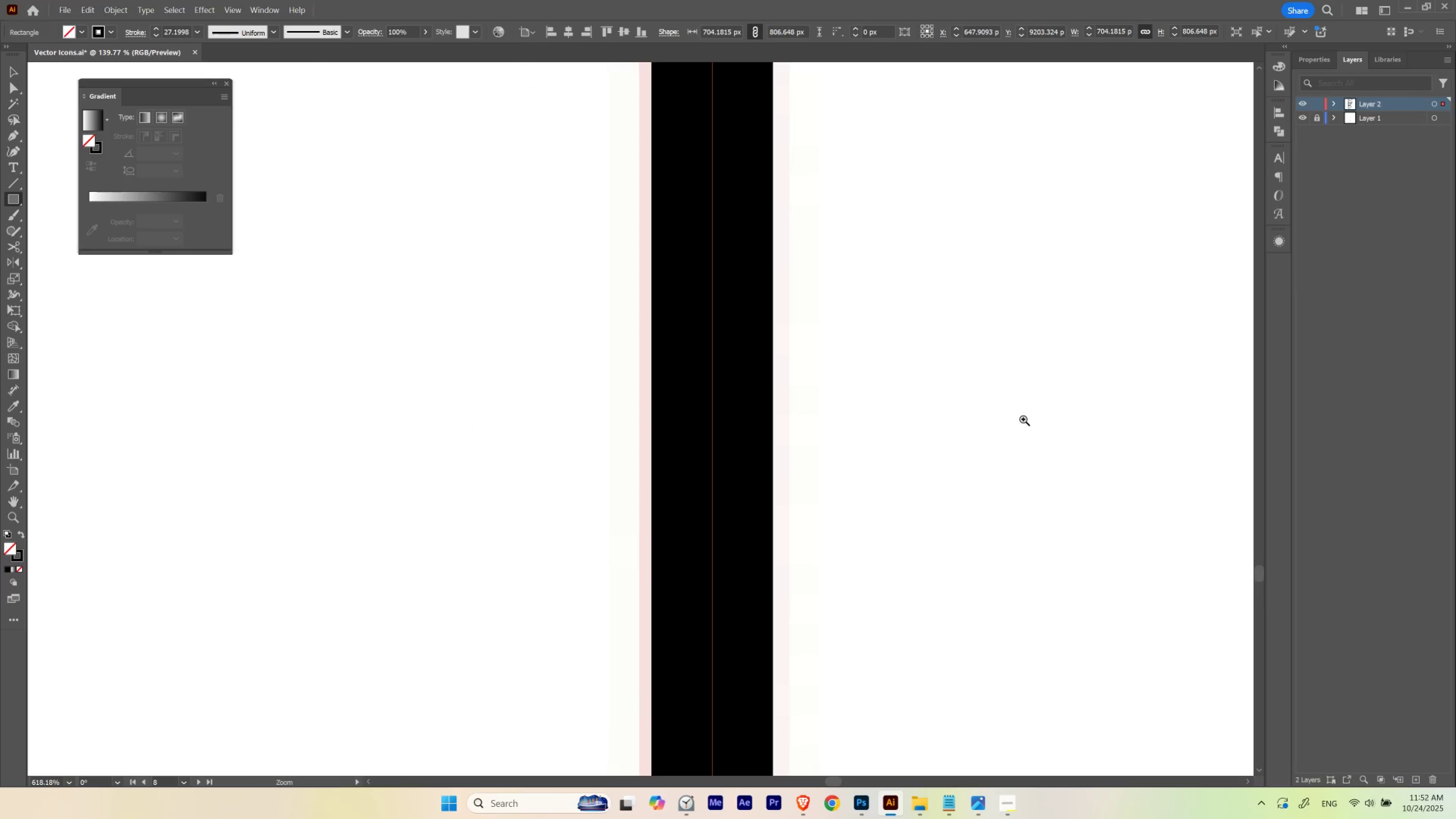 
key(Control+Y)
 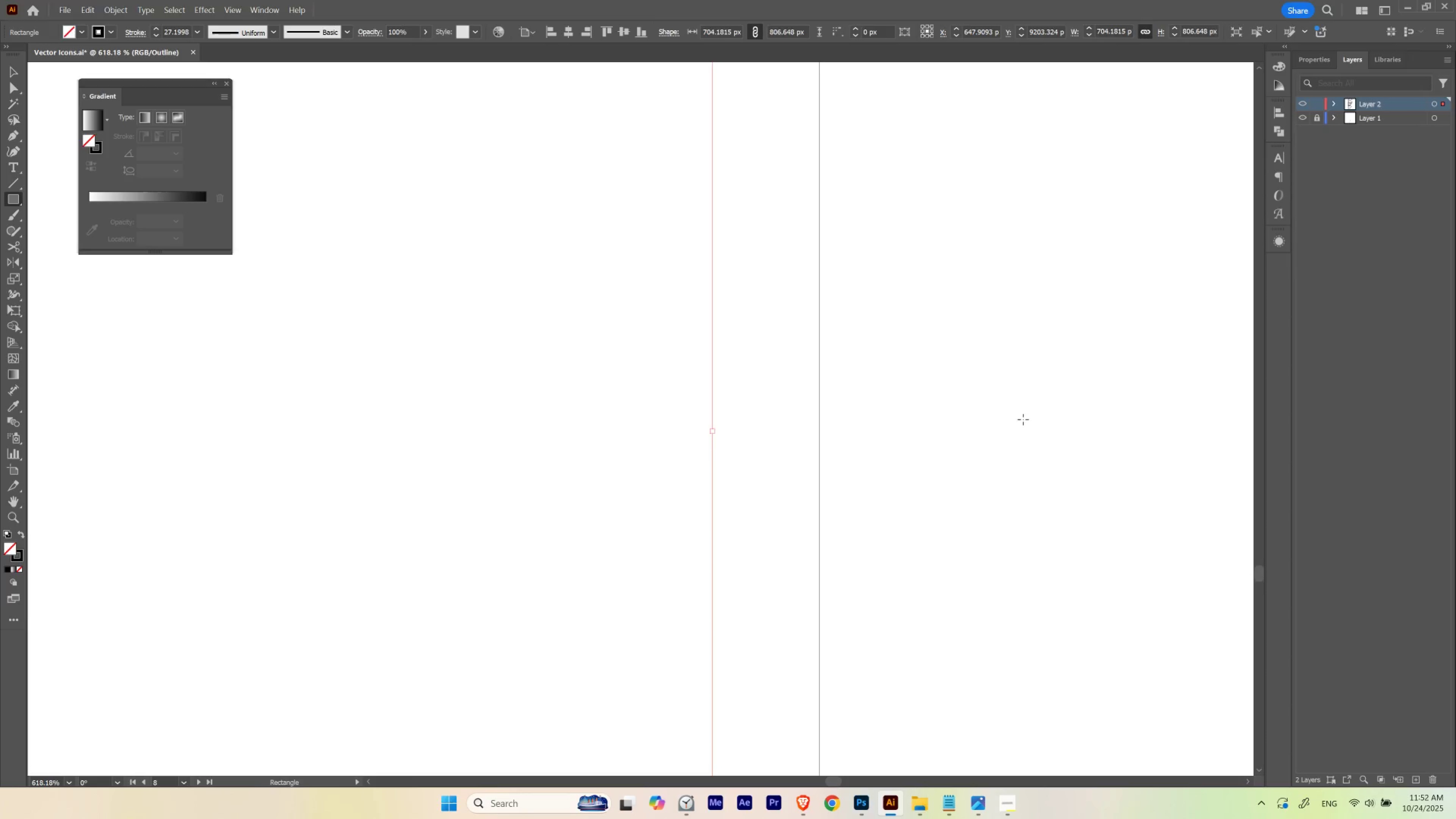 
hold_key(key=ControlLeft, duration=0.6)
 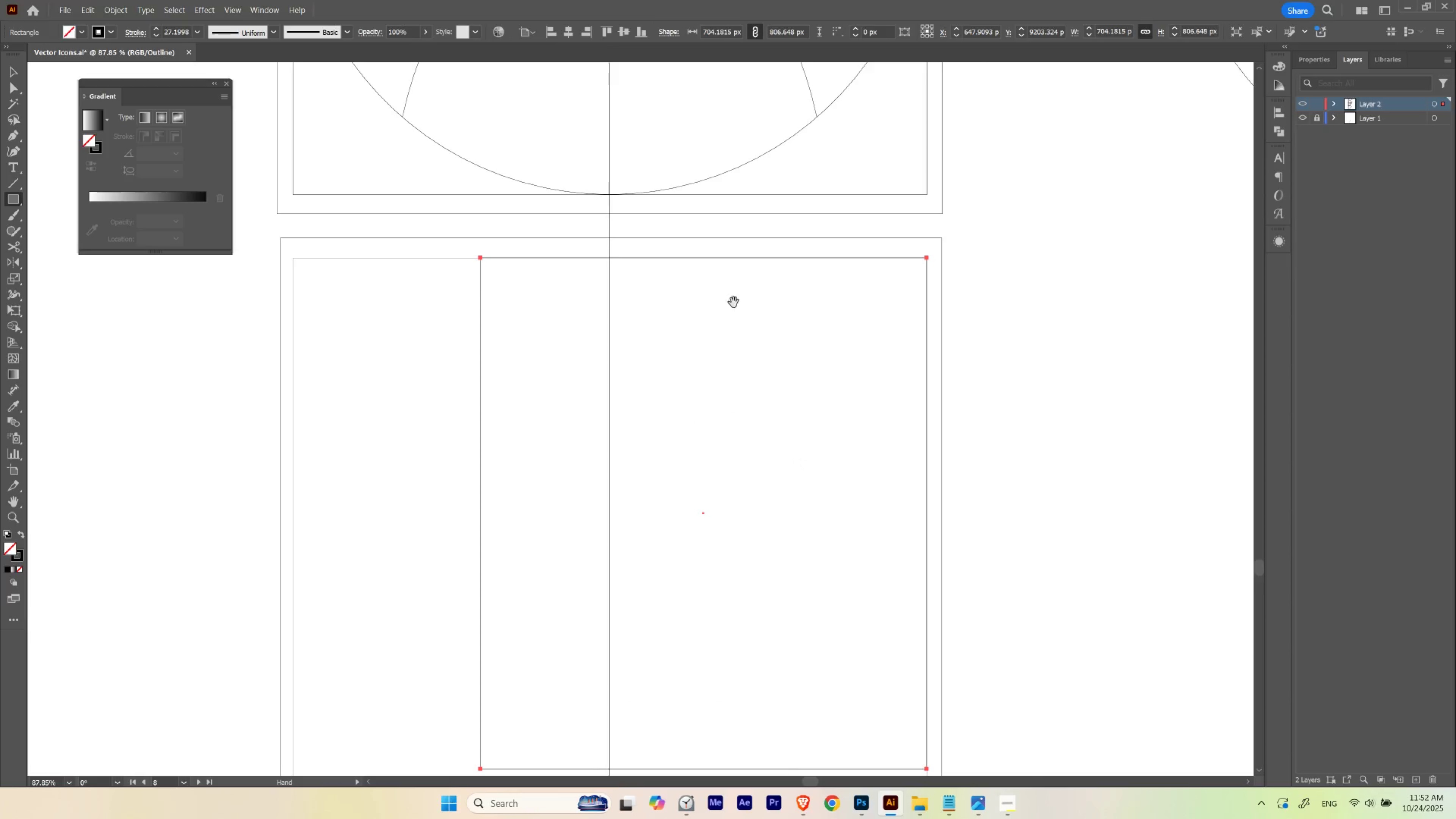 
hold_key(key=Space, duration=1.74)
 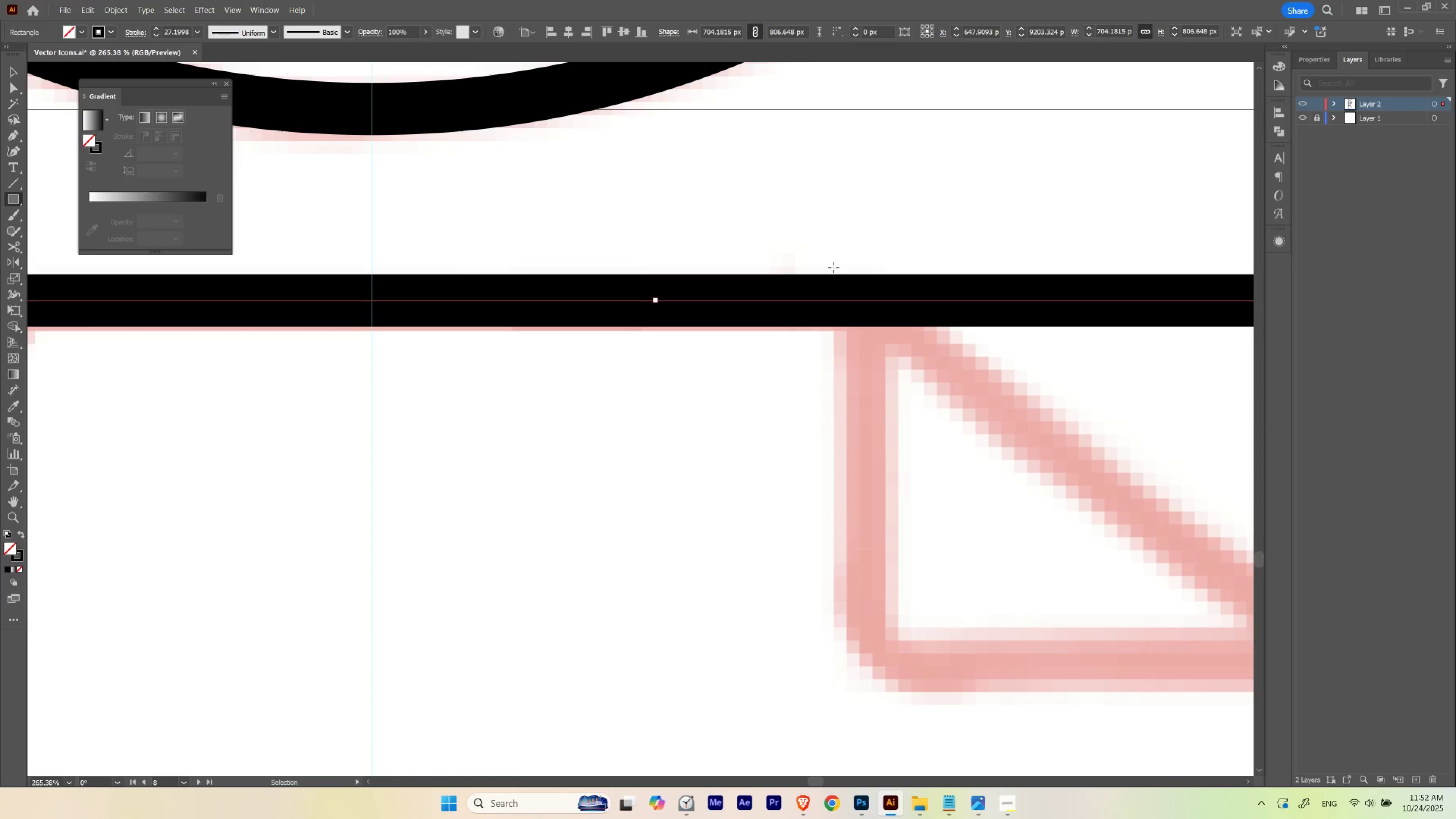 
left_click_drag(start_coordinate=[1009, 421], to_coordinate=[796, 462])
 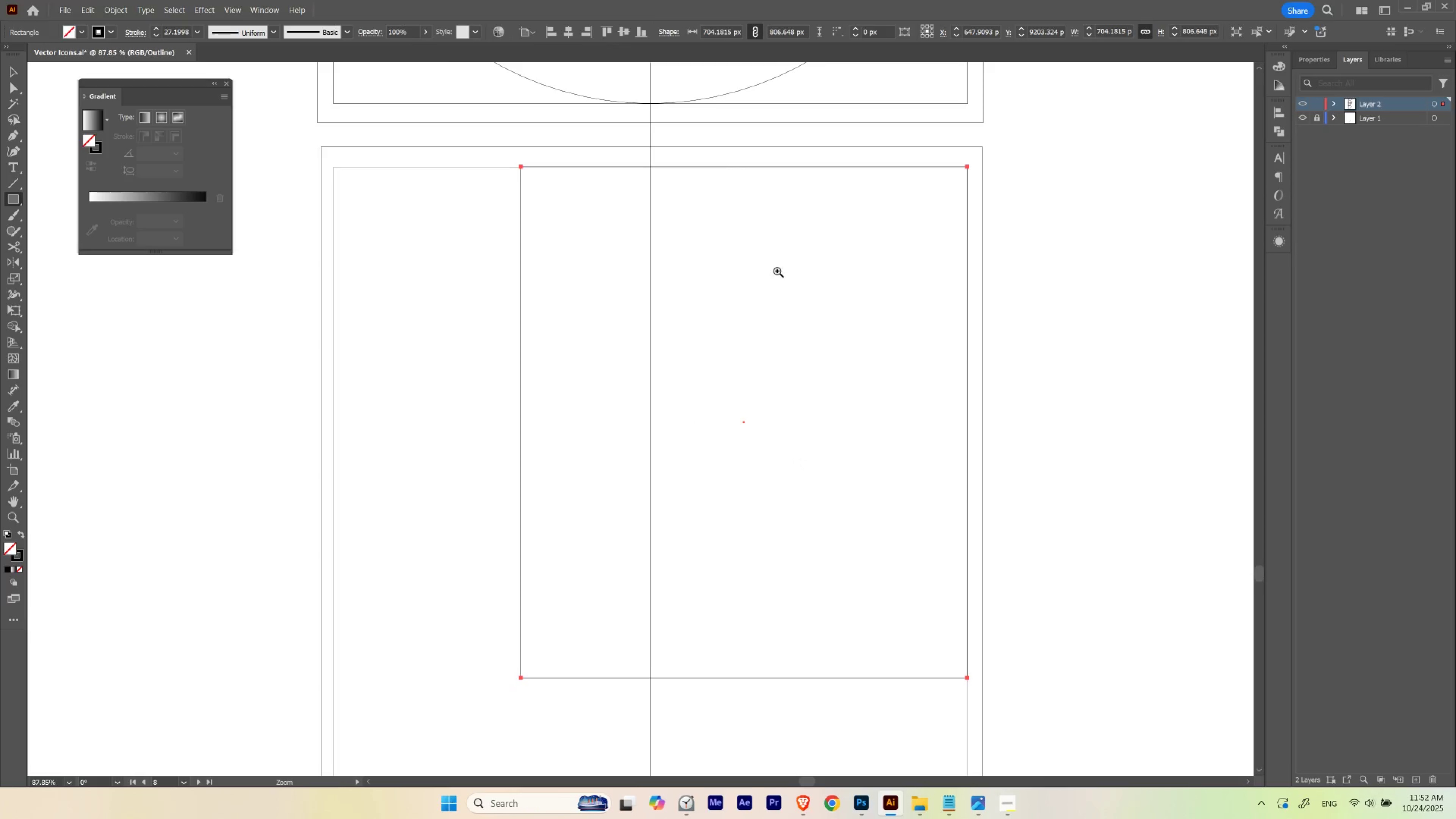 
left_click_drag(start_coordinate=[777, 271], to_coordinate=[737, 362])
 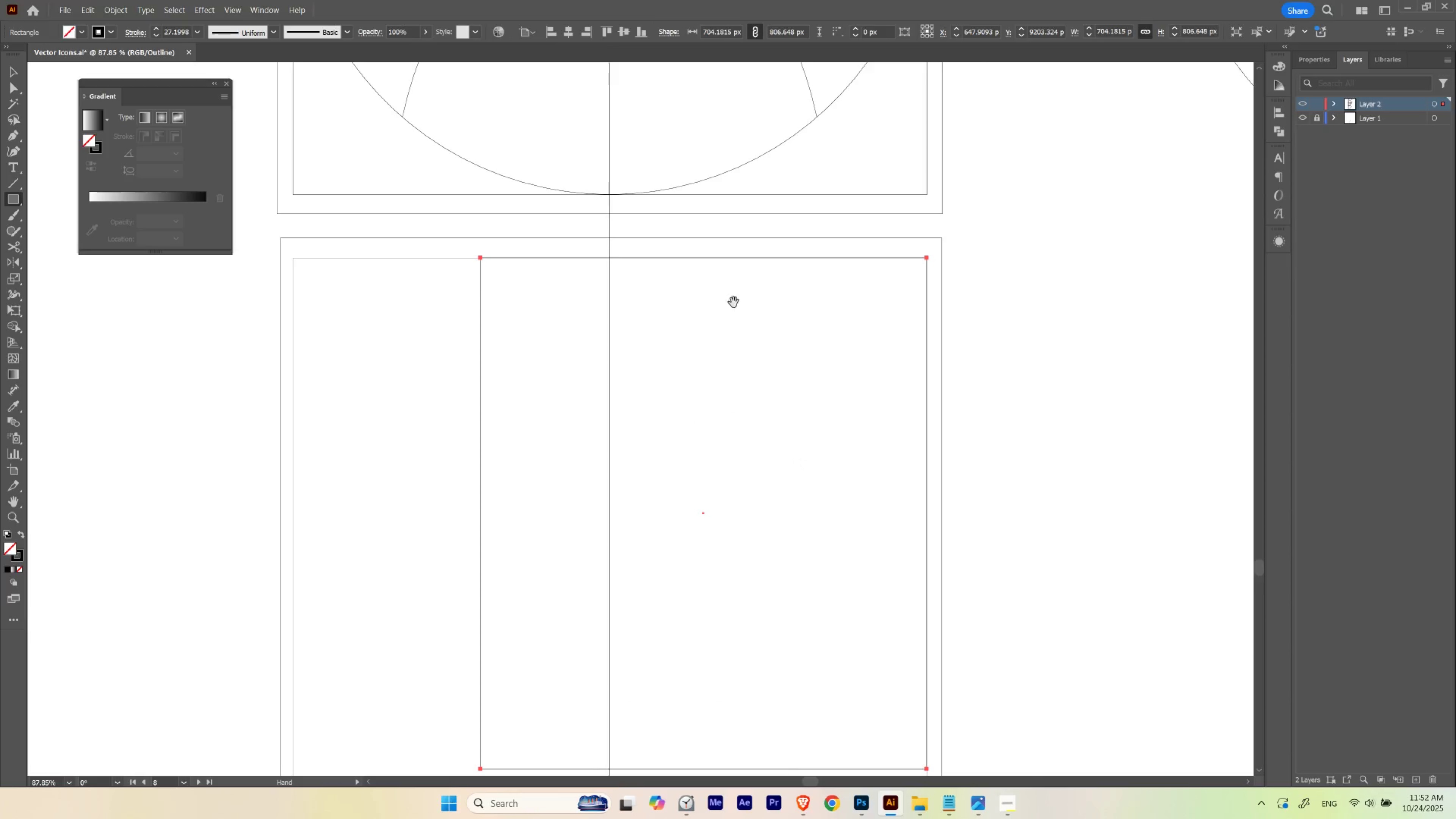 
hold_key(key=ControlLeft, duration=0.6)
left_click_drag(start_coordinate=[727, 236], to_coordinate=[848, 255])
 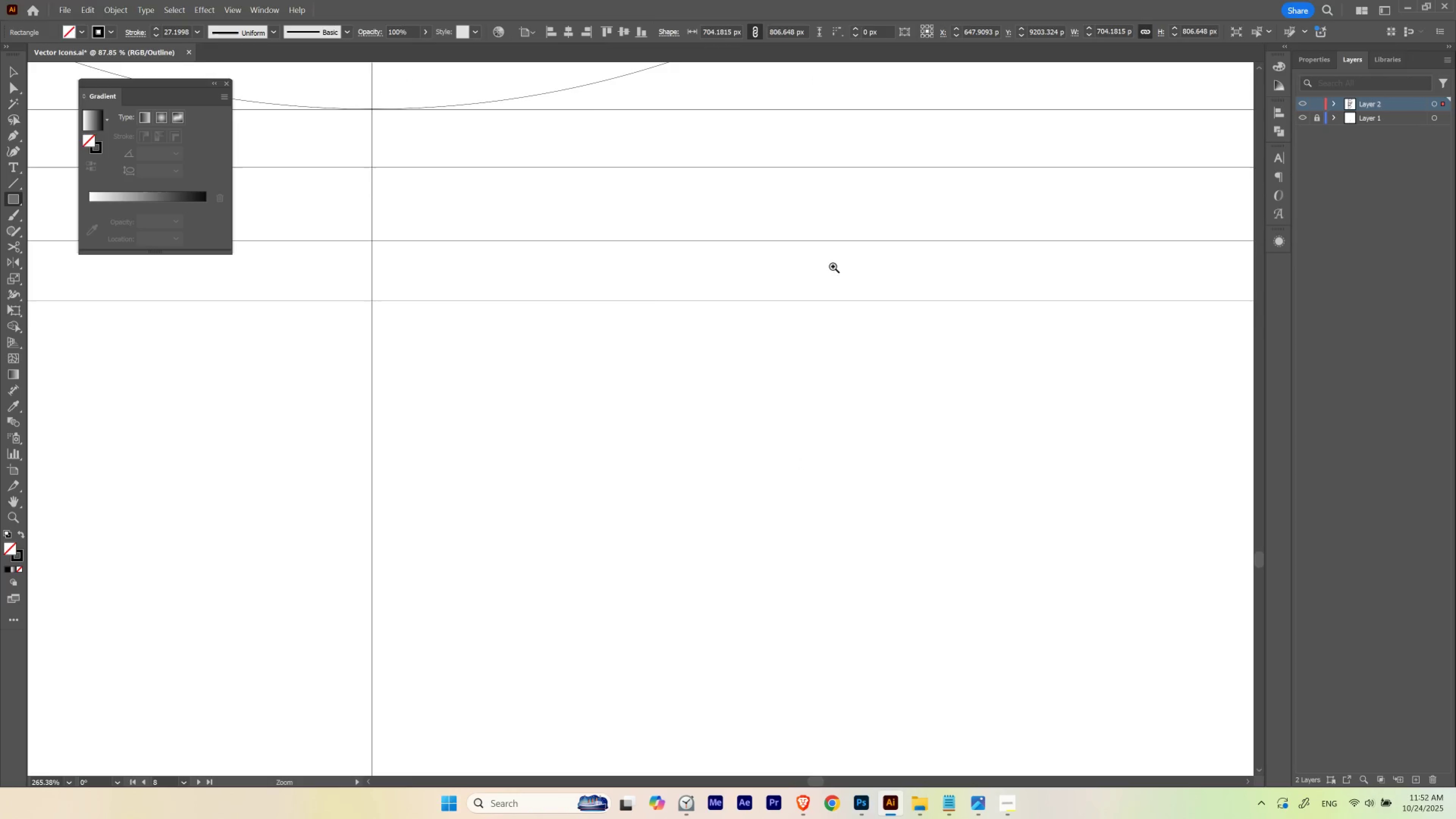 
key(Control+ControlLeft)
 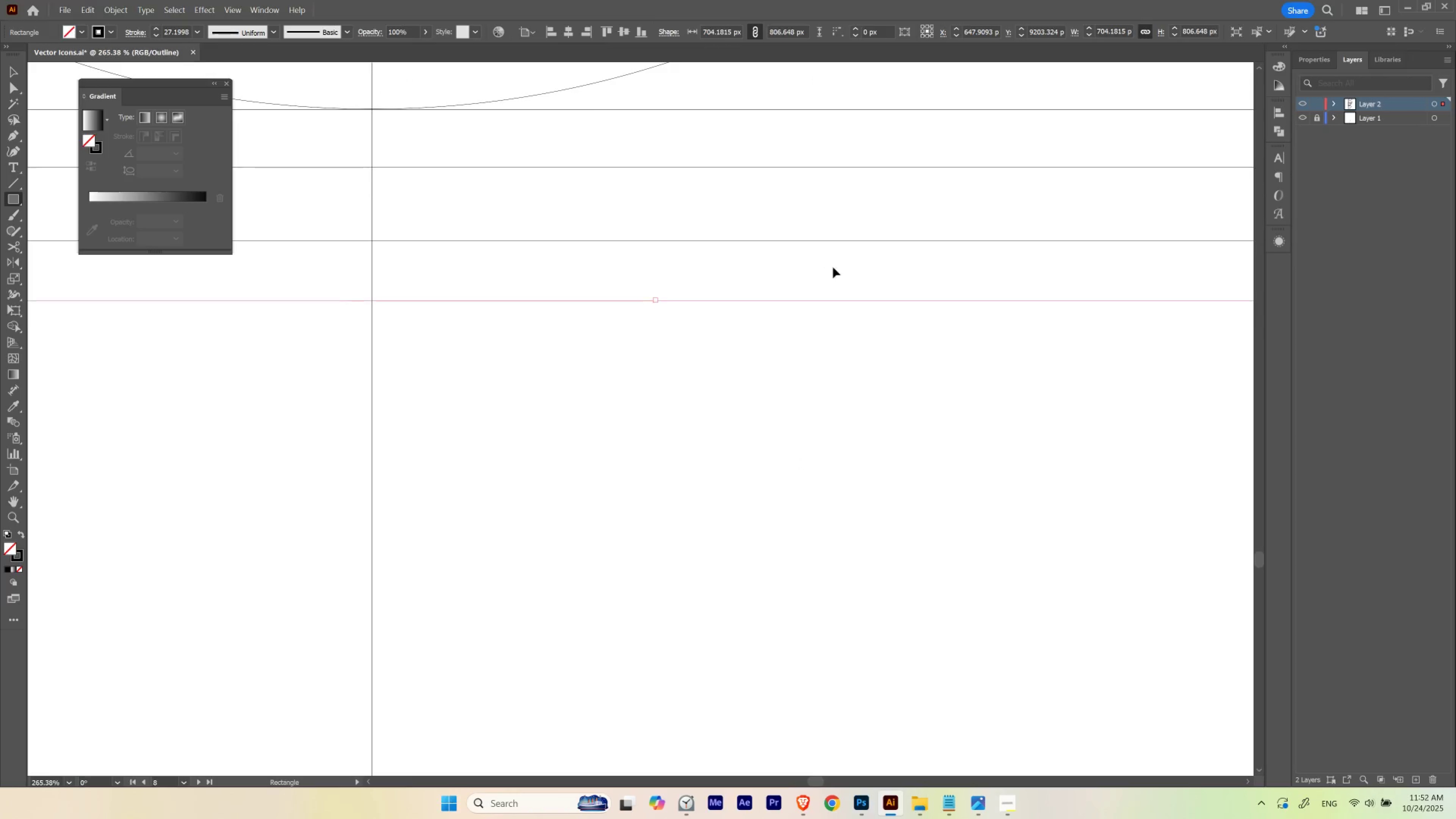 
key(Control+Y)
 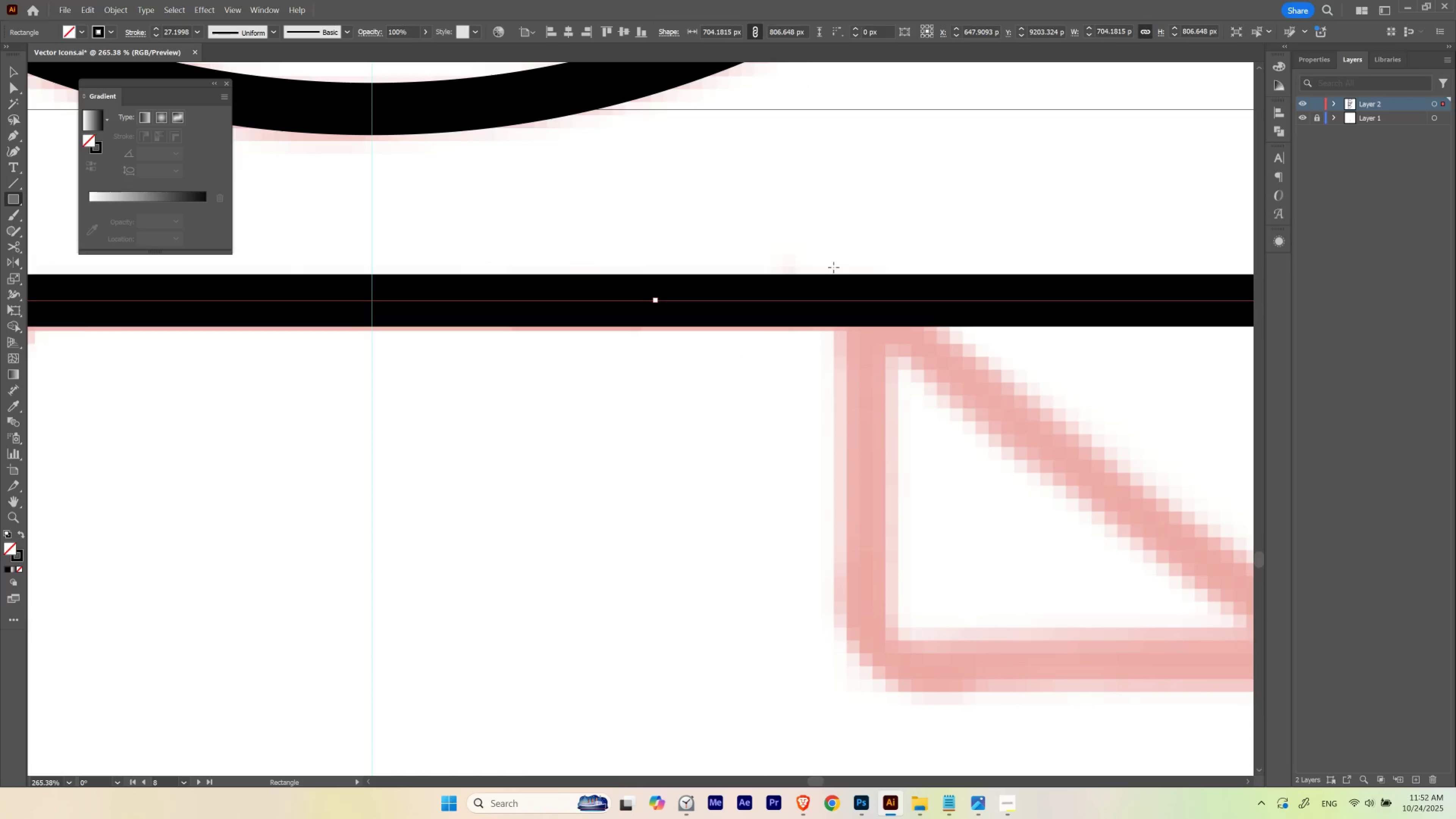 
key(Control+ControlLeft)
 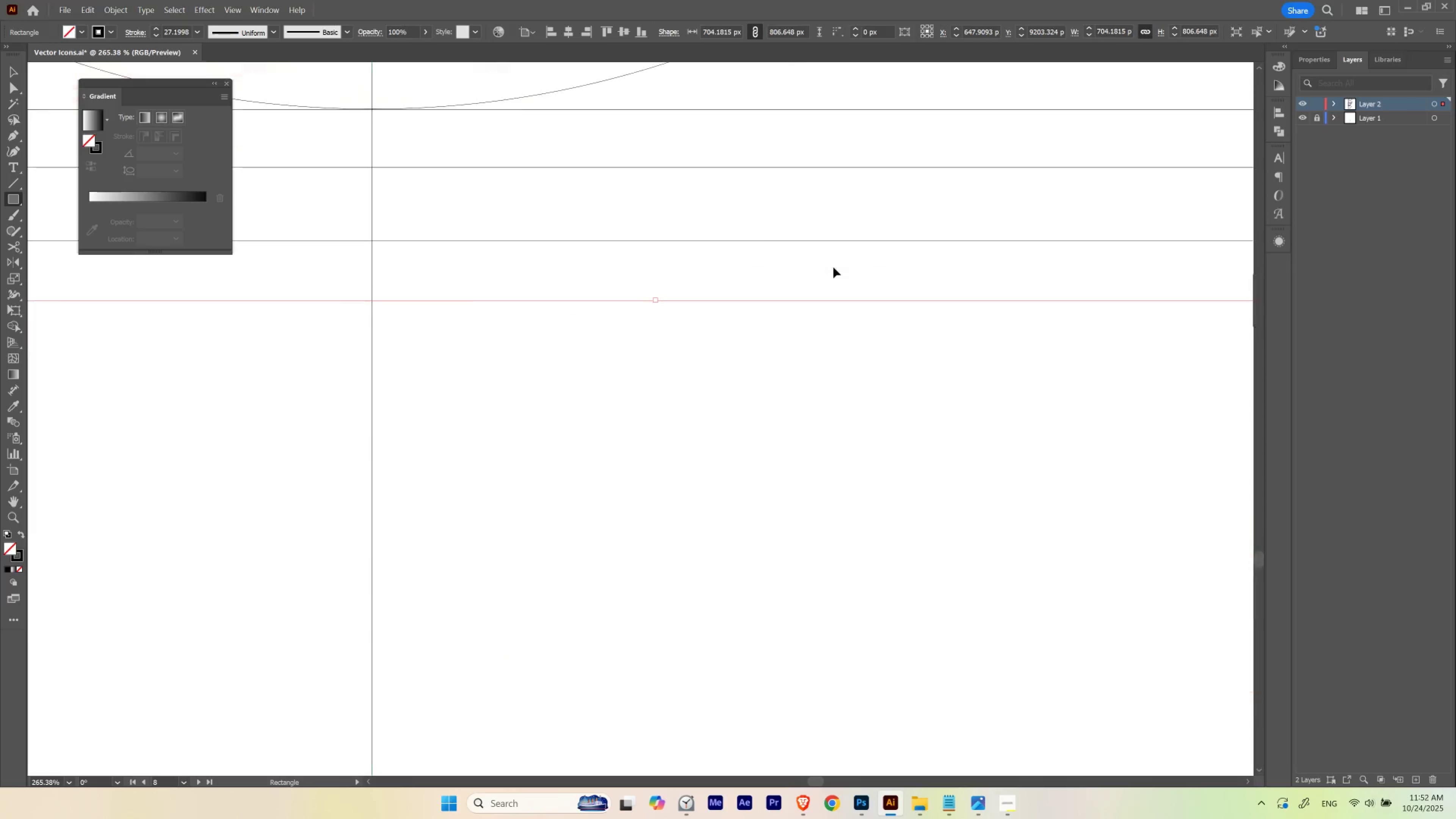 
key(Control+Y)
 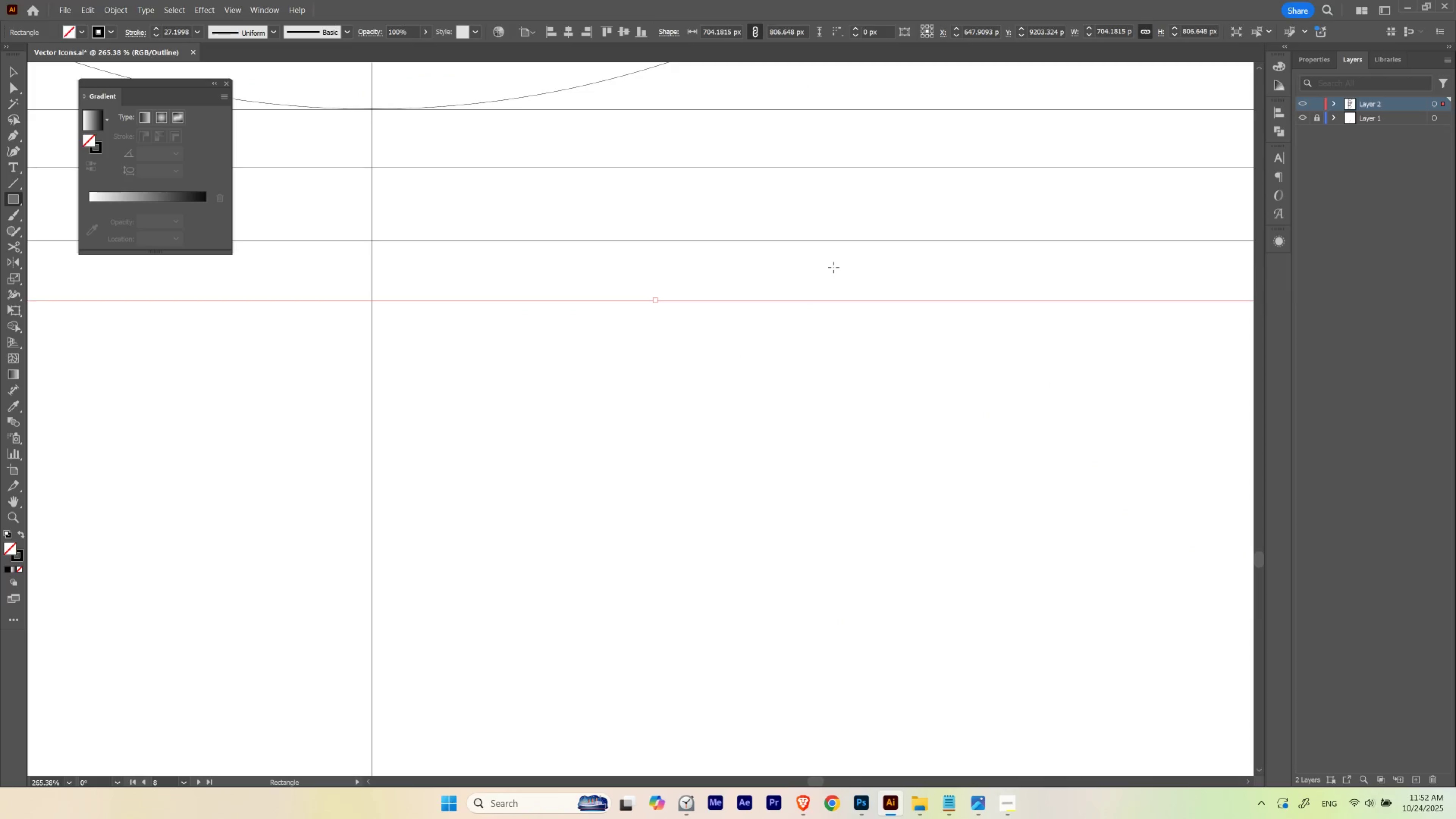 
key(Control+ControlLeft)
 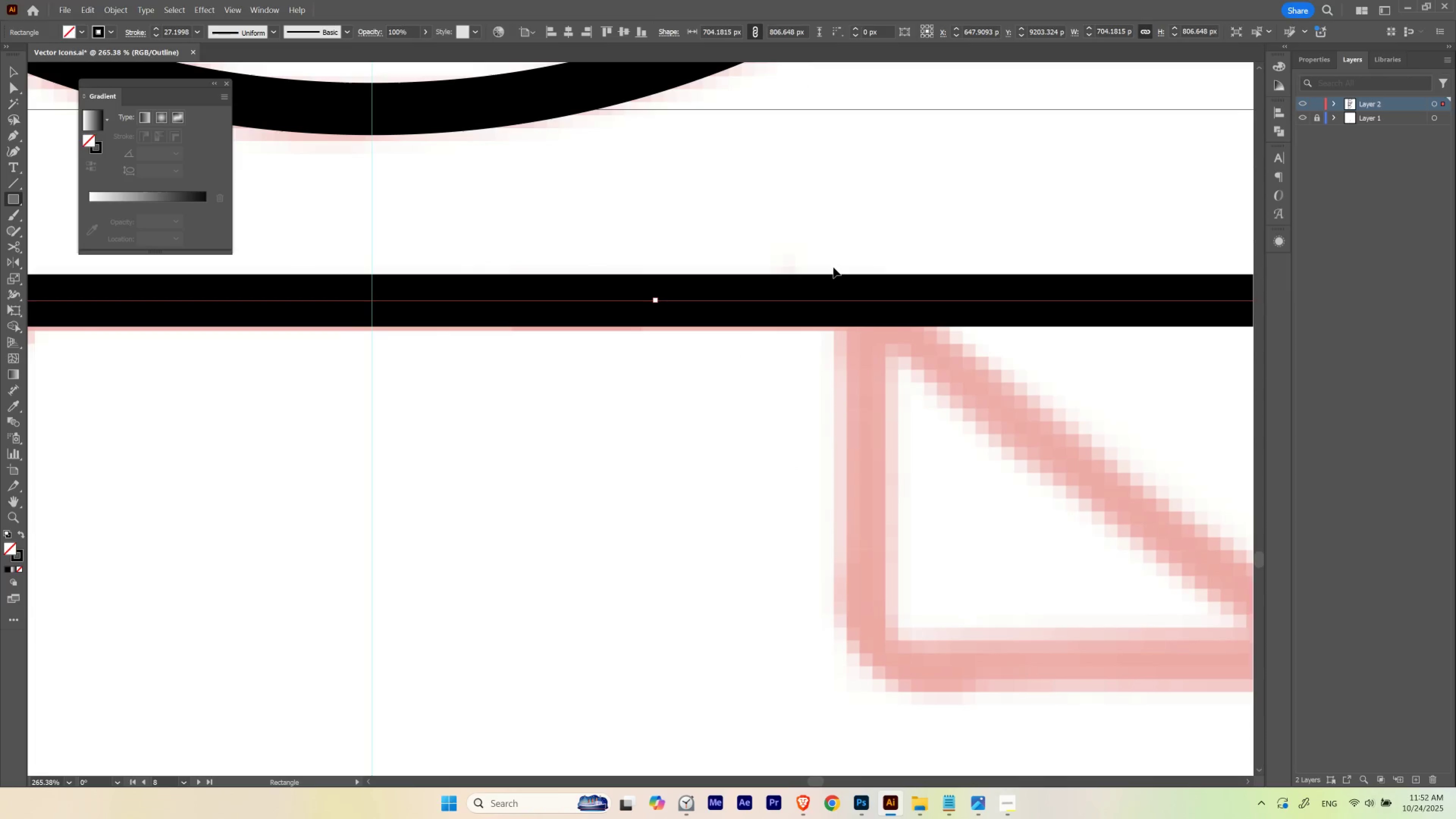 
key(Control+Y)
 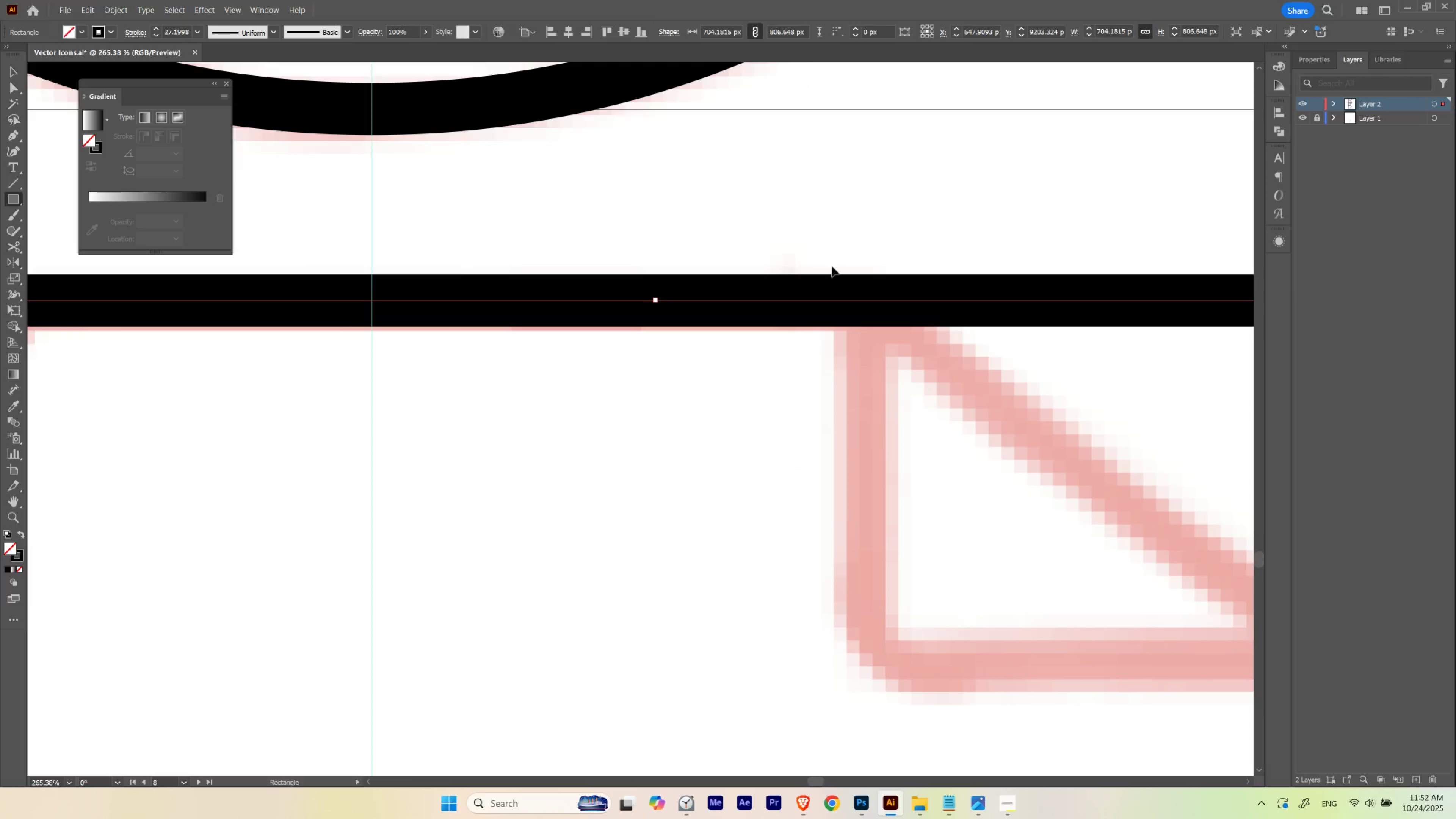 
hold_key(key=ControlLeft, duration=0.62)
 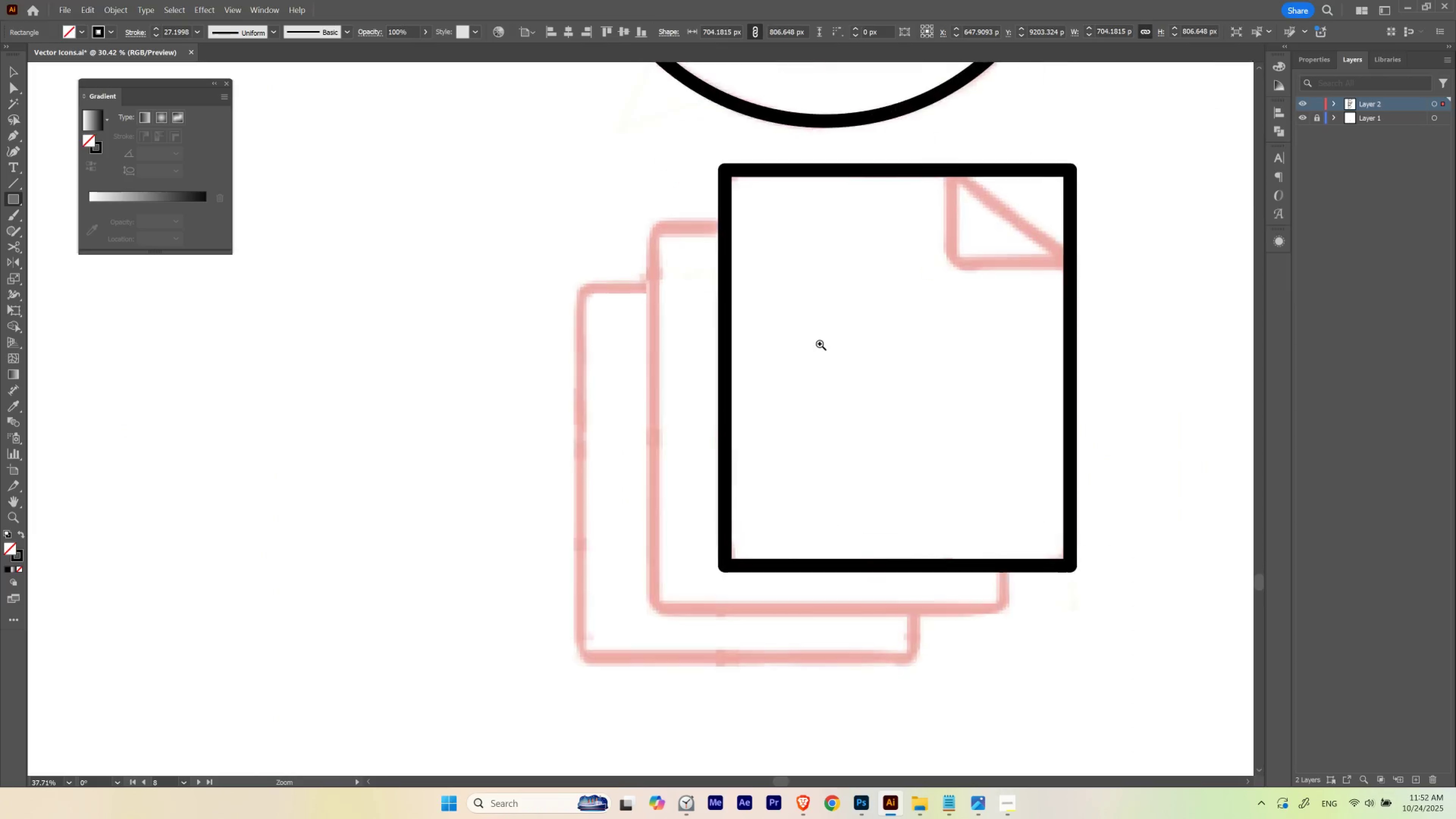 
hold_key(key=Space, duration=2.21)
 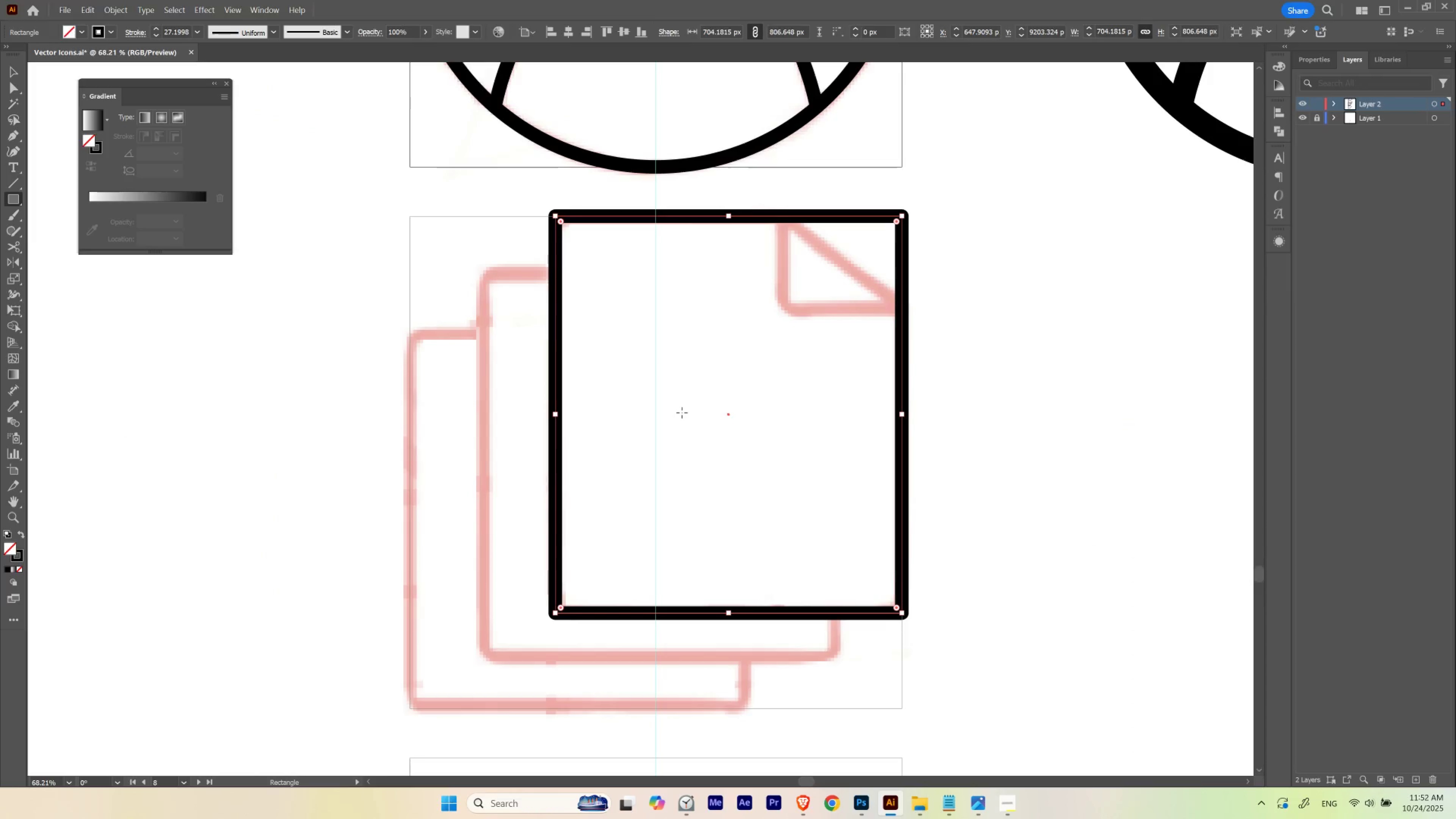 
left_click_drag(start_coordinate=[825, 266], to_coordinate=[588, 352])
 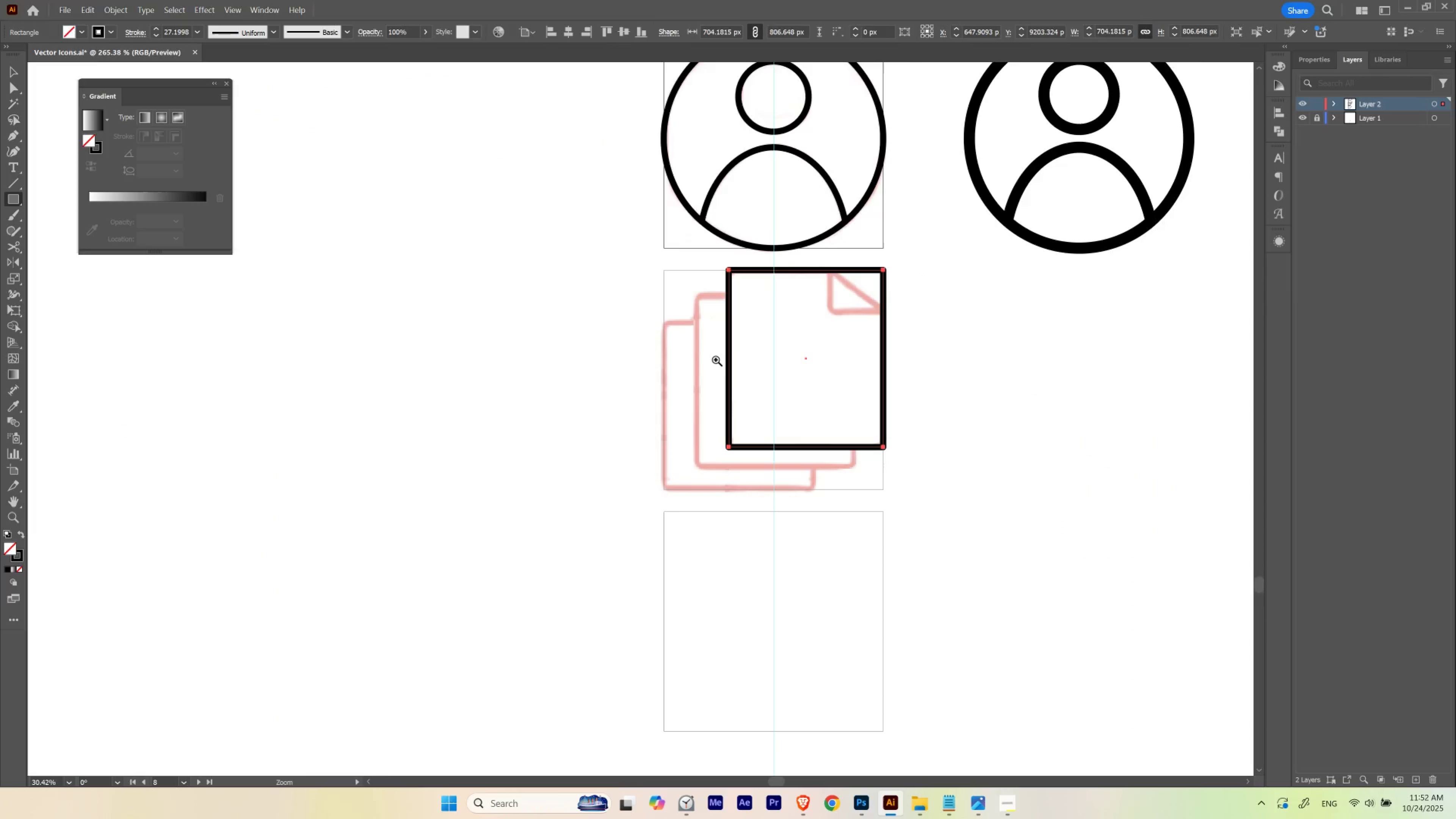 
hold_key(key=ControlLeft, duration=0.45)
left_click_drag(start_coordinate=[732, 351], to_coordinate=[820, 344])
 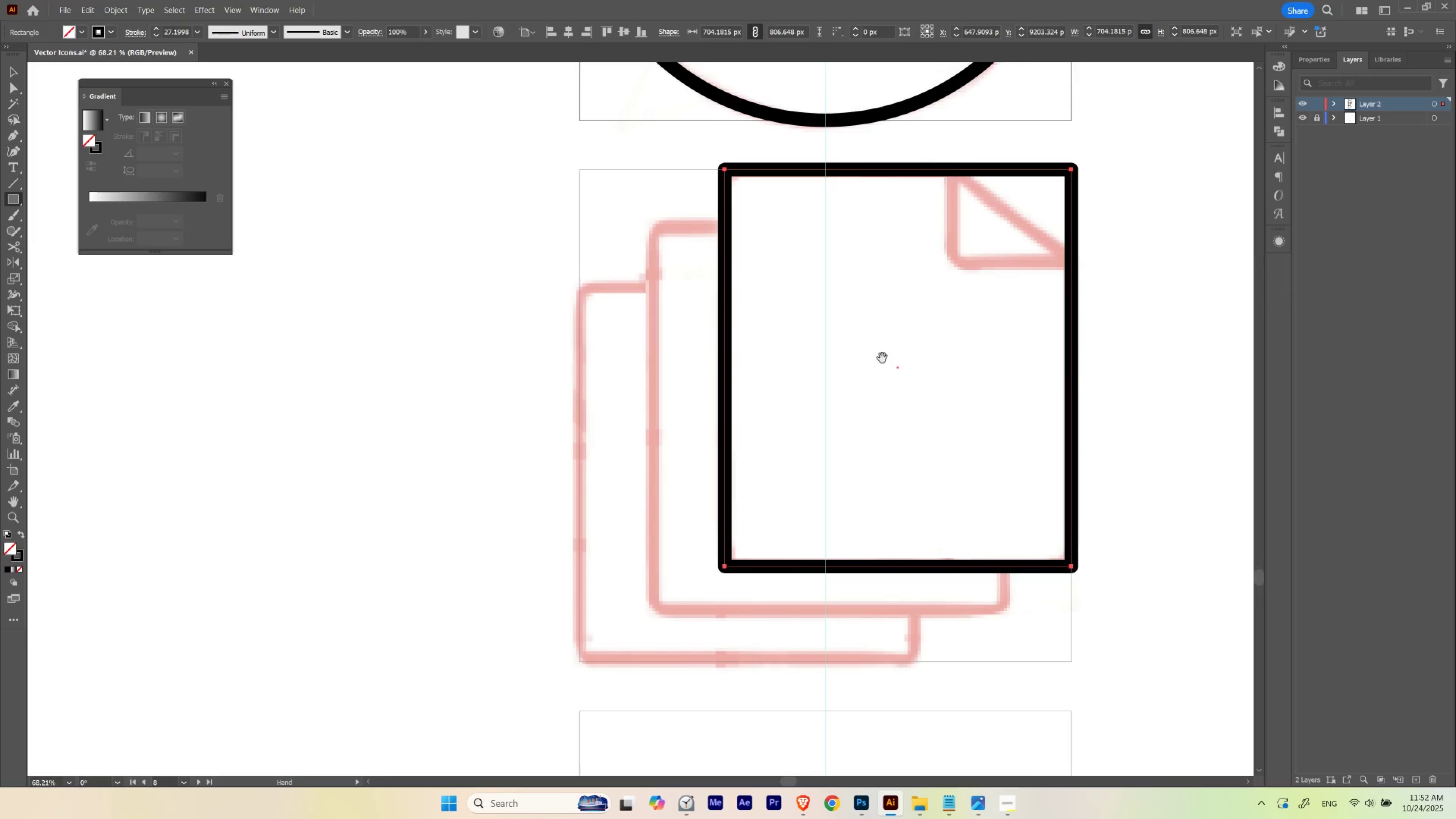 
left_click_drag(start_coordinate=[851, 366], to_coordinate=[682, 412])
 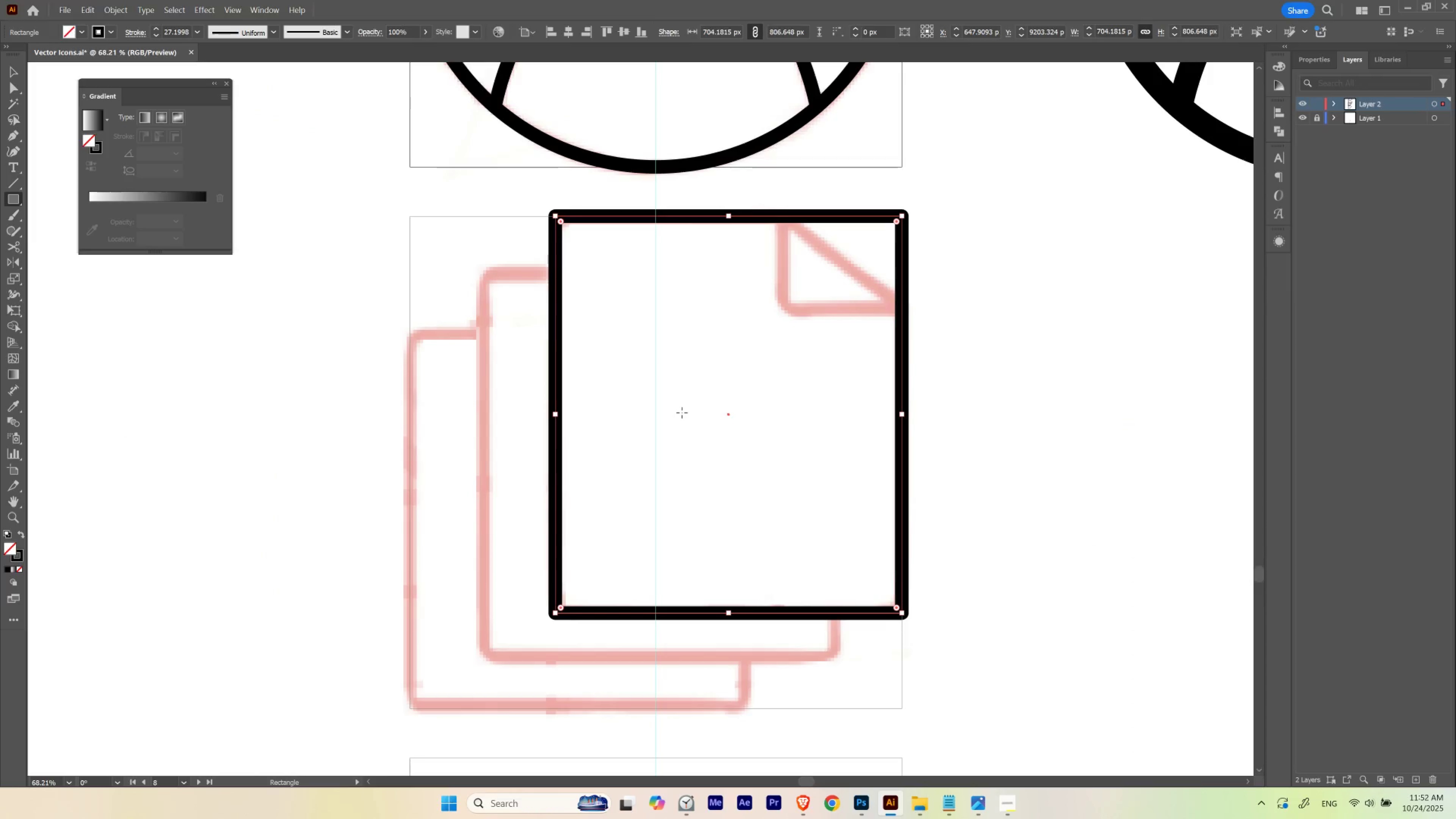 
key(V)
 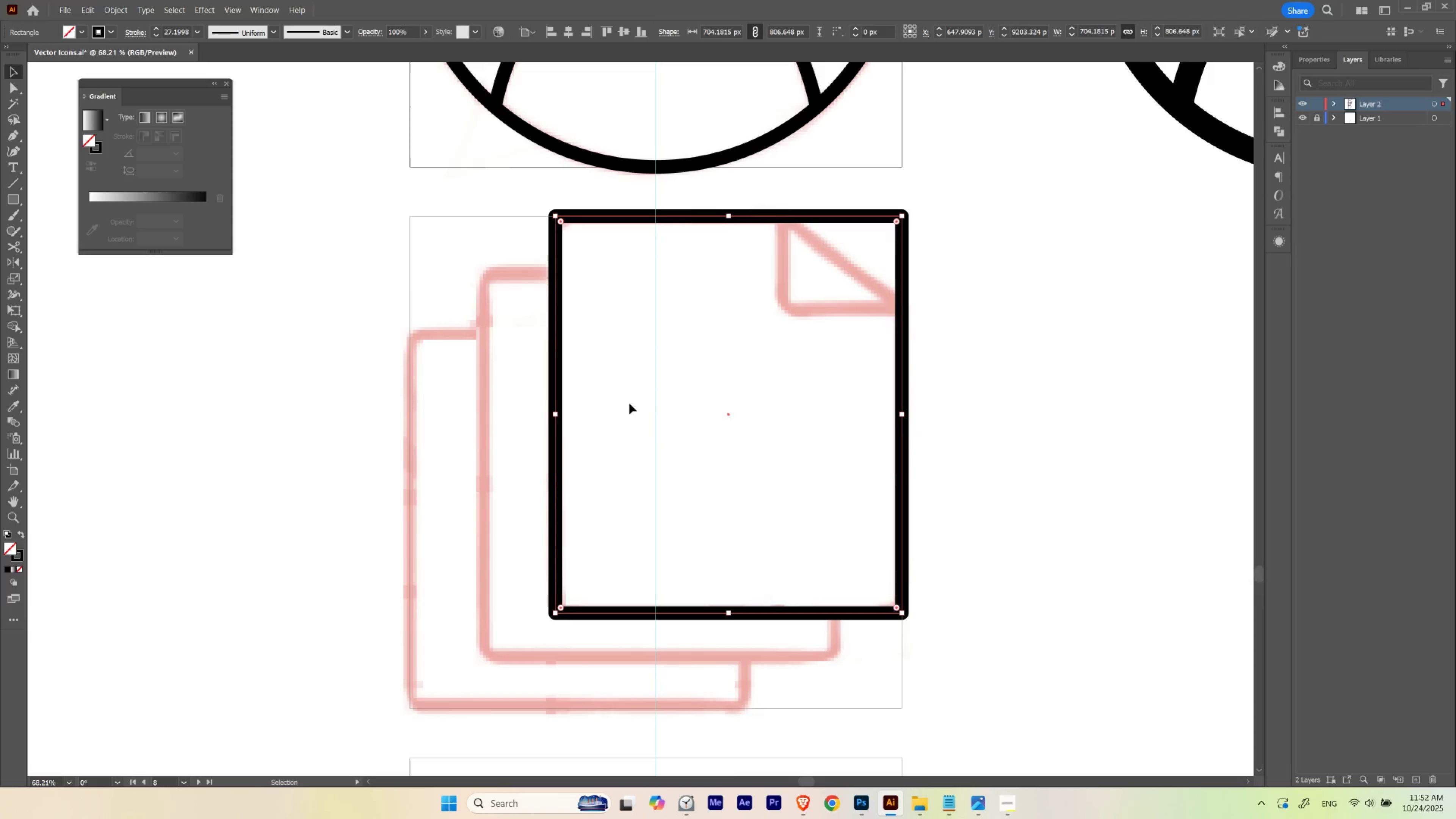 
hold_key(key=Space, duration=0.47)
 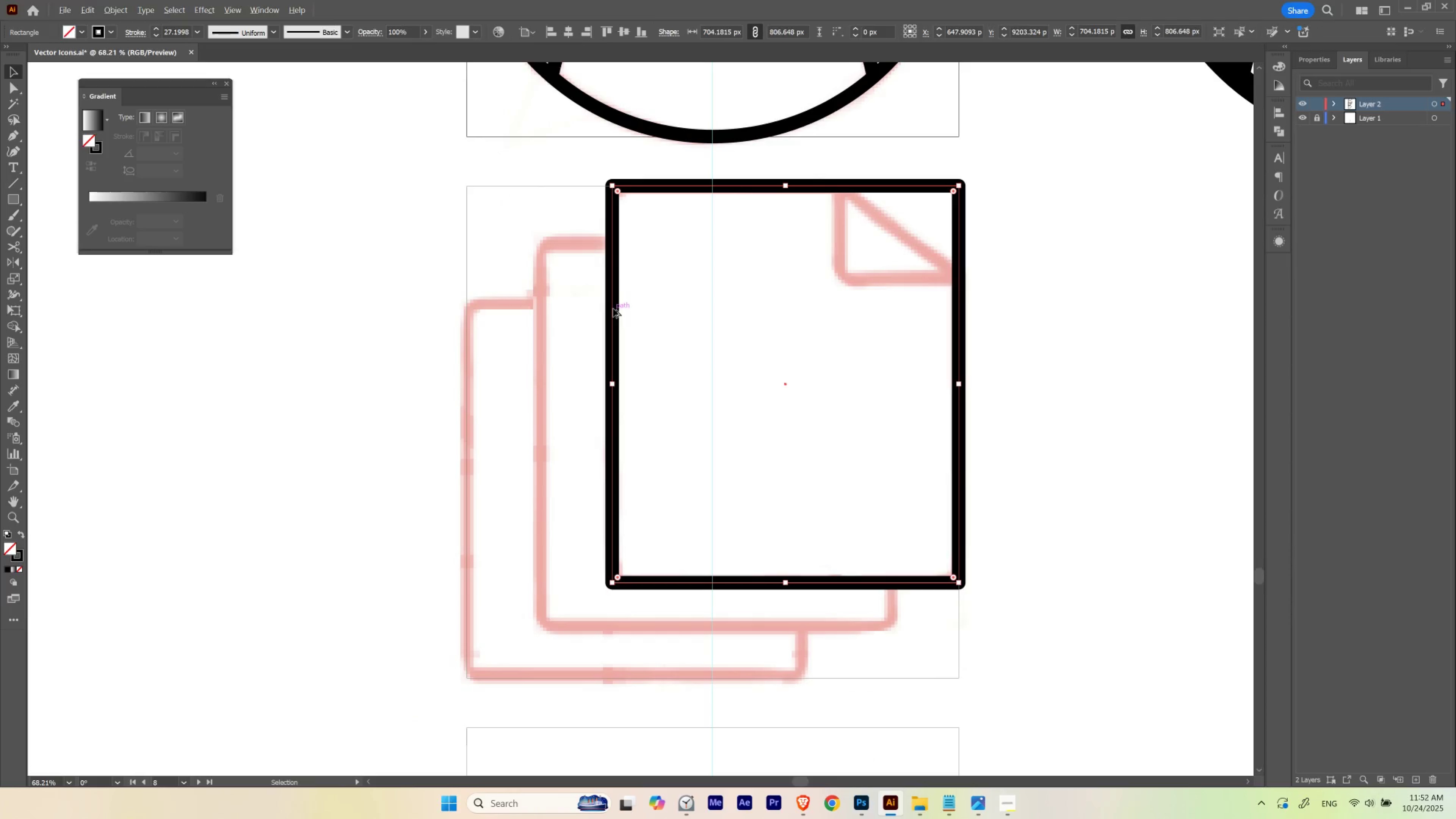 
left_click_drag(start_coordinate=[649, 382], to_coordinate=[706, 352])
 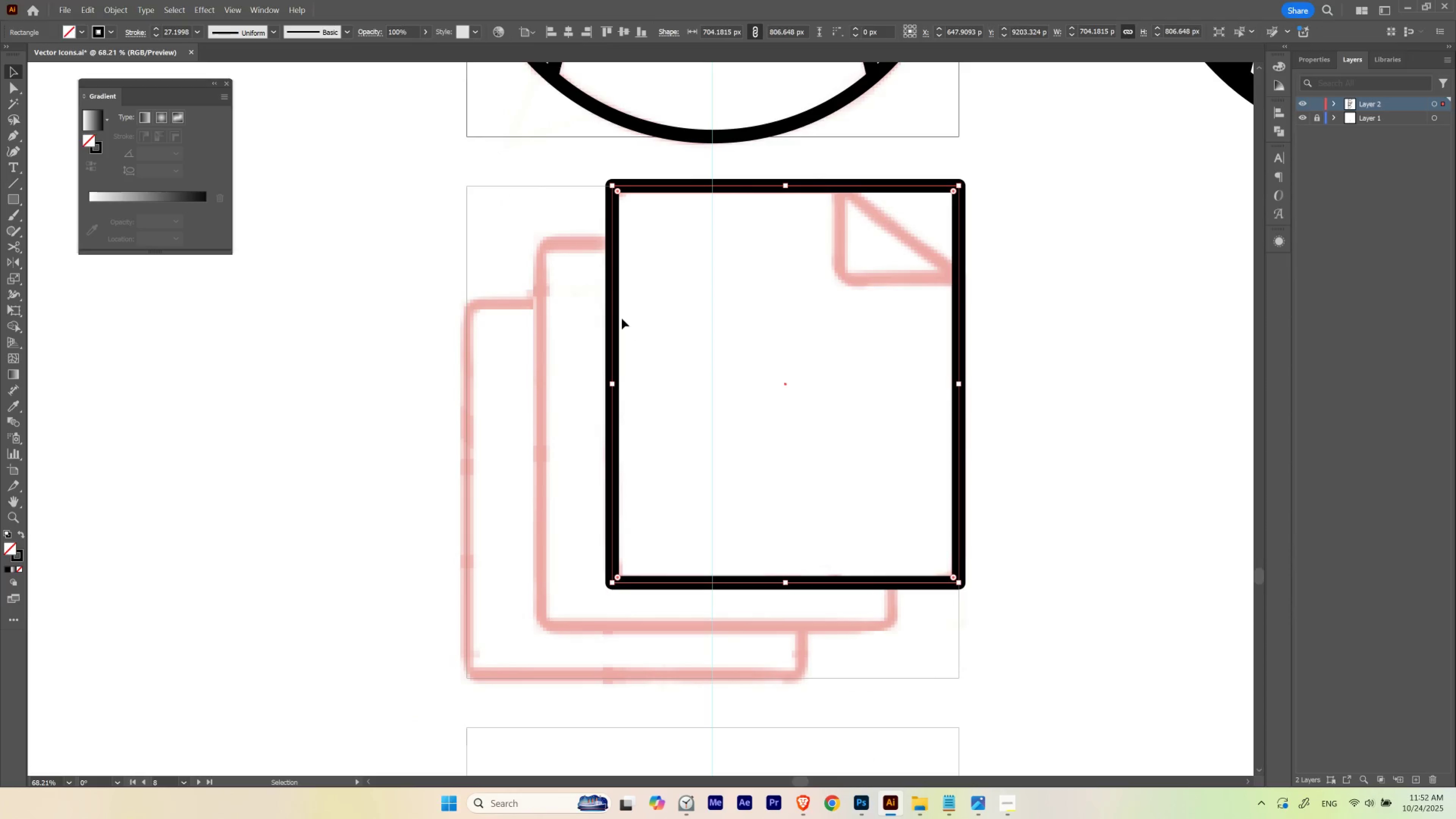 
hold_key(key=AltLeft, duration=1.5)
left_click_drag(start_coordinate=[613, 308], to_coordinate=[542, 366])
 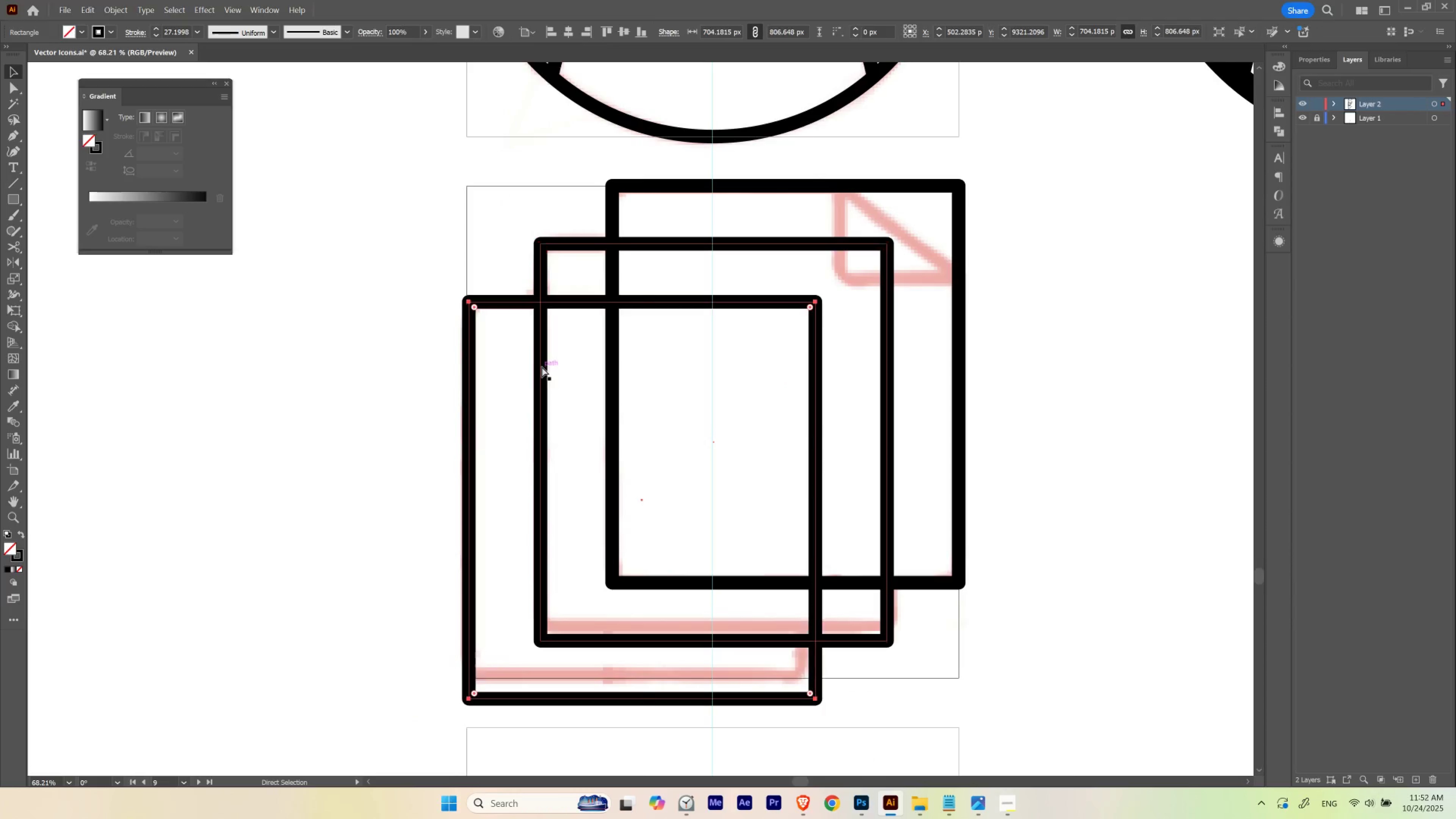 
key(Alt+AltLeft)
 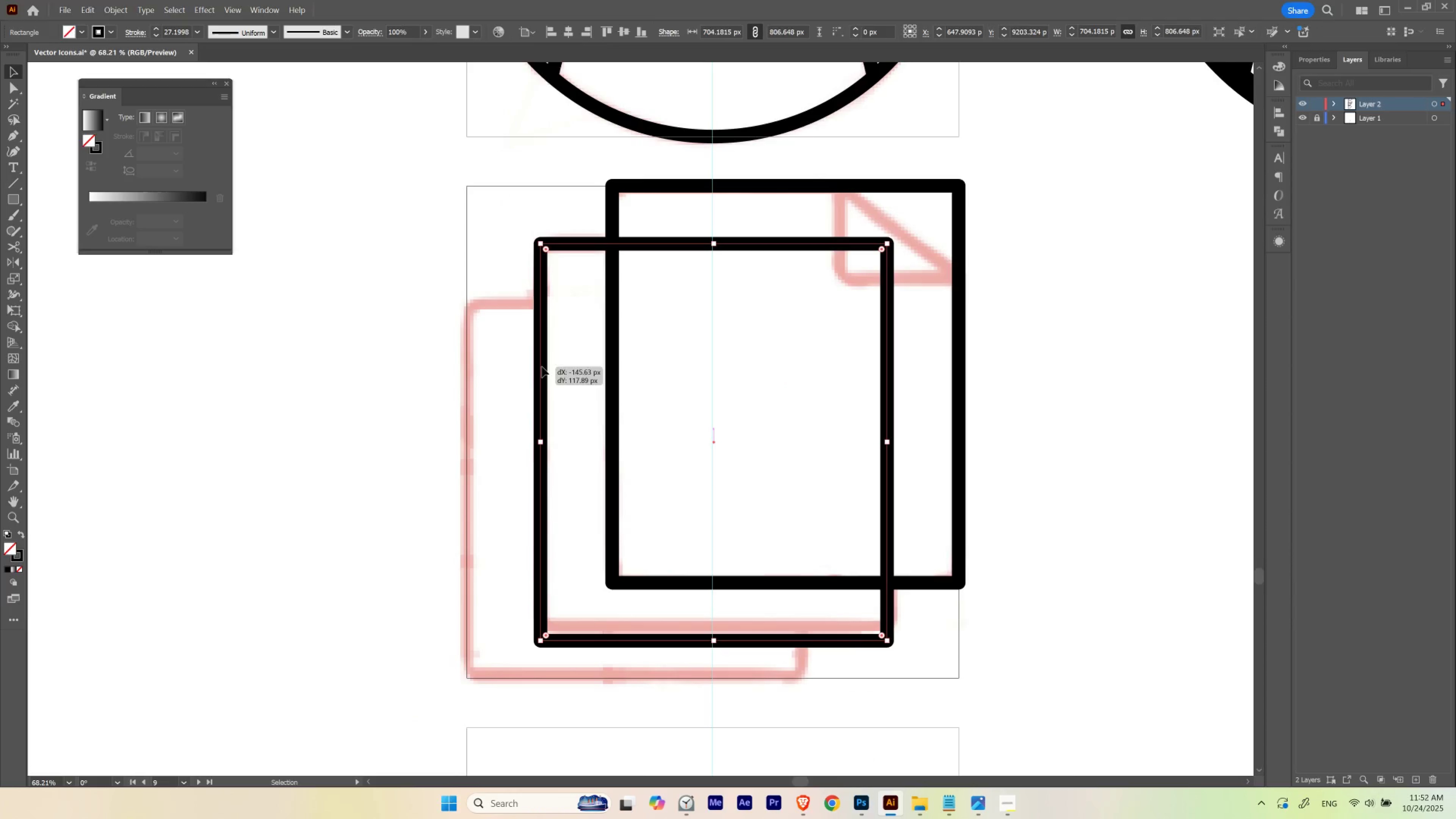 
key(Alt+AltLeft)
 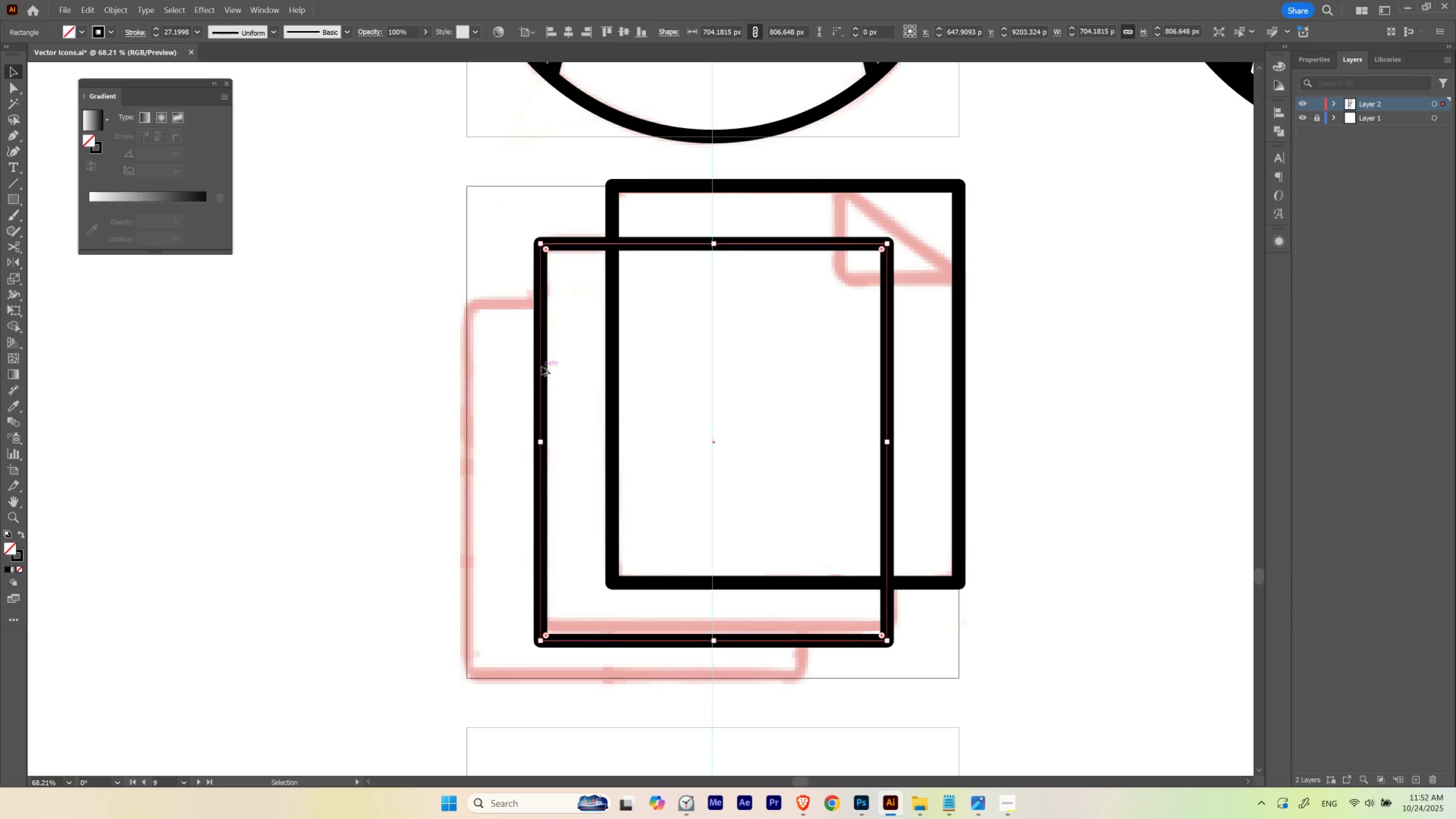 
key(Alt+AltLeft)
 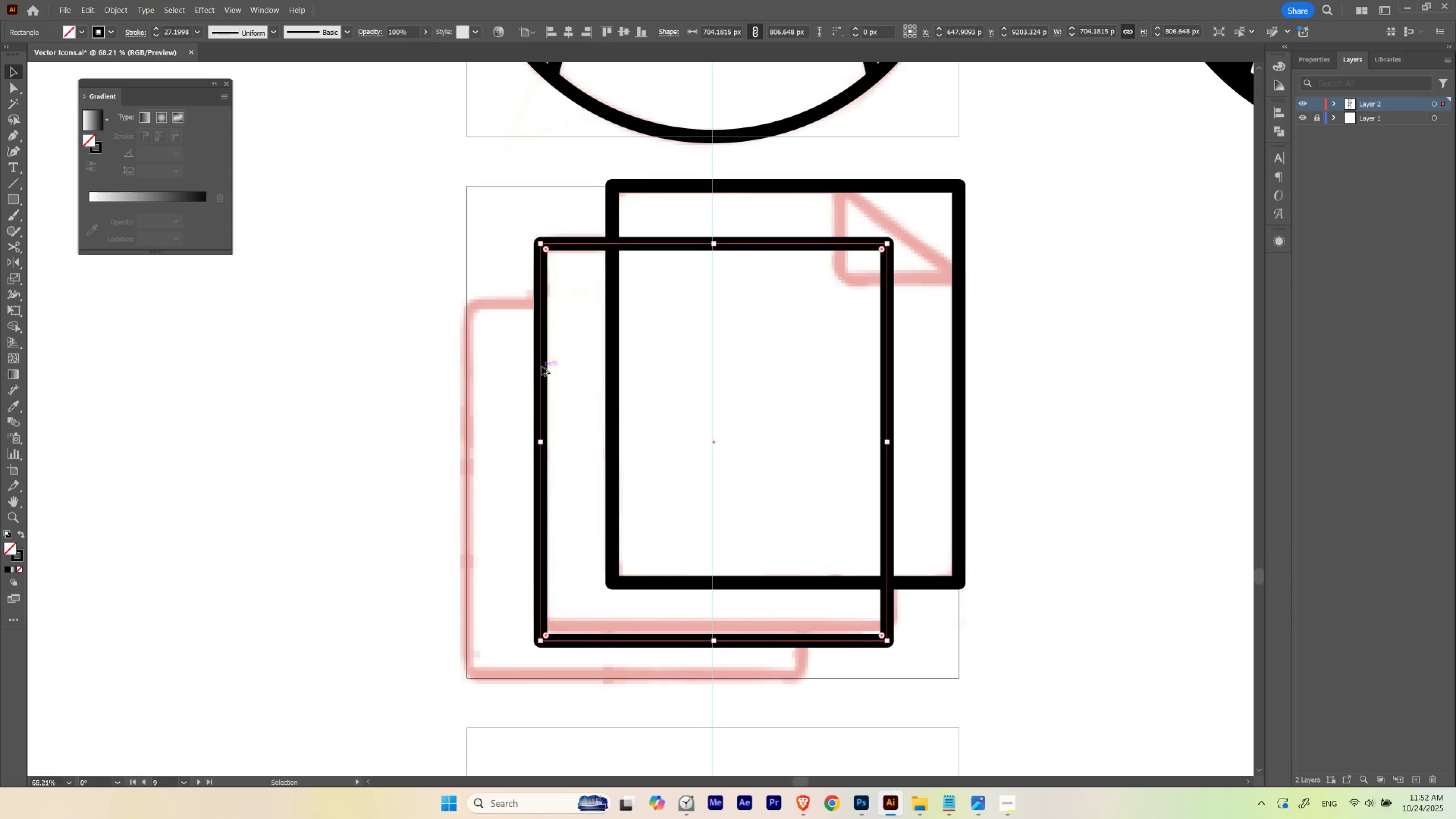 
key(Alt+AltLeft)
 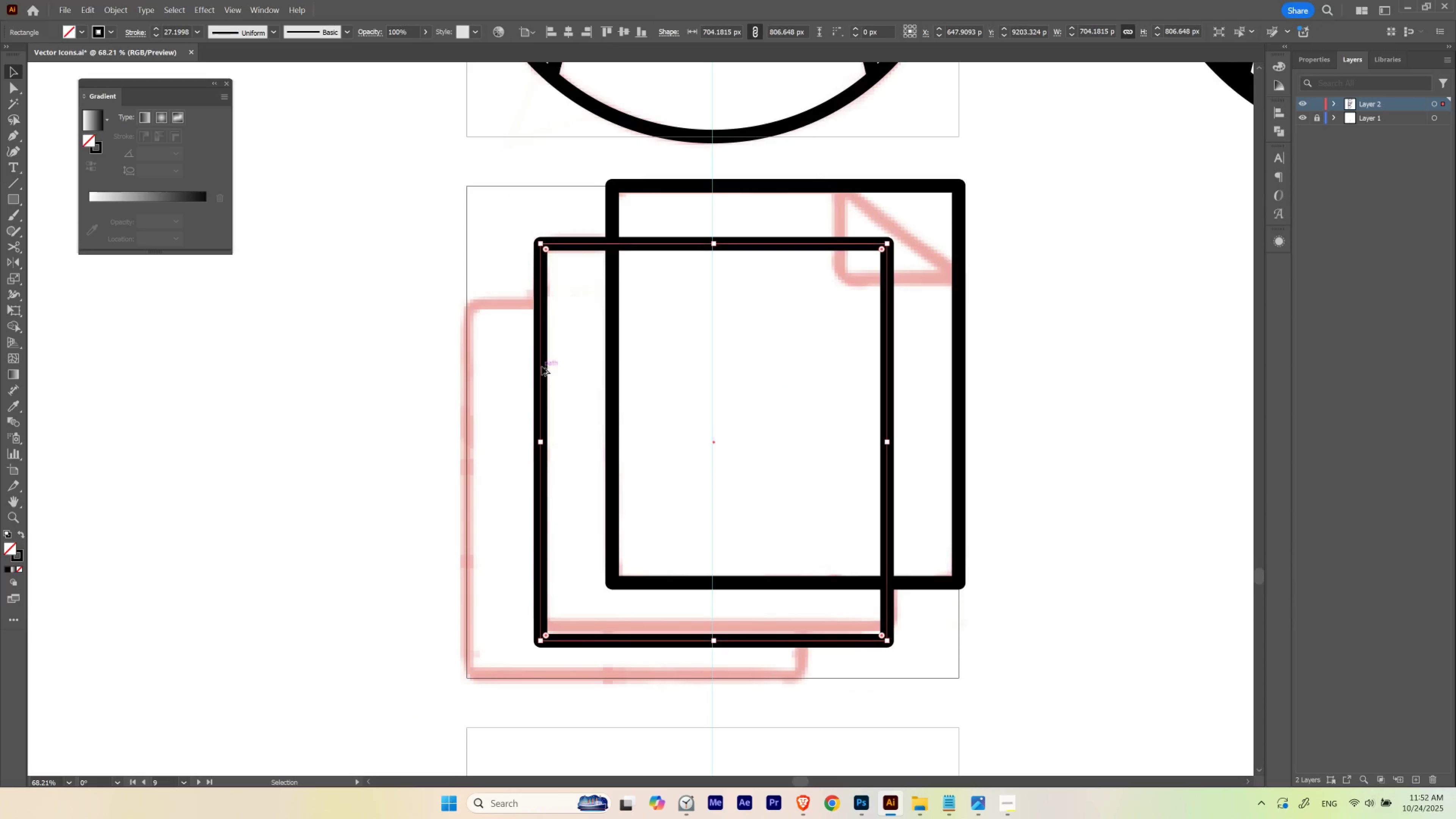 
key(Alt+AltLeft)
 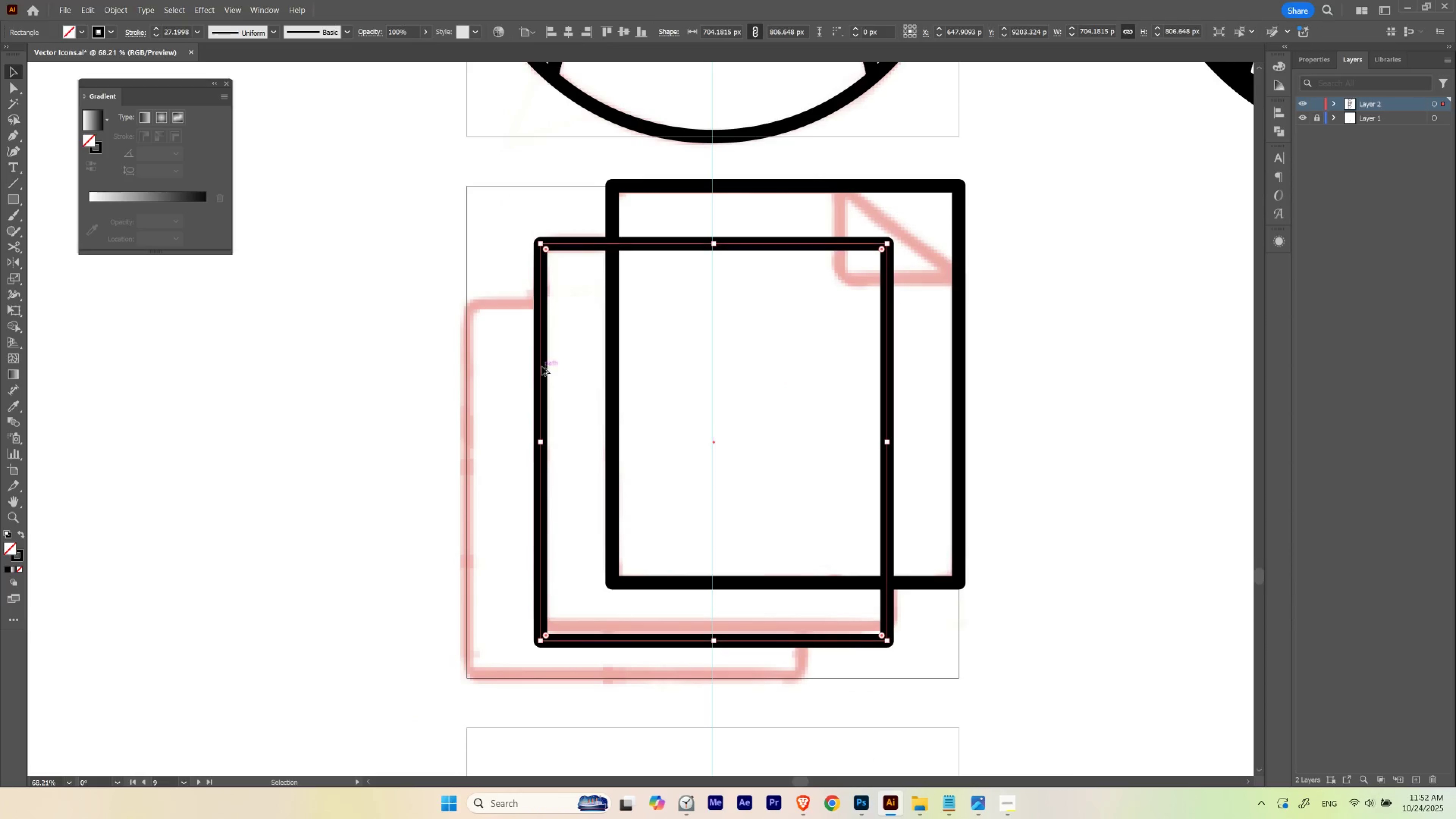 
key(Alt+AltLeft)
 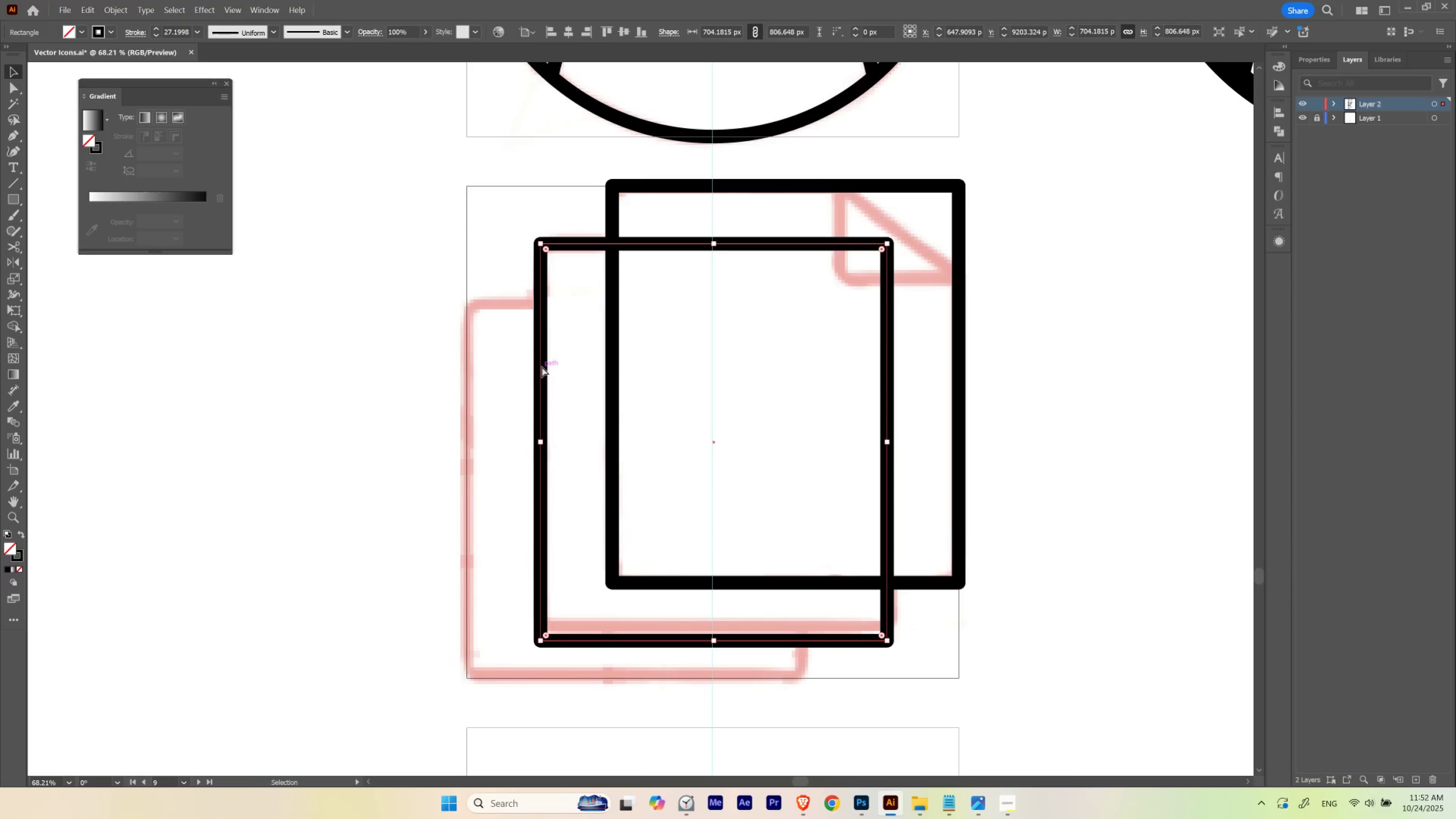 
key(Alt+AltLeft)
 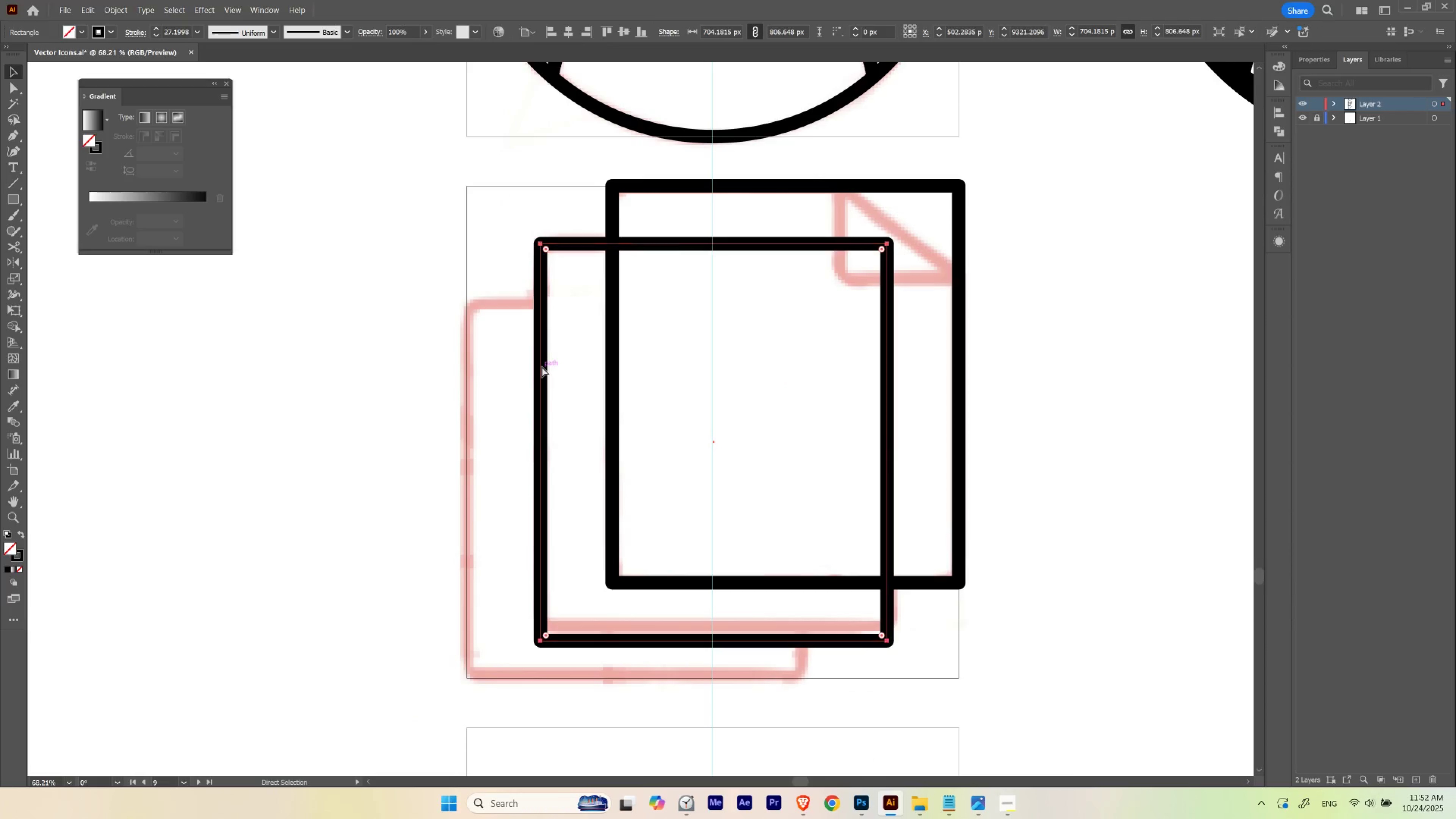 
key(Control+D)
 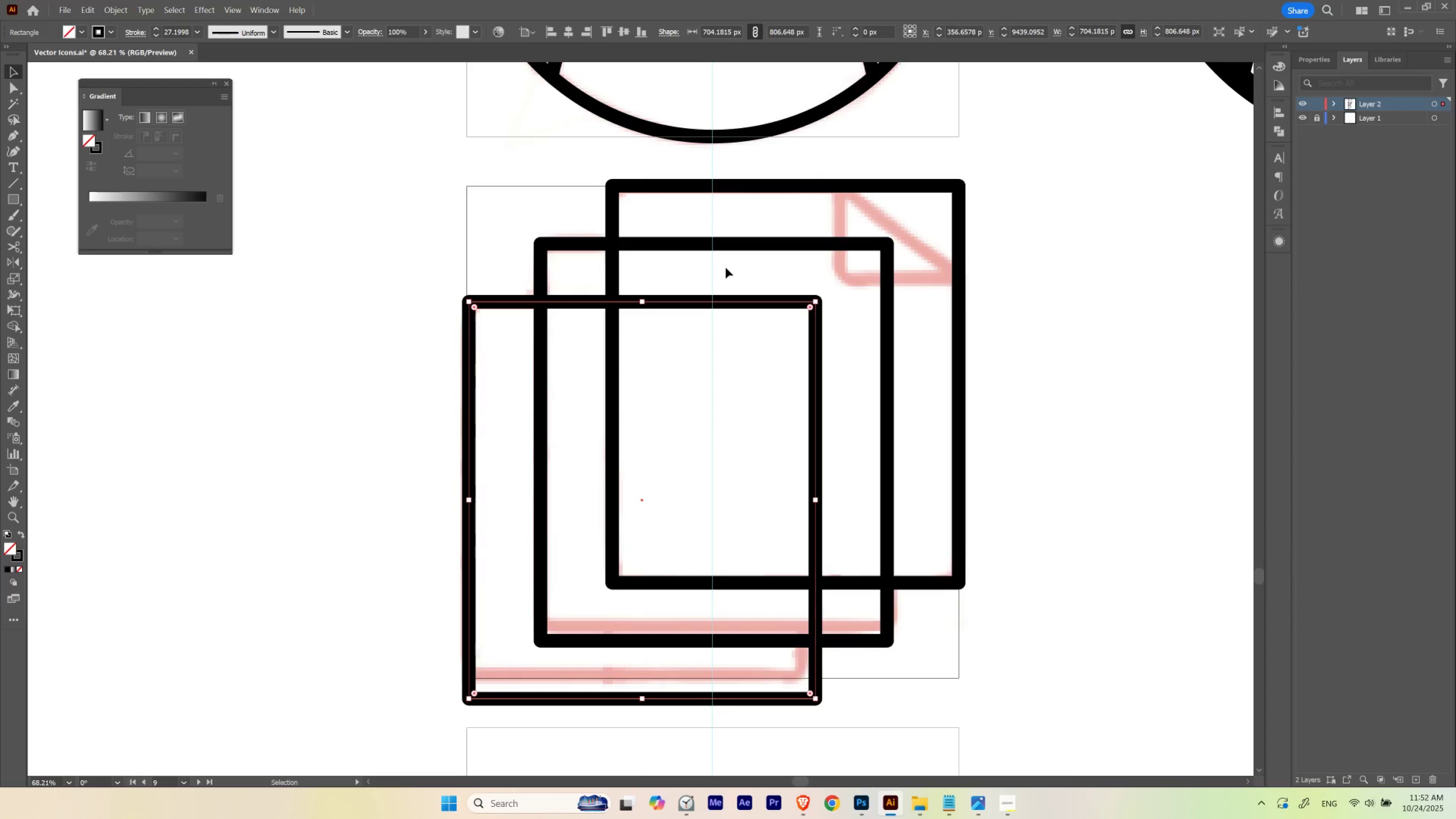 
left_click([726, 268])
 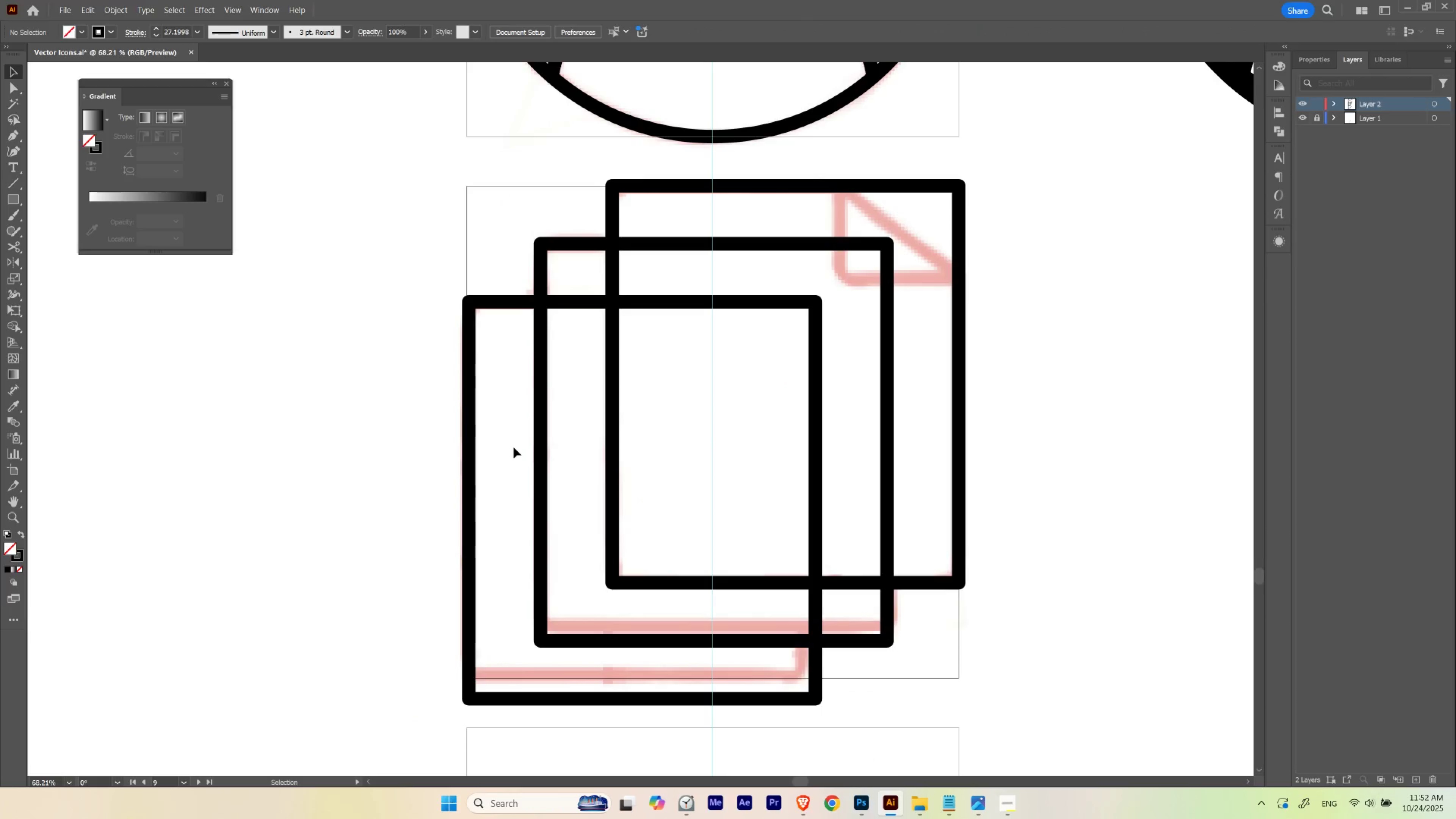 
hold_key(key=Space, duration=0.86)
 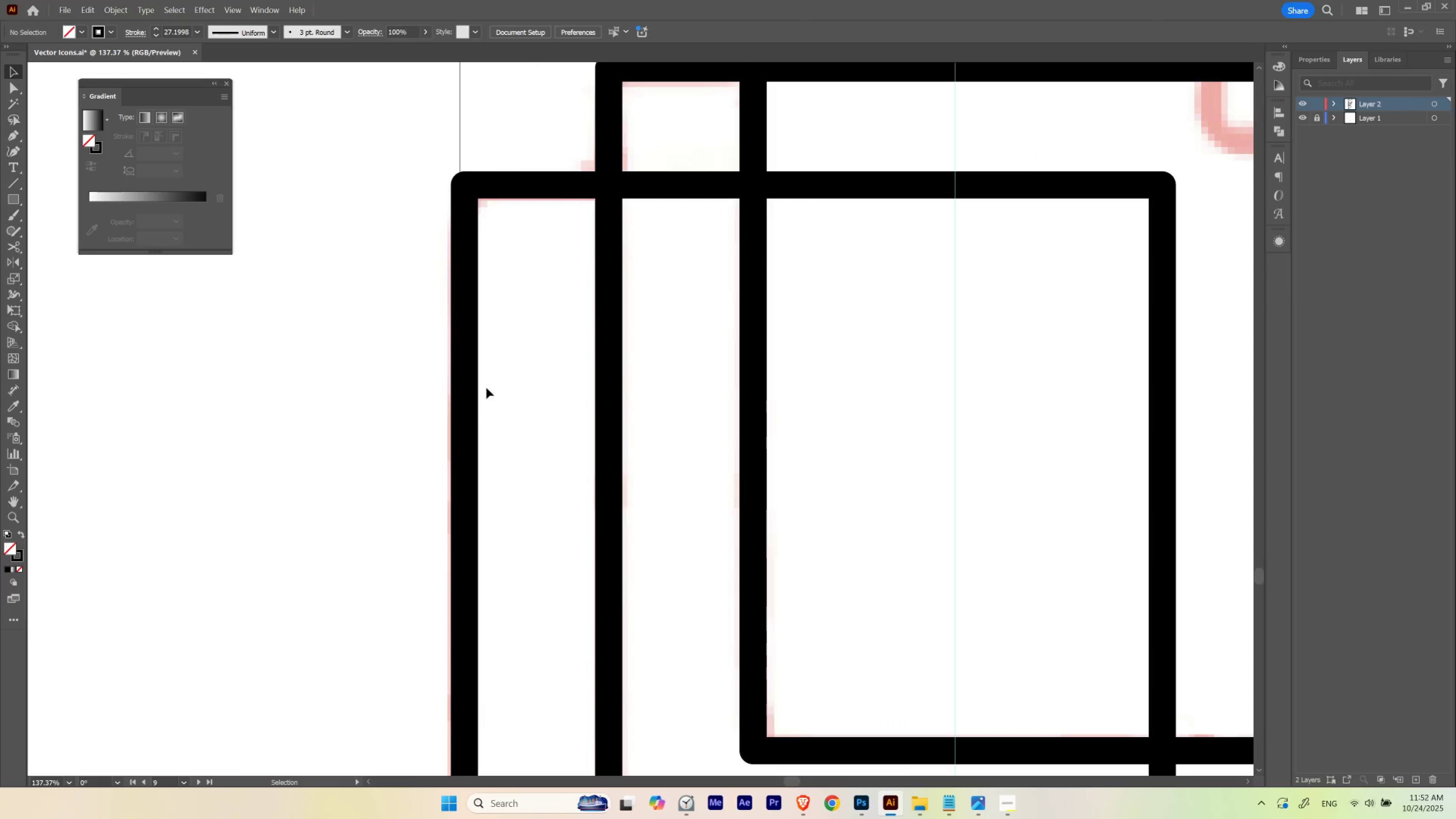 
hold_key(key=ControlLeft, duration=0.73)
left_click_drag(start_coordinate=[473, 417], to_coordinate=[553, 399])
 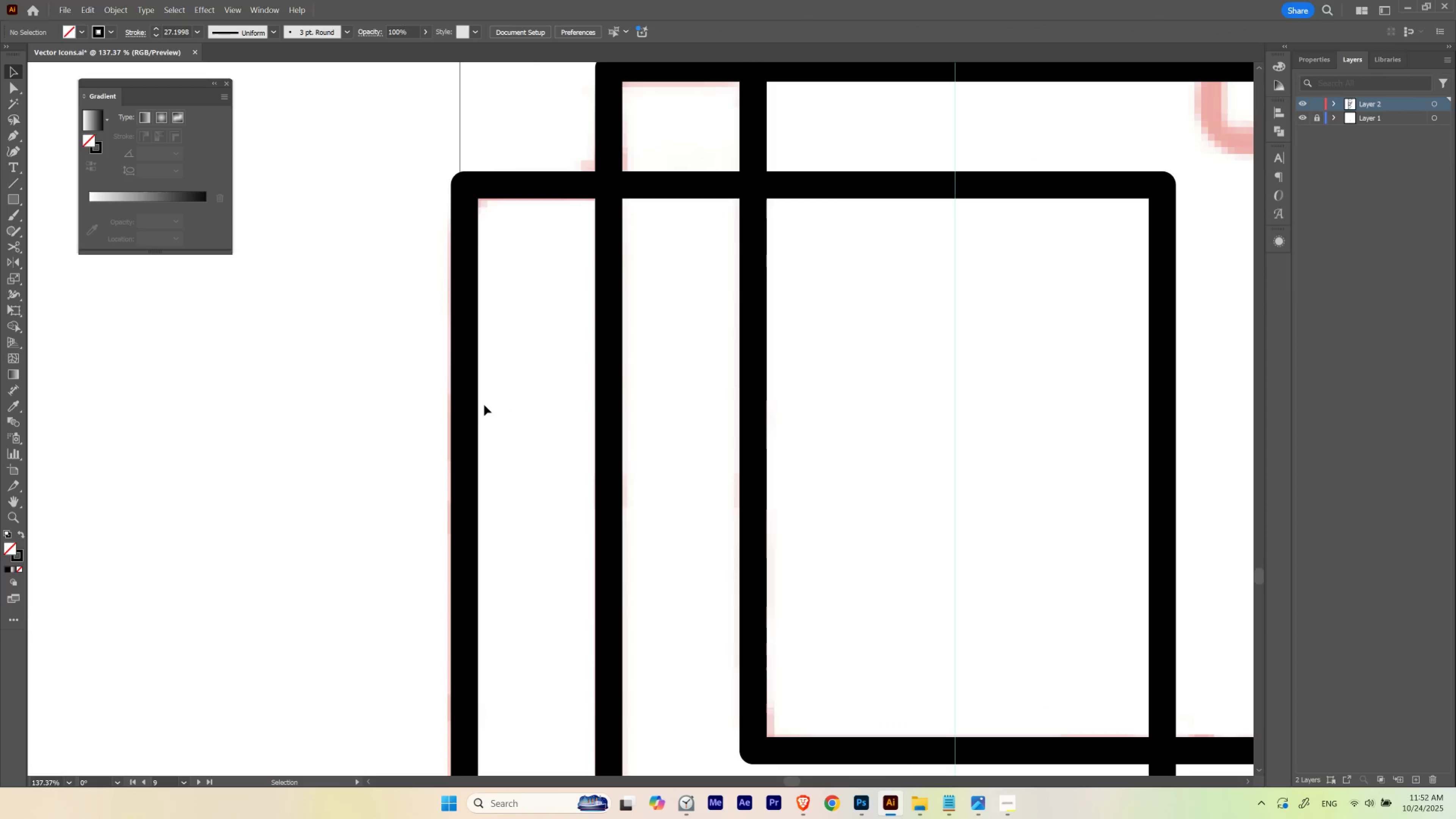 
left_click_drag(start_coordinate=[486, 388], to_coordinate=[414, 427])
 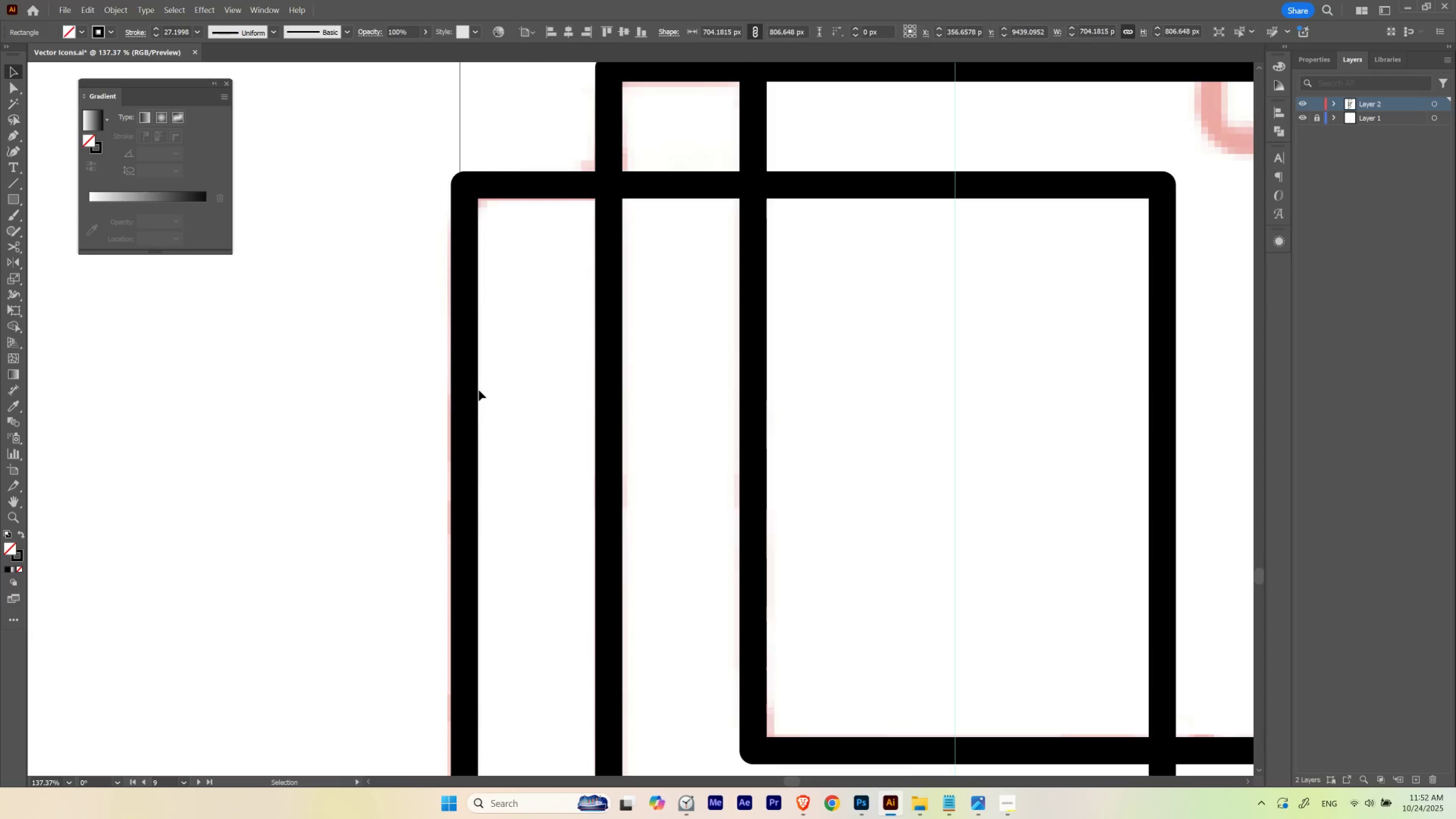 
key(Control+ControlLeft)
 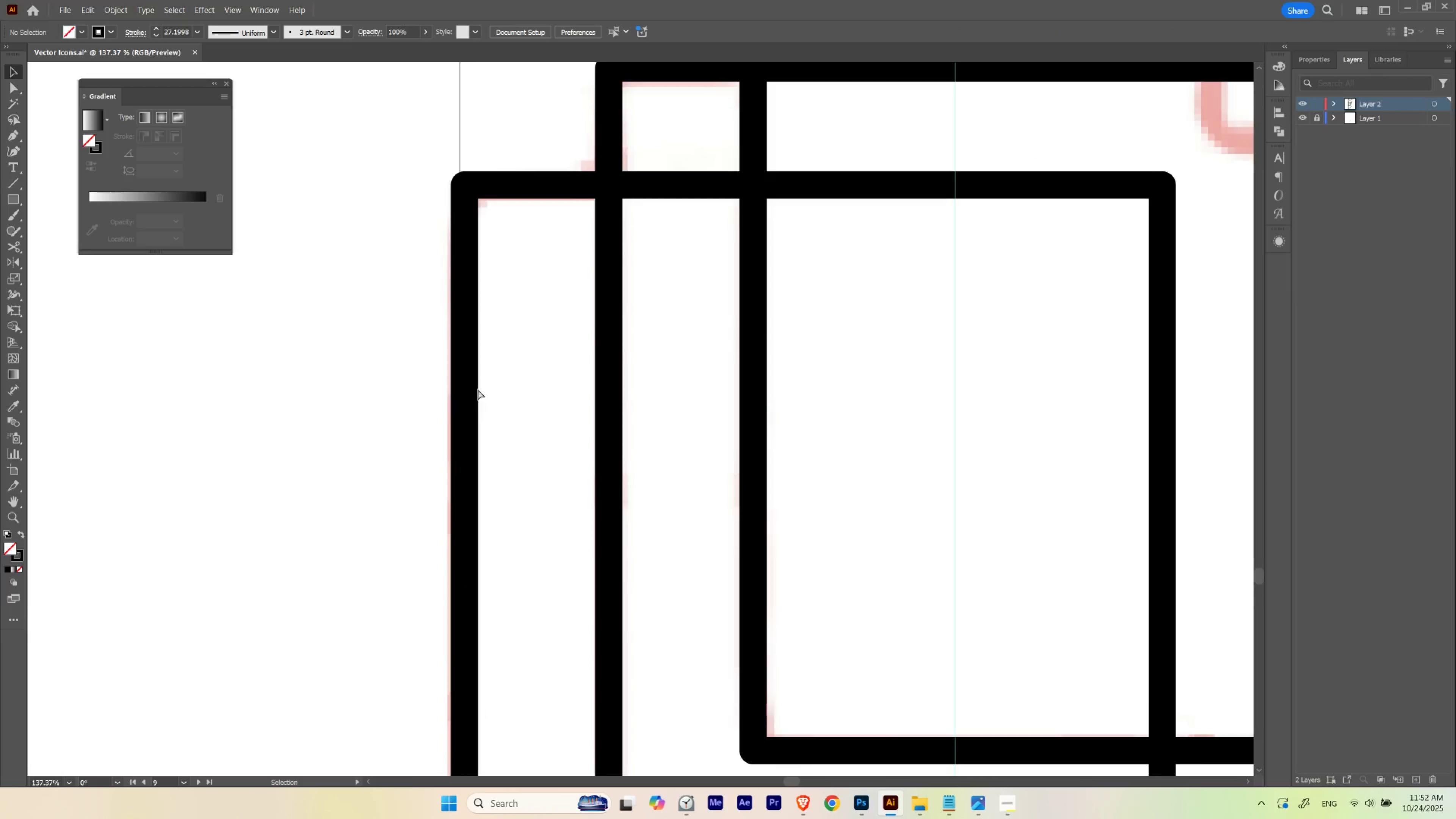 
key(Control+Y)
 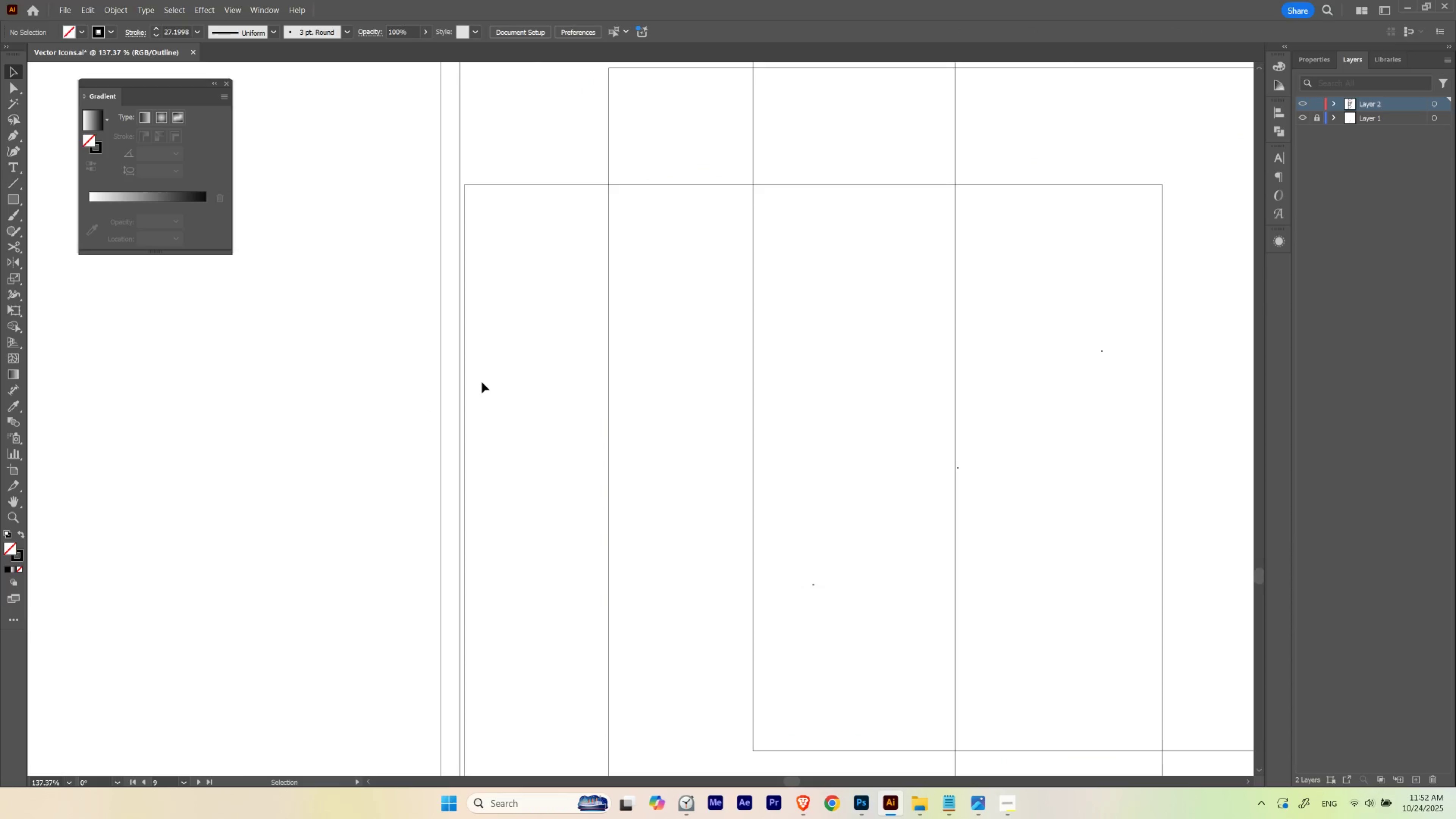 
key(Control+ControlLeft)
 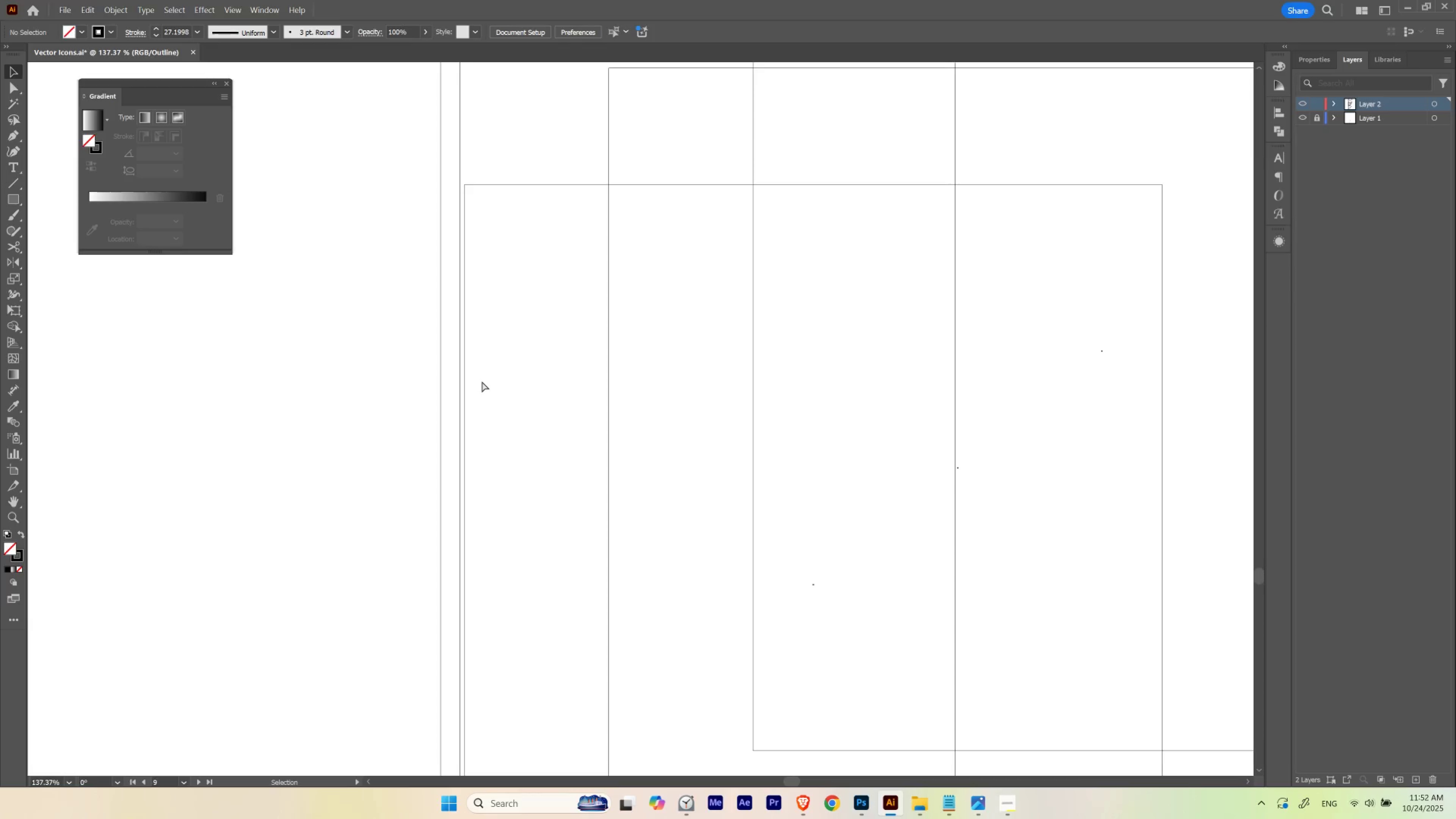 
key(Control+Y)
 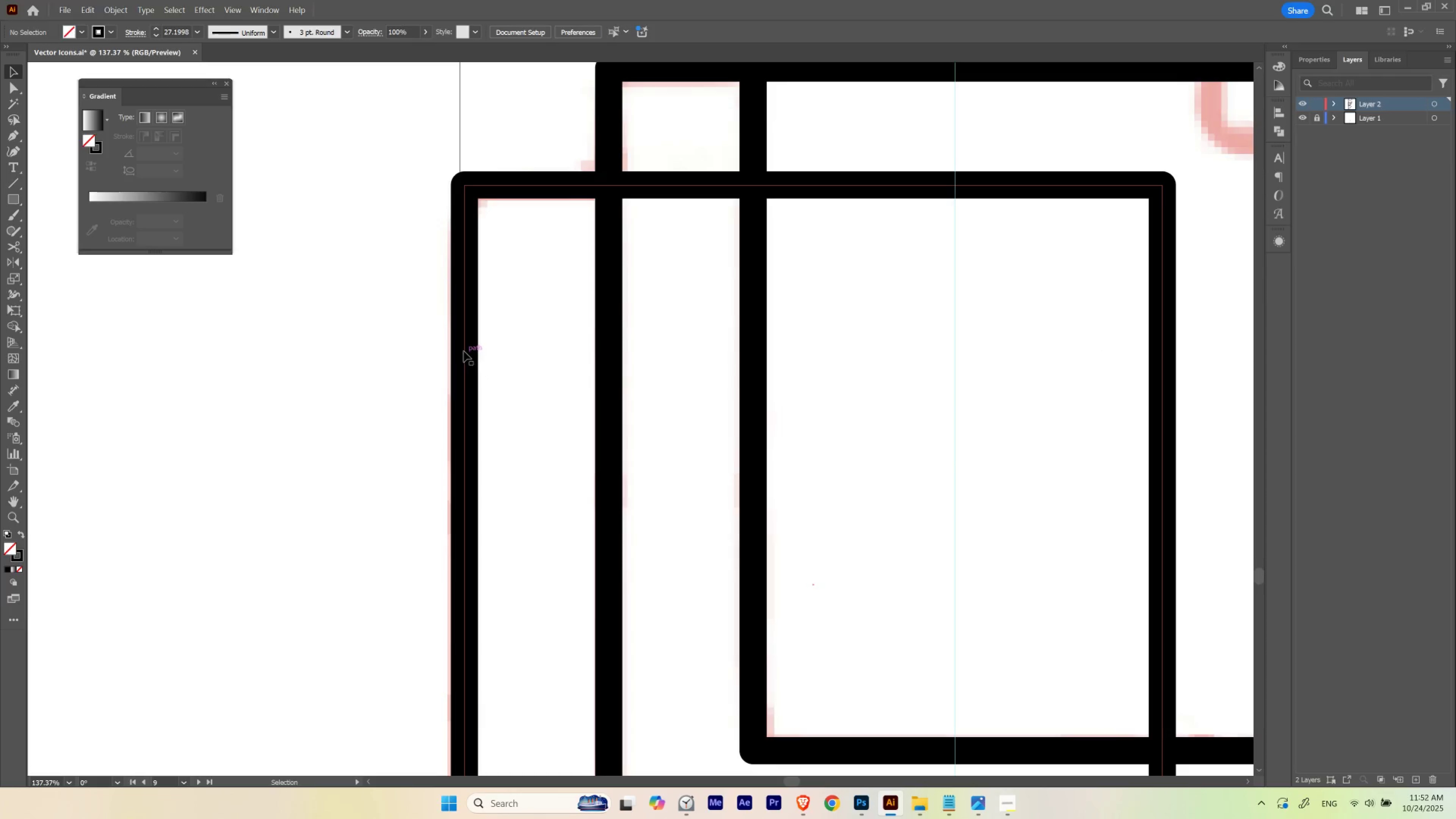 
left_click_drag(start_coordinate=[464, 351], to_coordinate=[478, 351])
 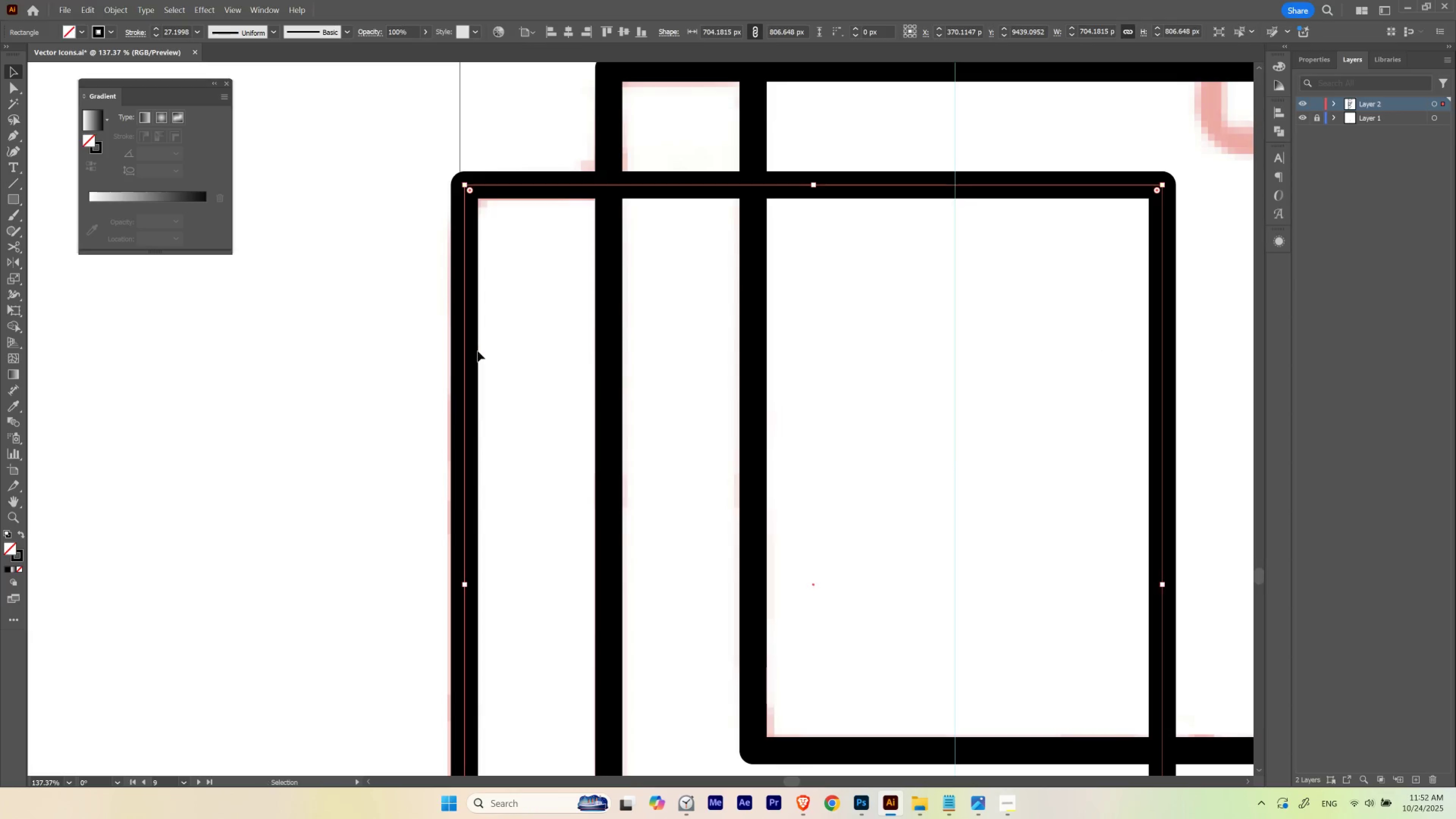 
hold_key(key=ShiftLeft, duration=1.05)
 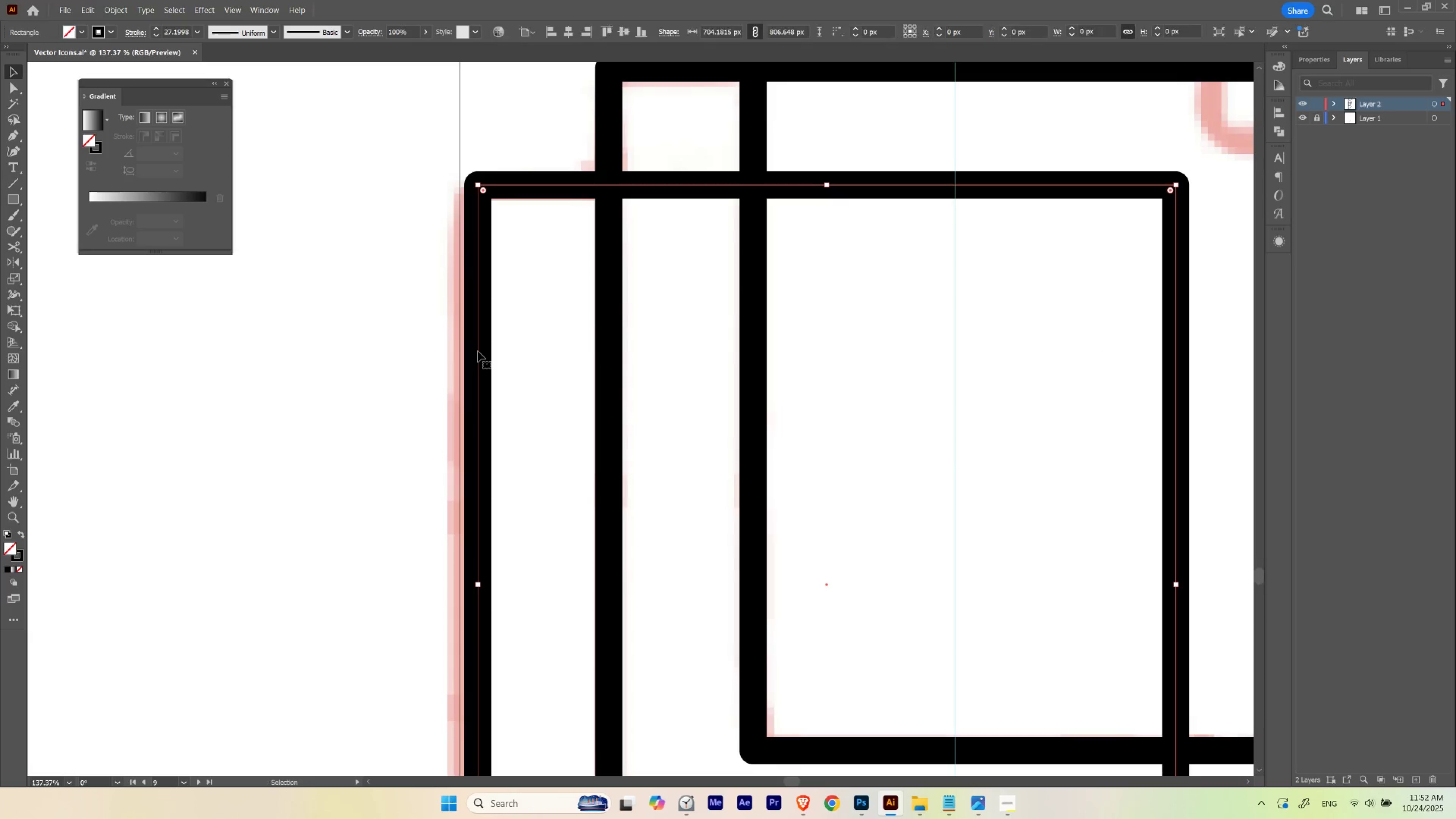 
key(Control+ControlLeft)
 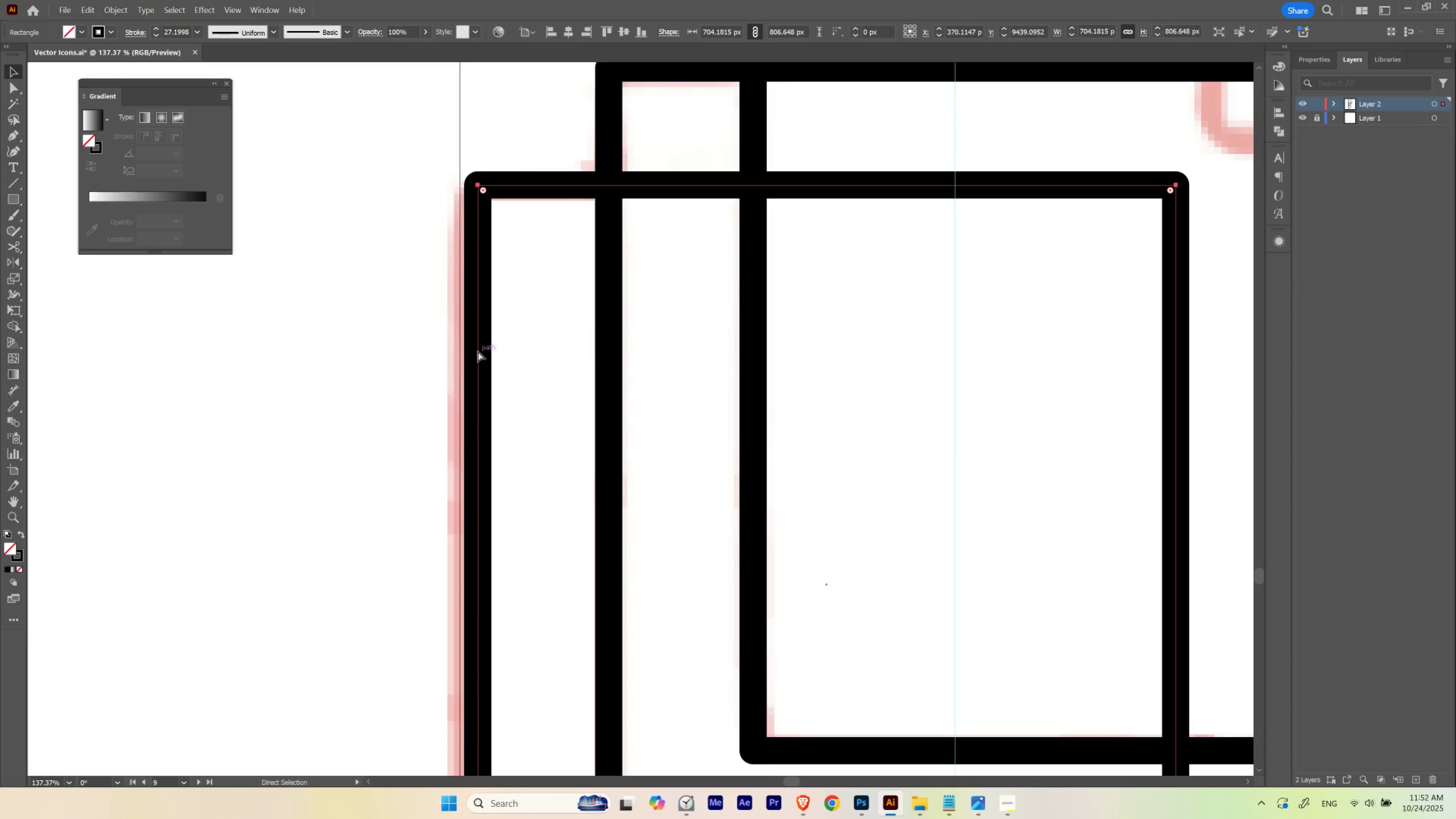 
key(Control+Z)
 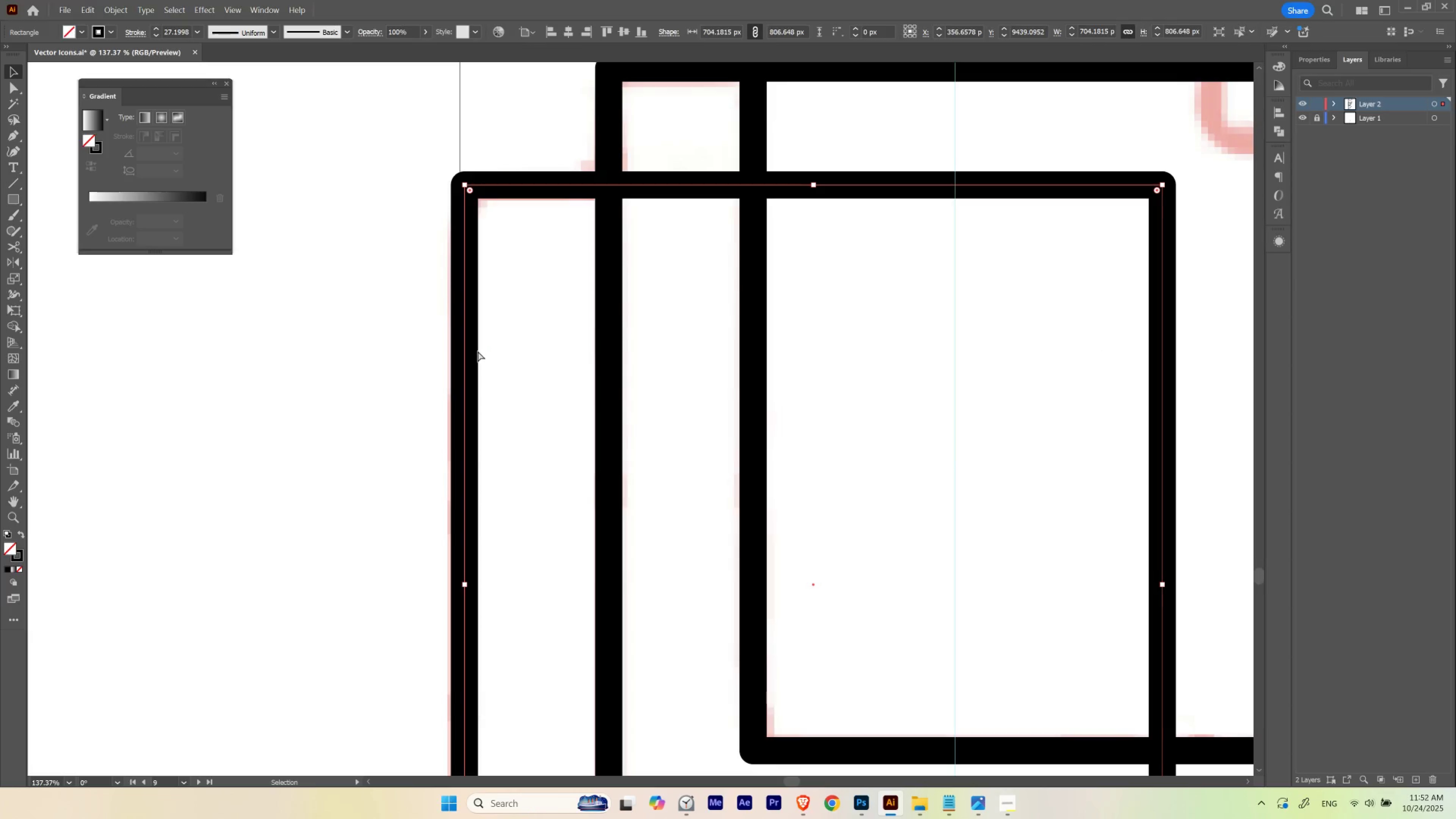 
key(Control+ControlLeft)
 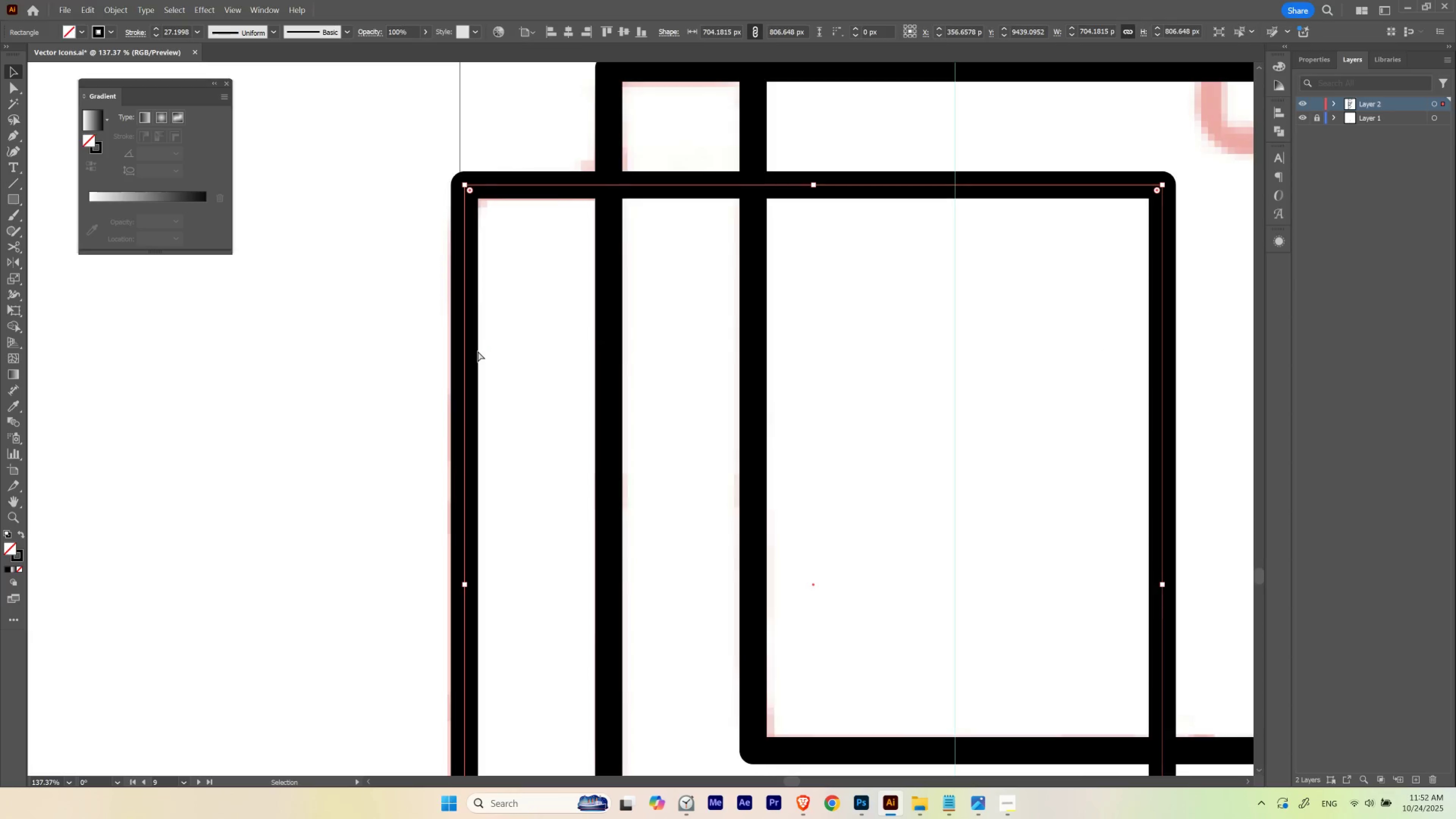 
key(Control+Y)
 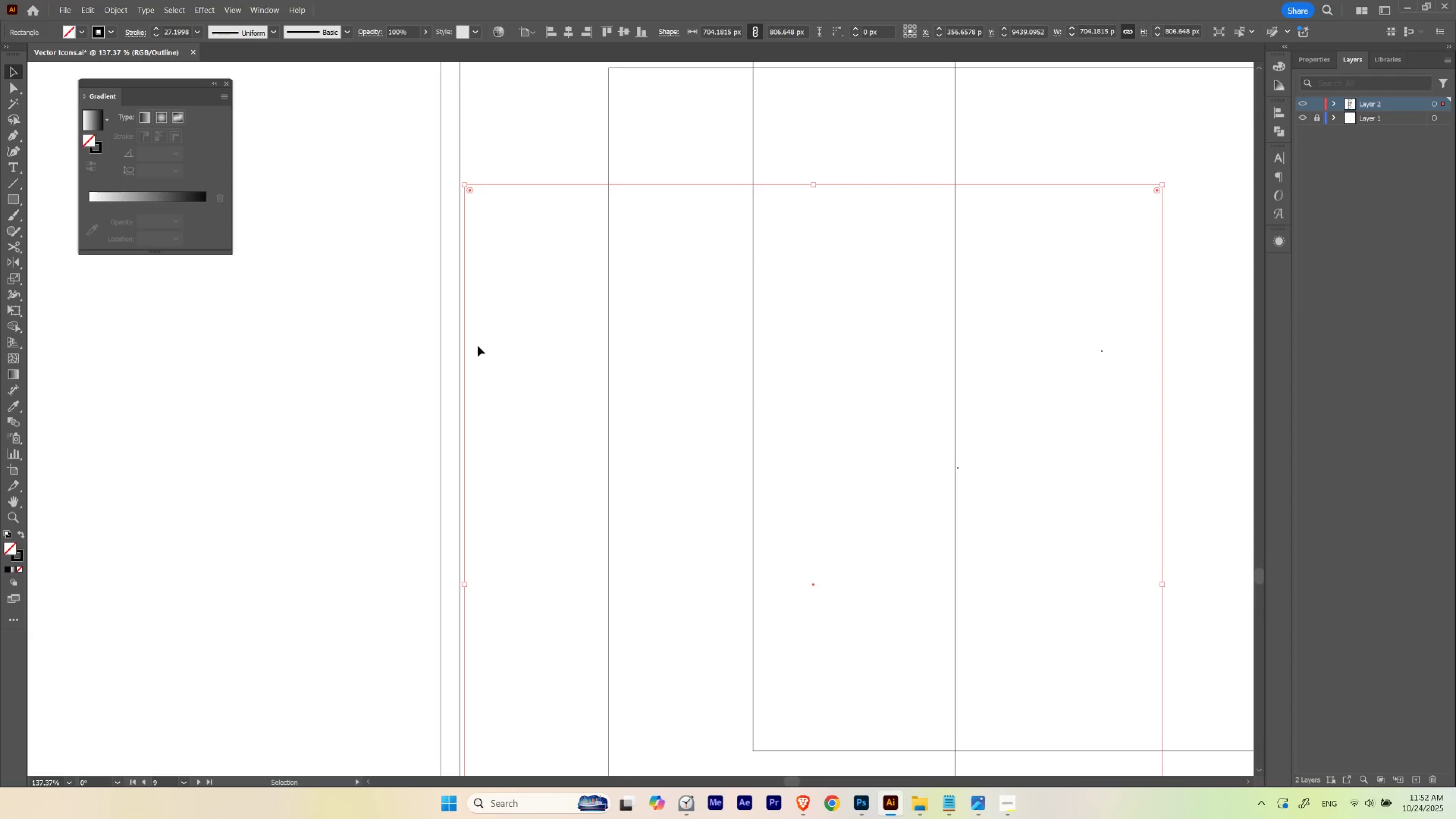 
hold_key(key=ControlLeft, duration=0.67)
 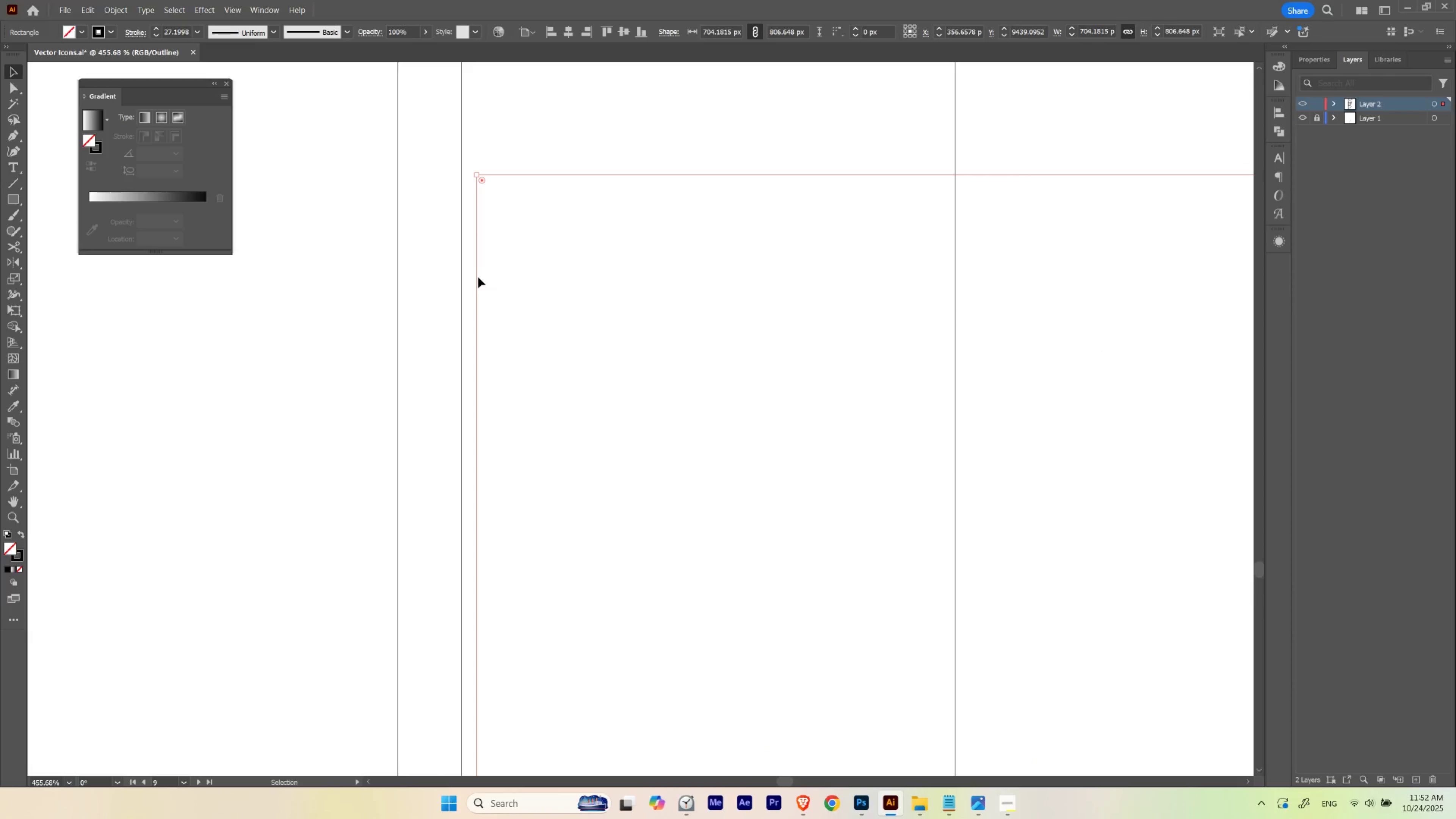 
hold_key(key=Space, duration=0.67)
 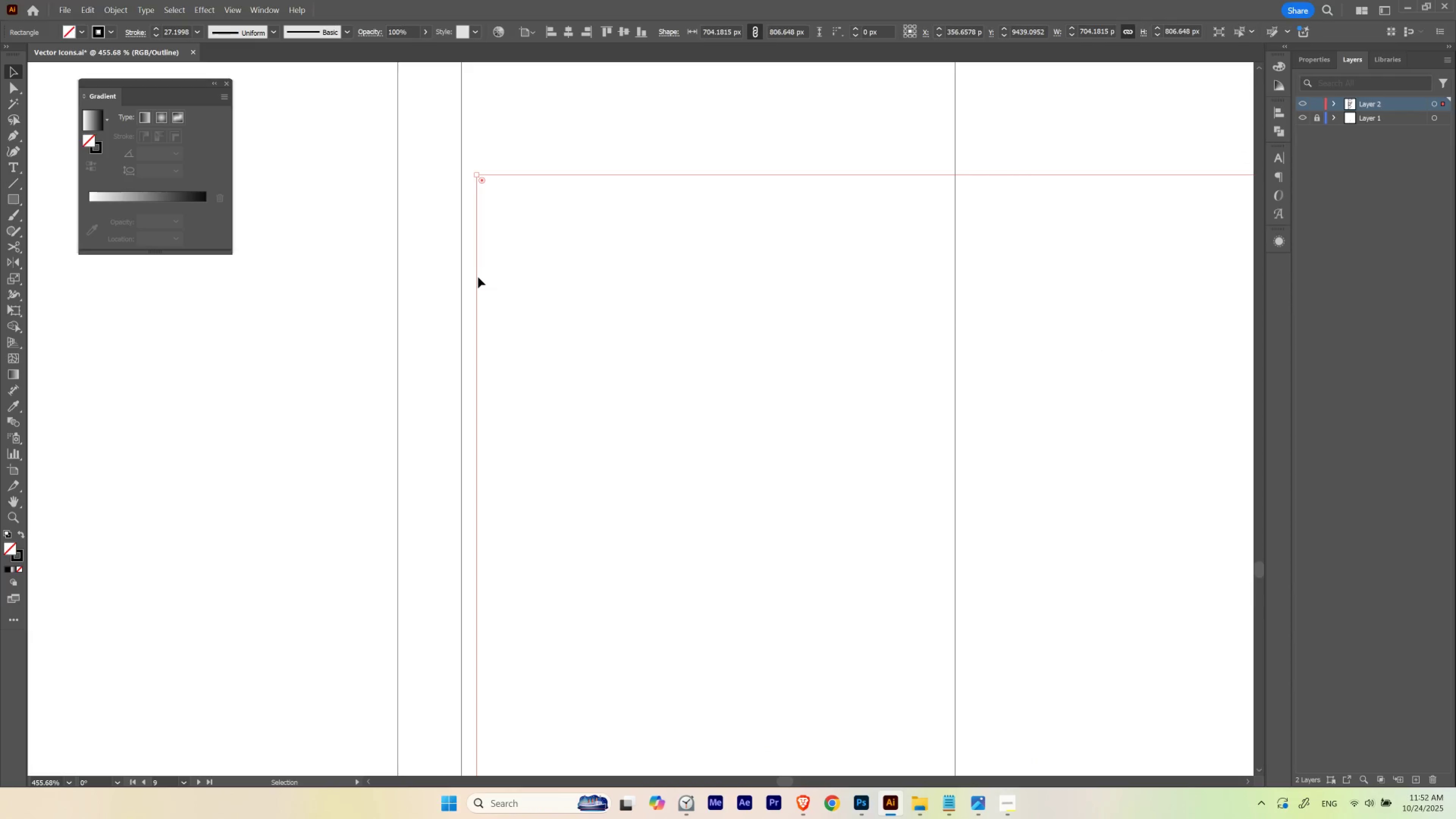 
left_click_drag(start_coordinate=[459, 189], to_coordinate=[591, 264])
 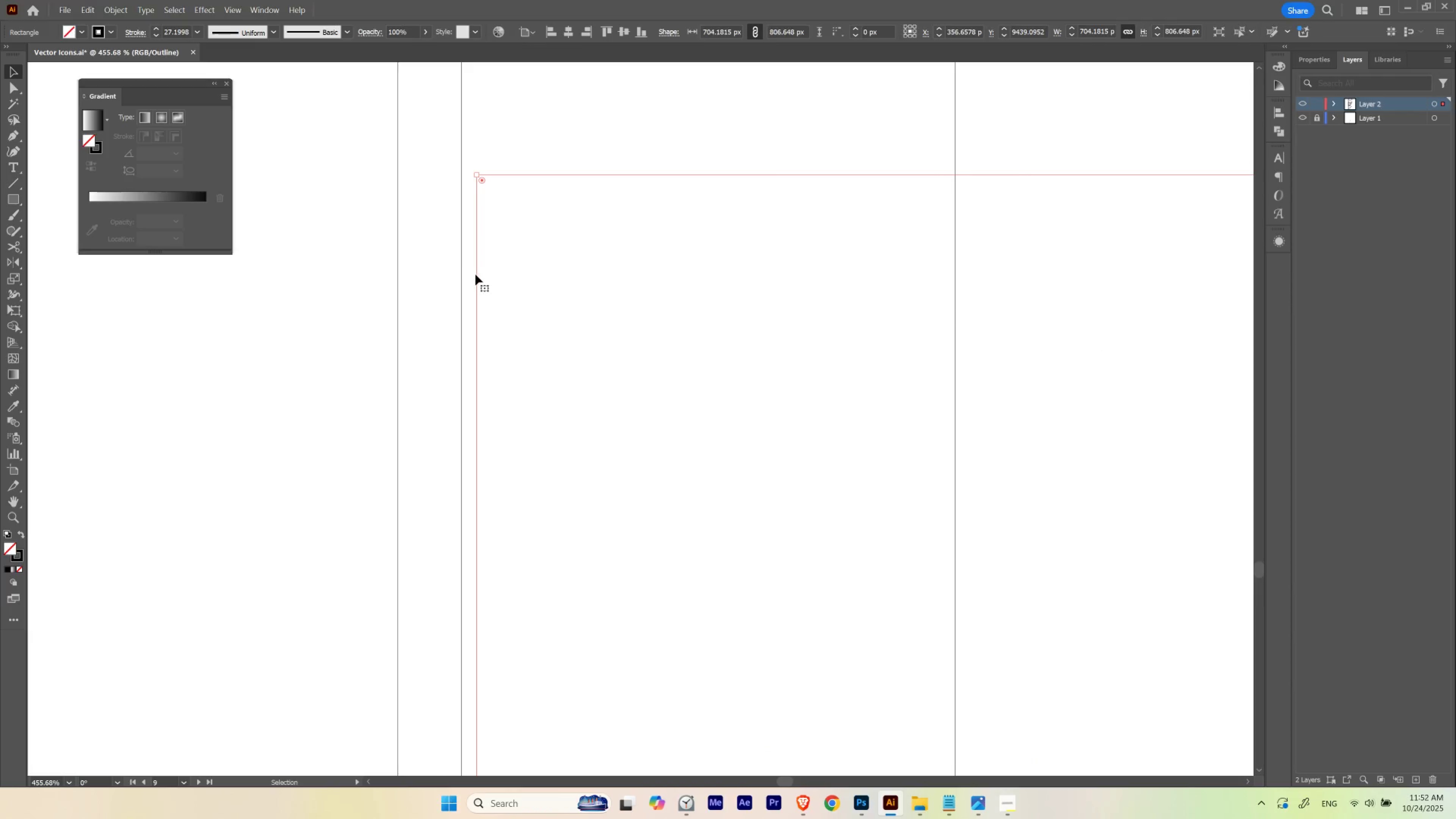 
left_click_drag(start_coordinate=[476, 274], to_coordinate=[461, 274])
 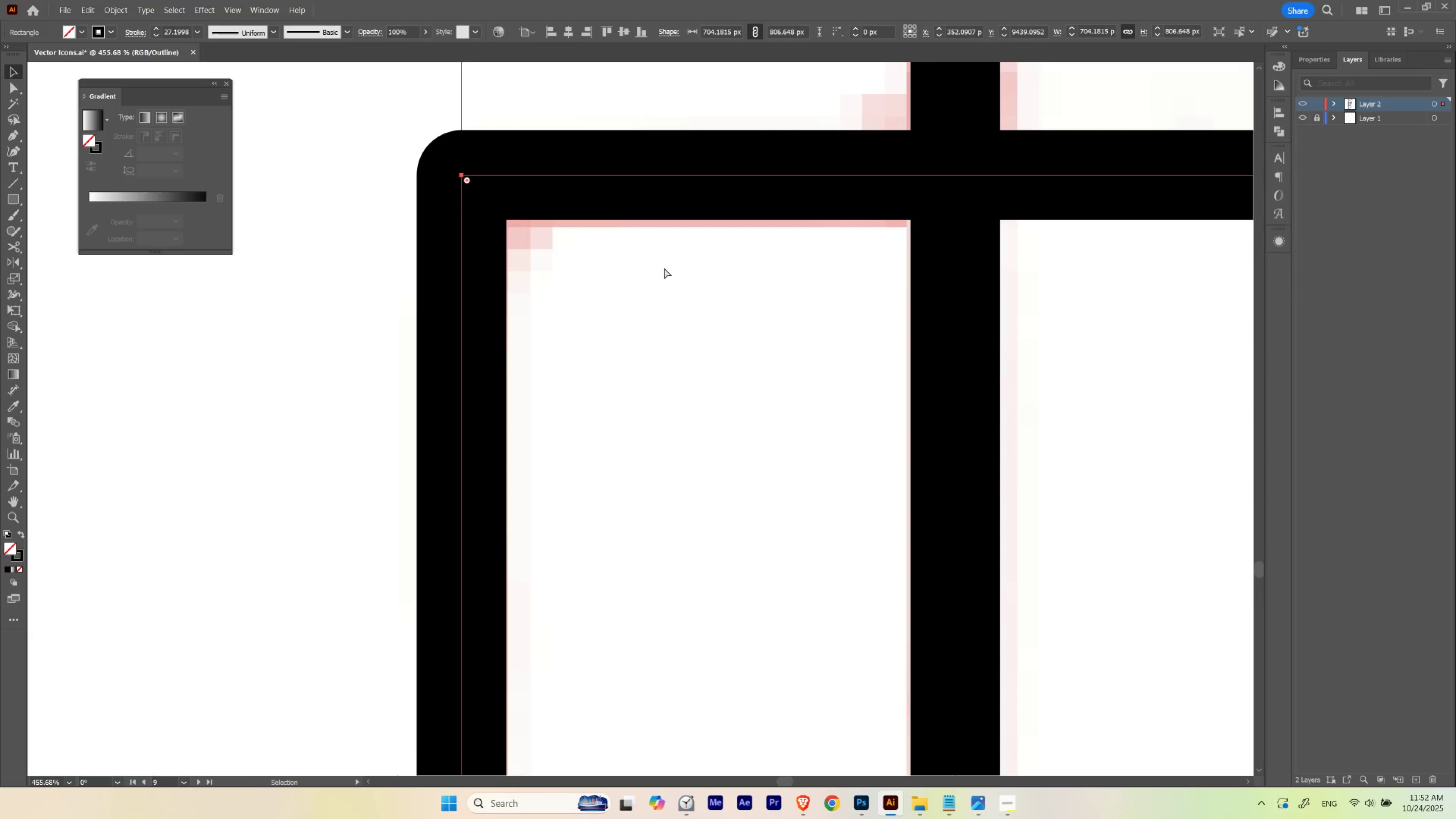 
hold_key(key=ShiftLeft, duration=1.15)
 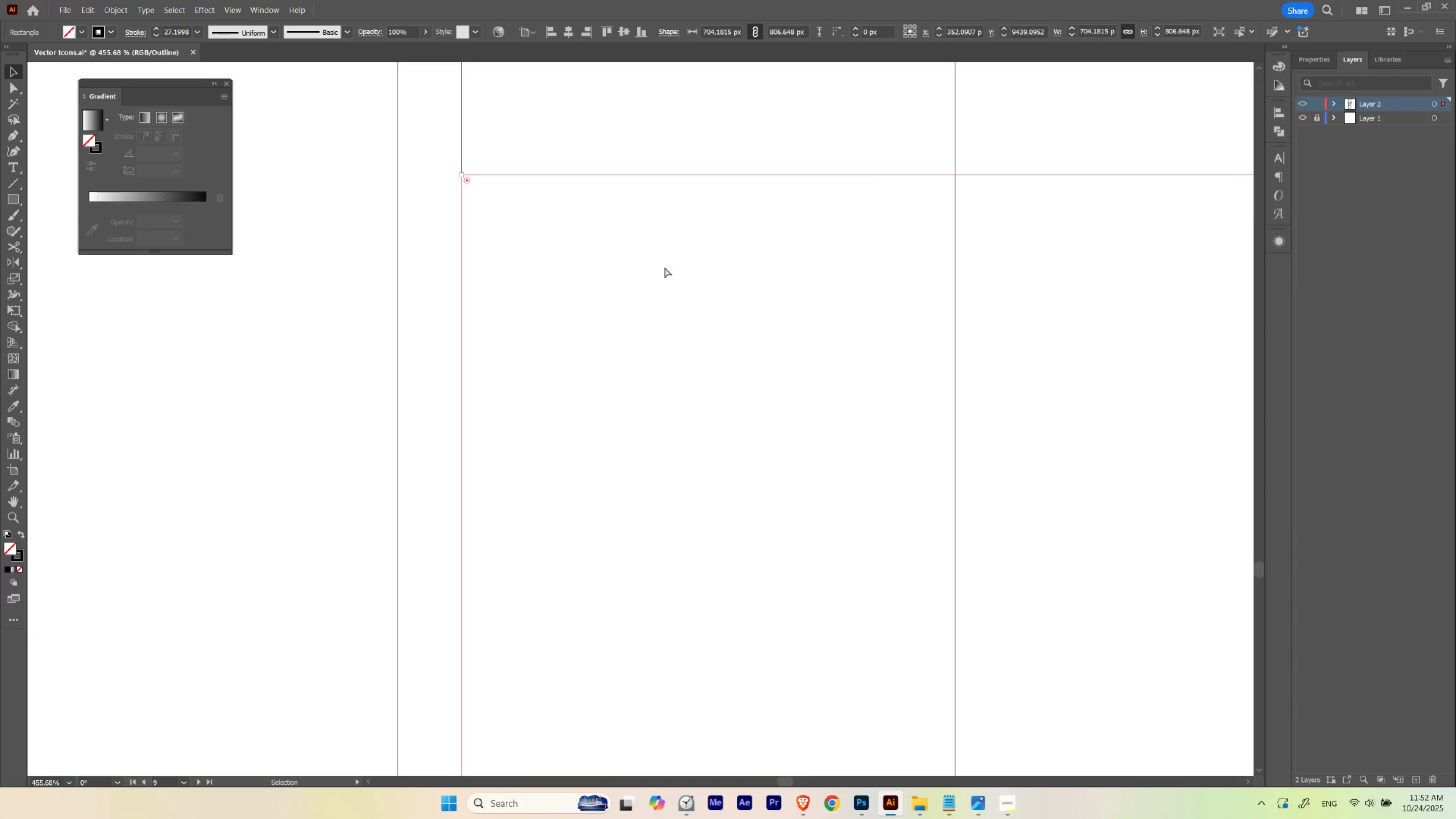 
key(Control+ControlLeft)
 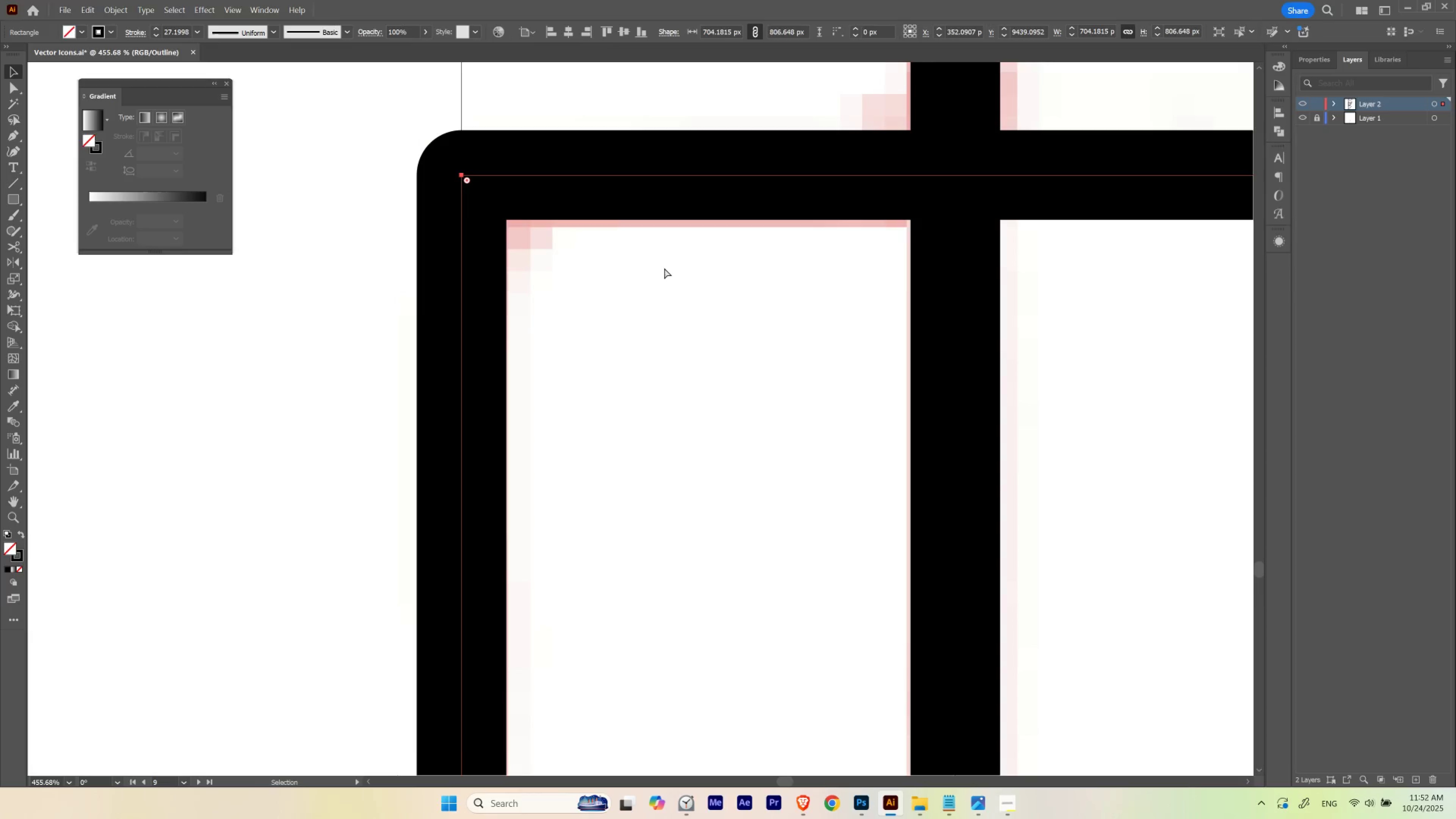 
key(Control+Y)
 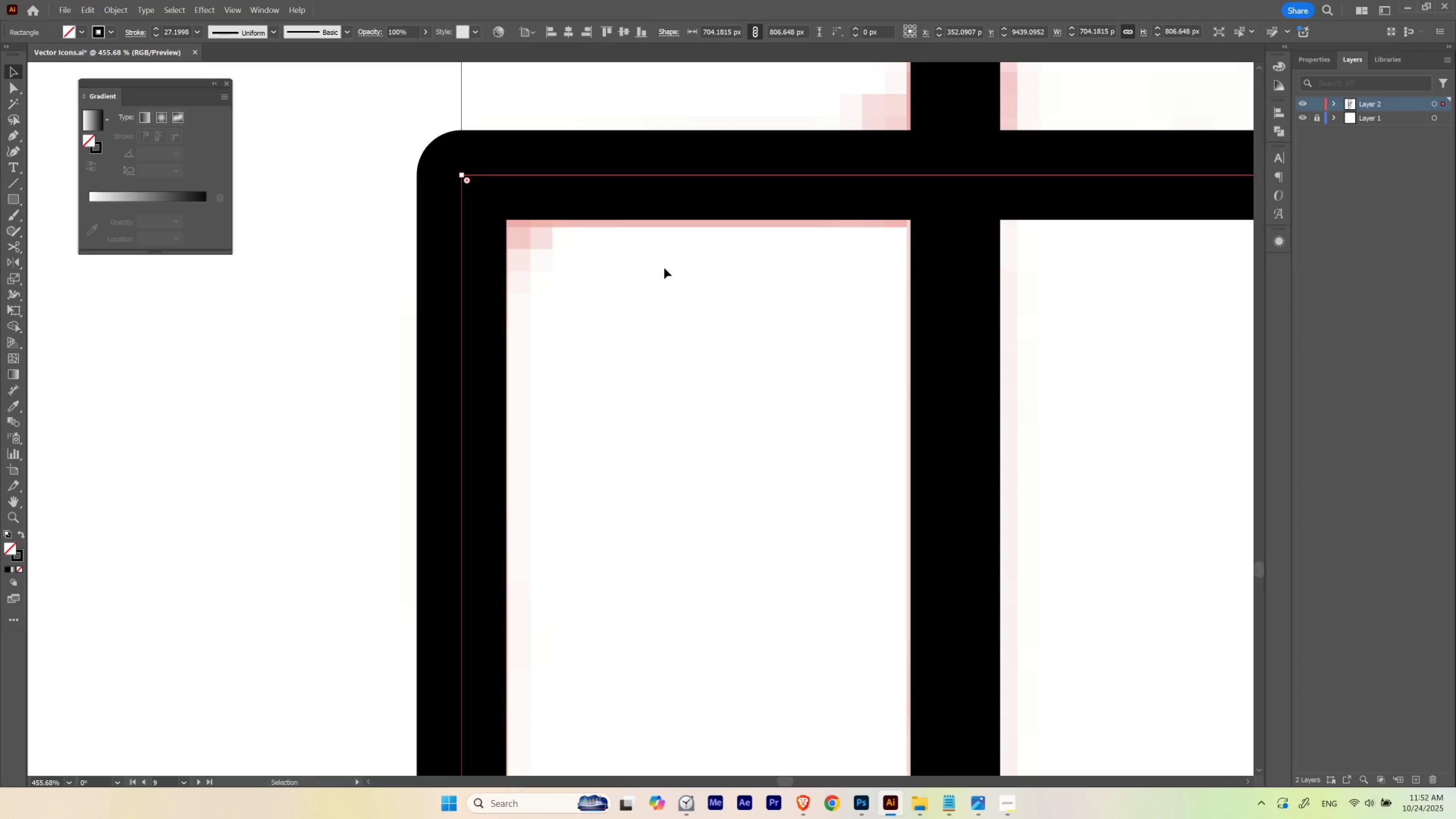 
hold_key(key=Space, duration=0.43)
 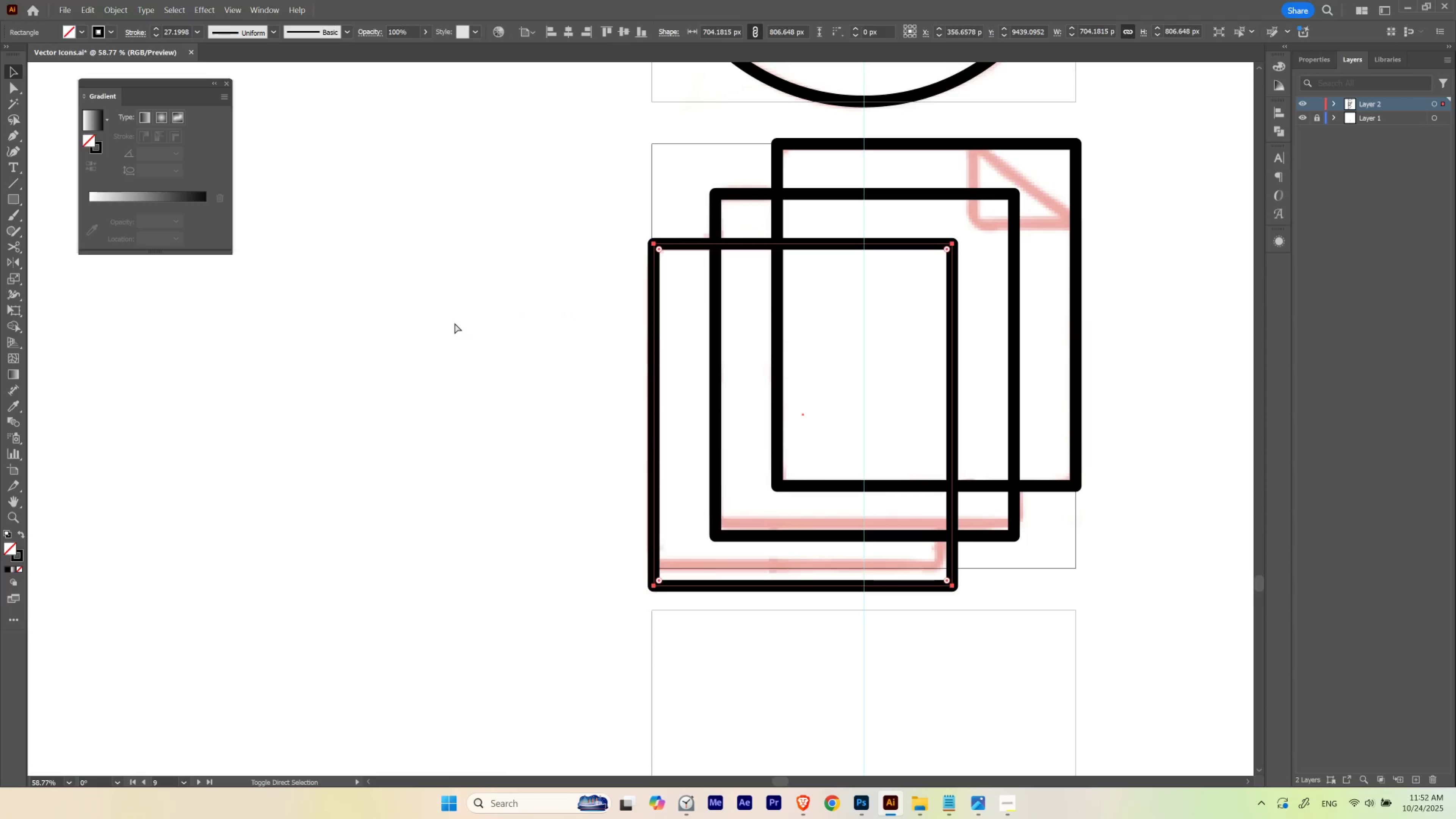 
left_click_drag(start_coordinate=[680, 254], to_coordinate=[455, 320])
 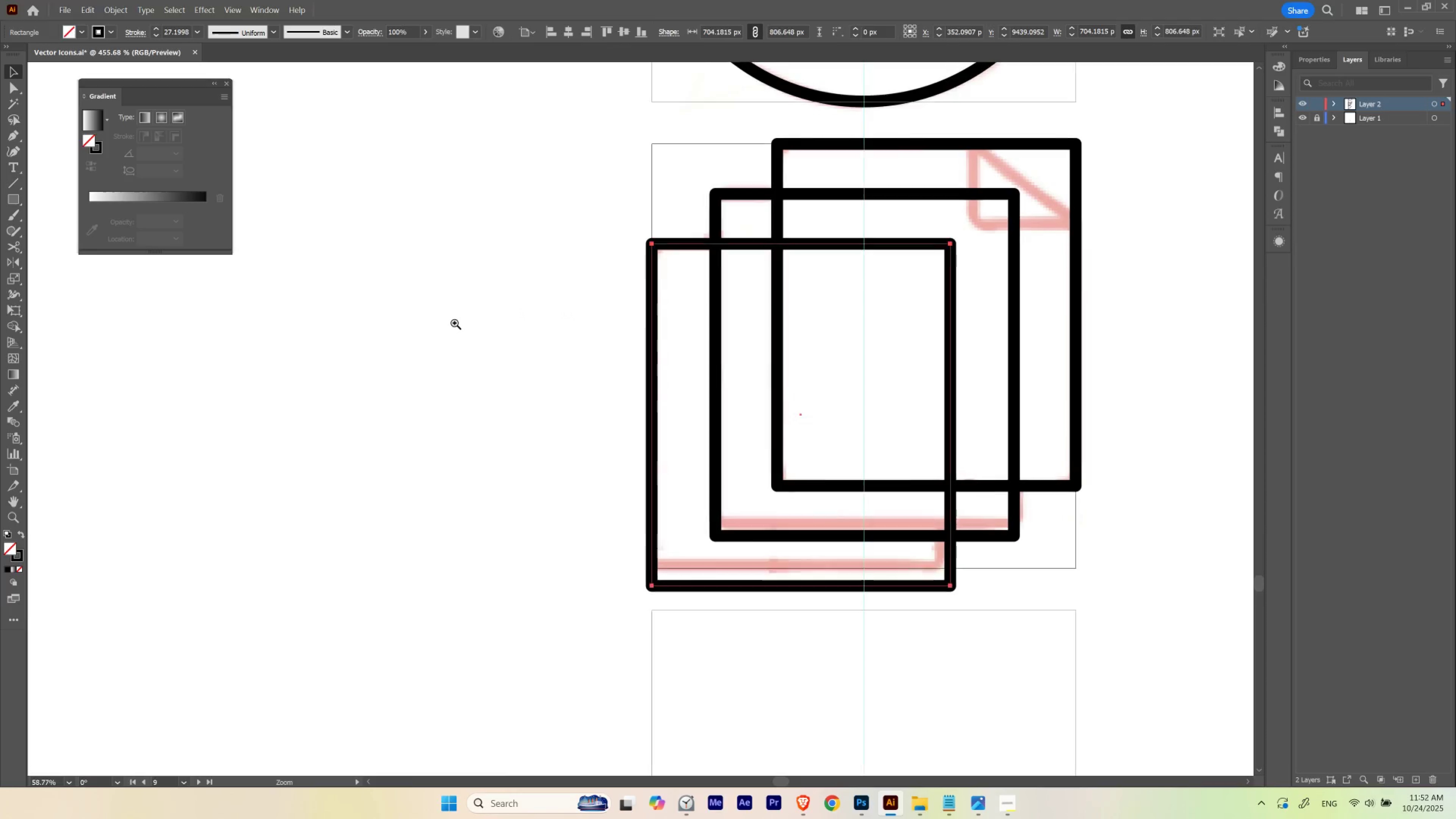 
key(Control+Z)
 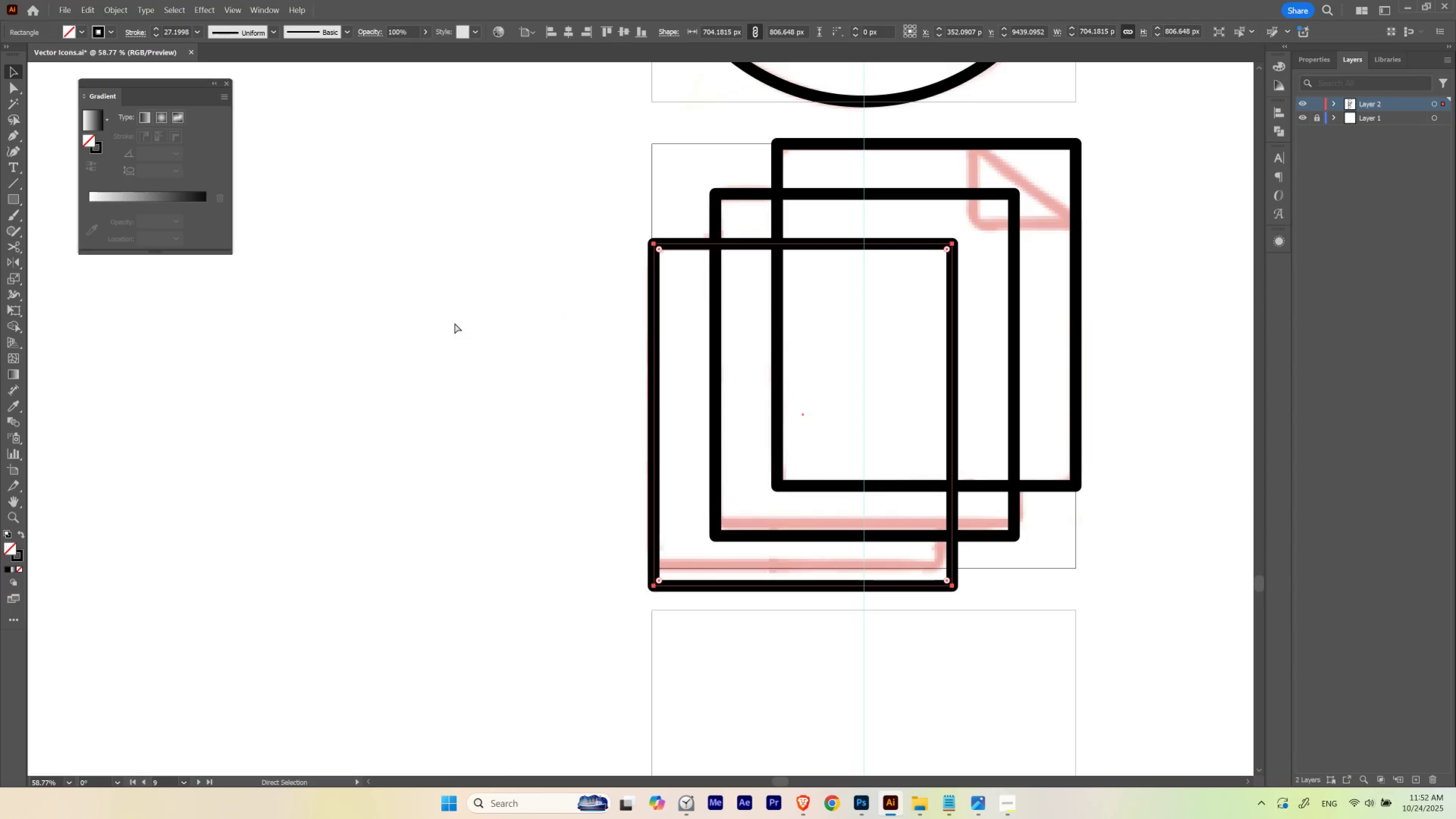 
key(Control+Shift+Z)
 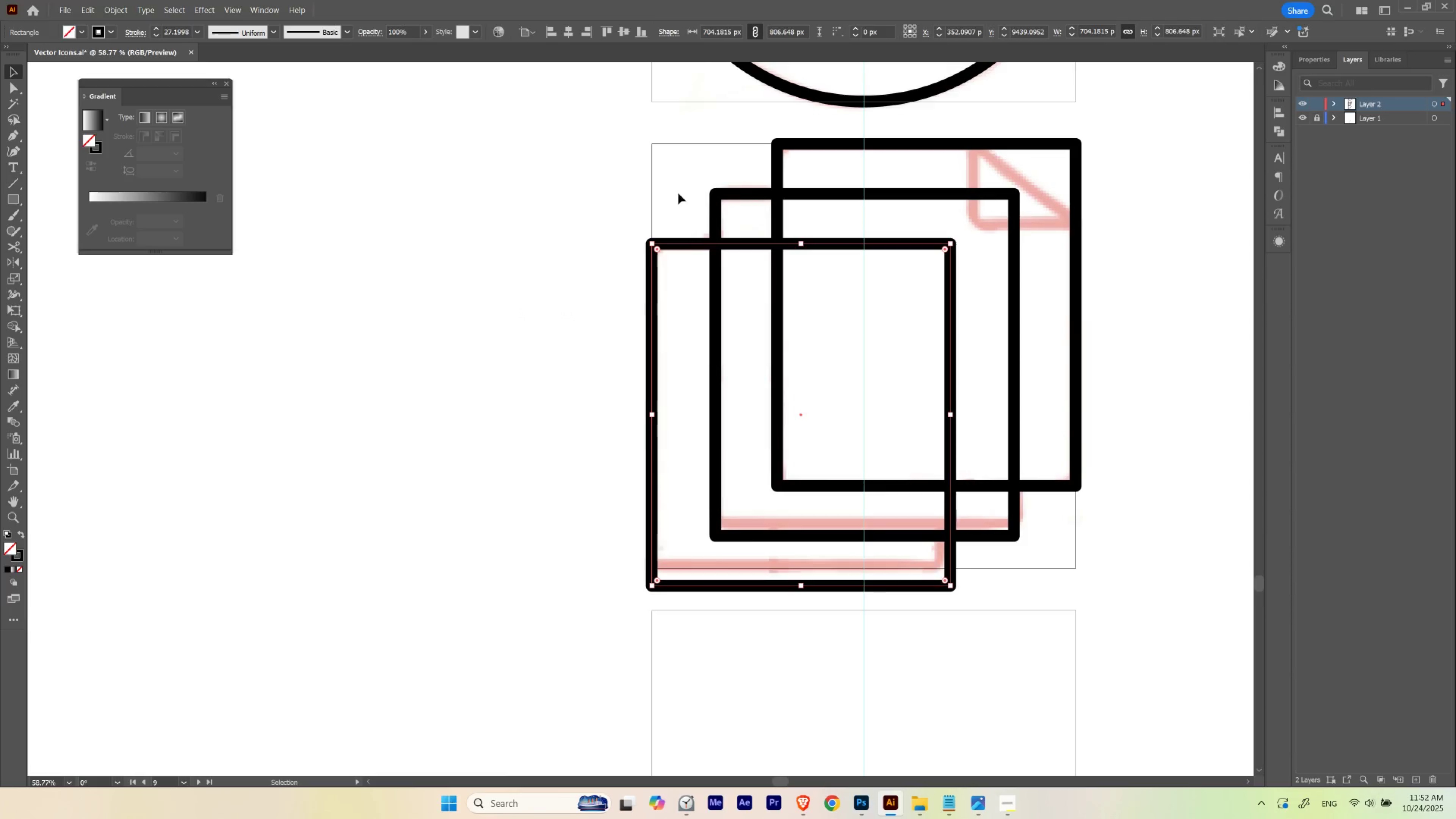 
left_click([678, 193])
 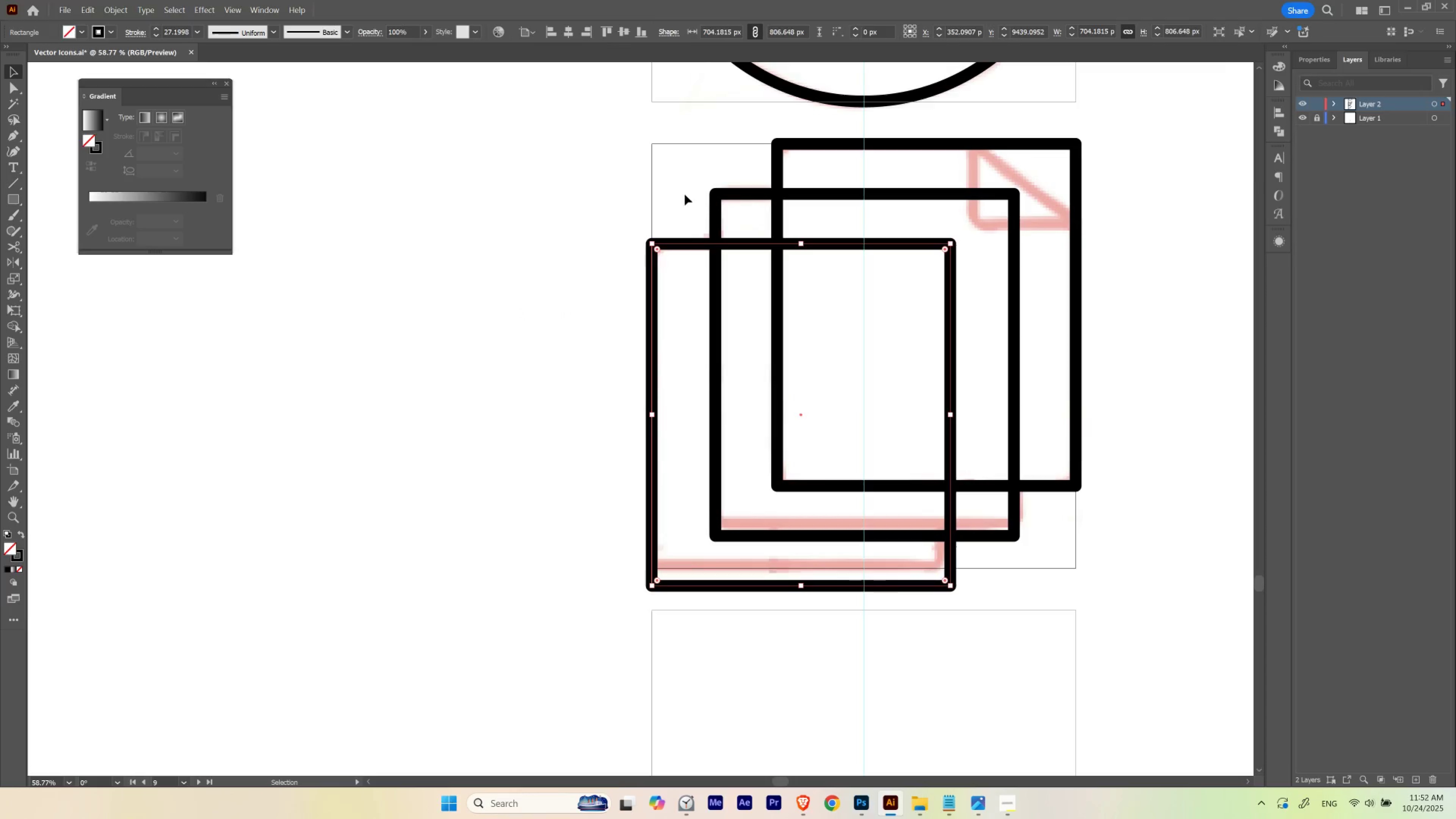 
hold_key(key=Space, duration=0.66)
 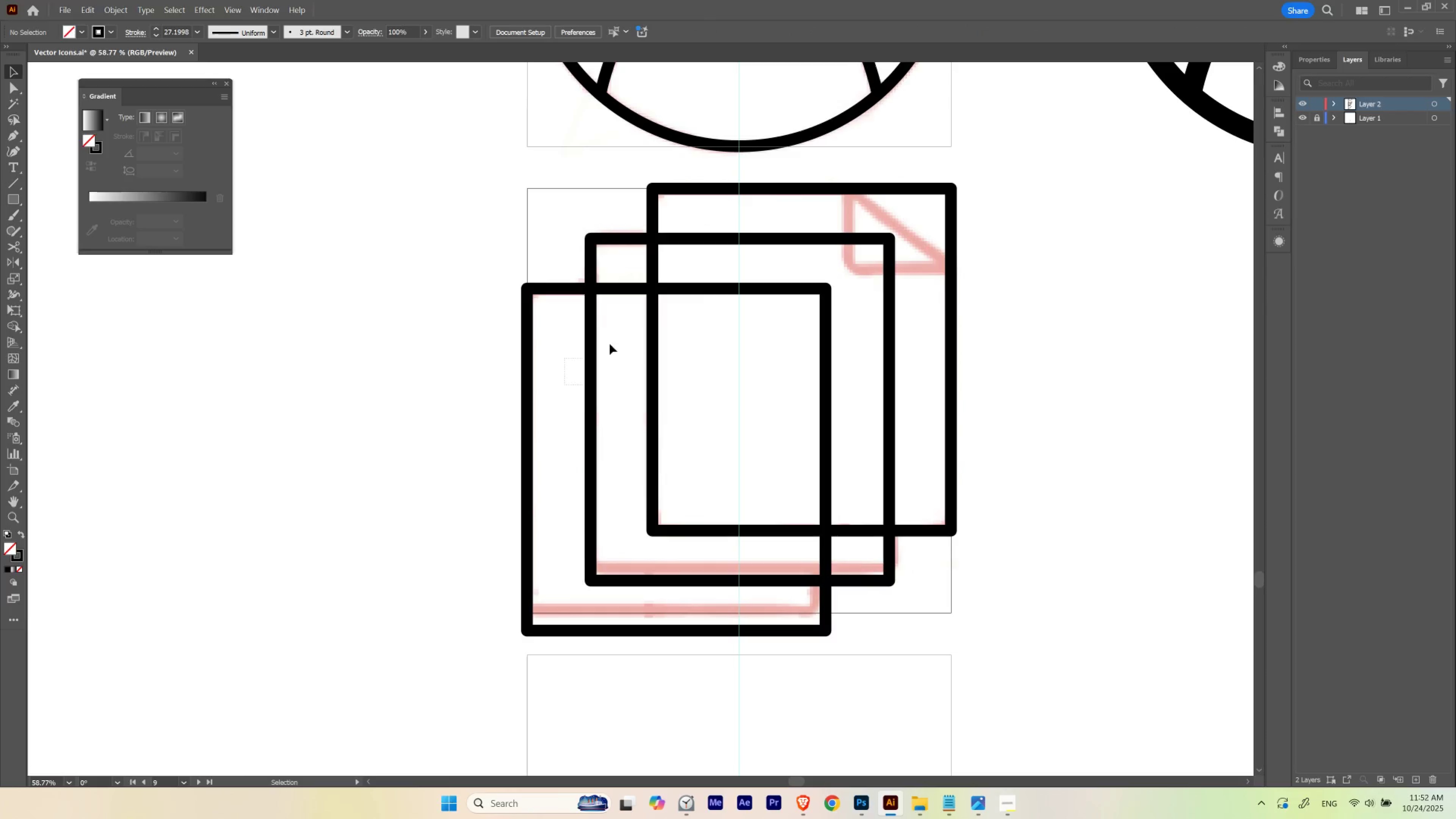 
left_click_drag(start_coordinate=[742, 204], to_coordinate=[617, 249])
 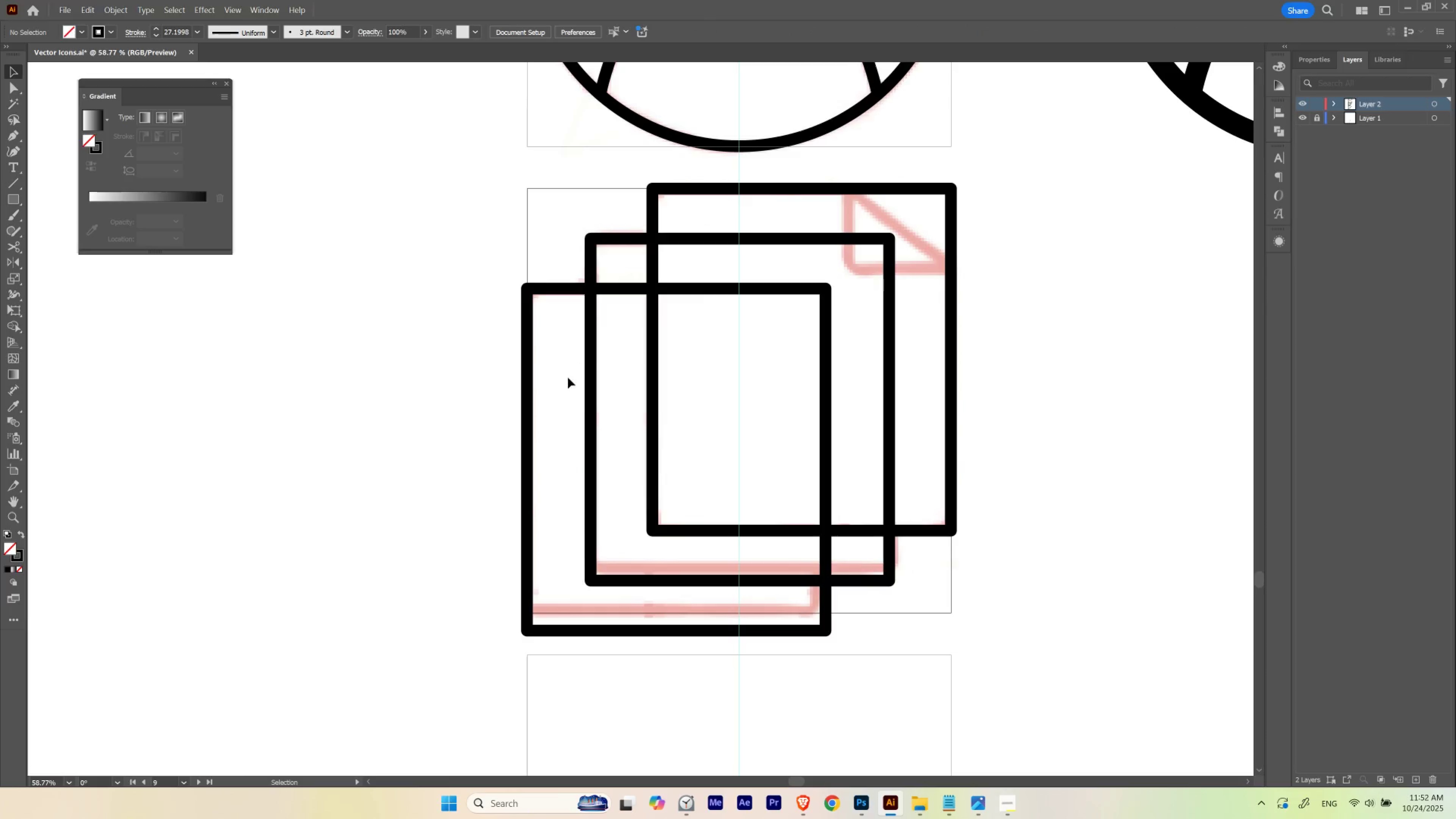 
left_click_drag(start_coordinate=[564, 385], to_coordinate=[660, 304])
 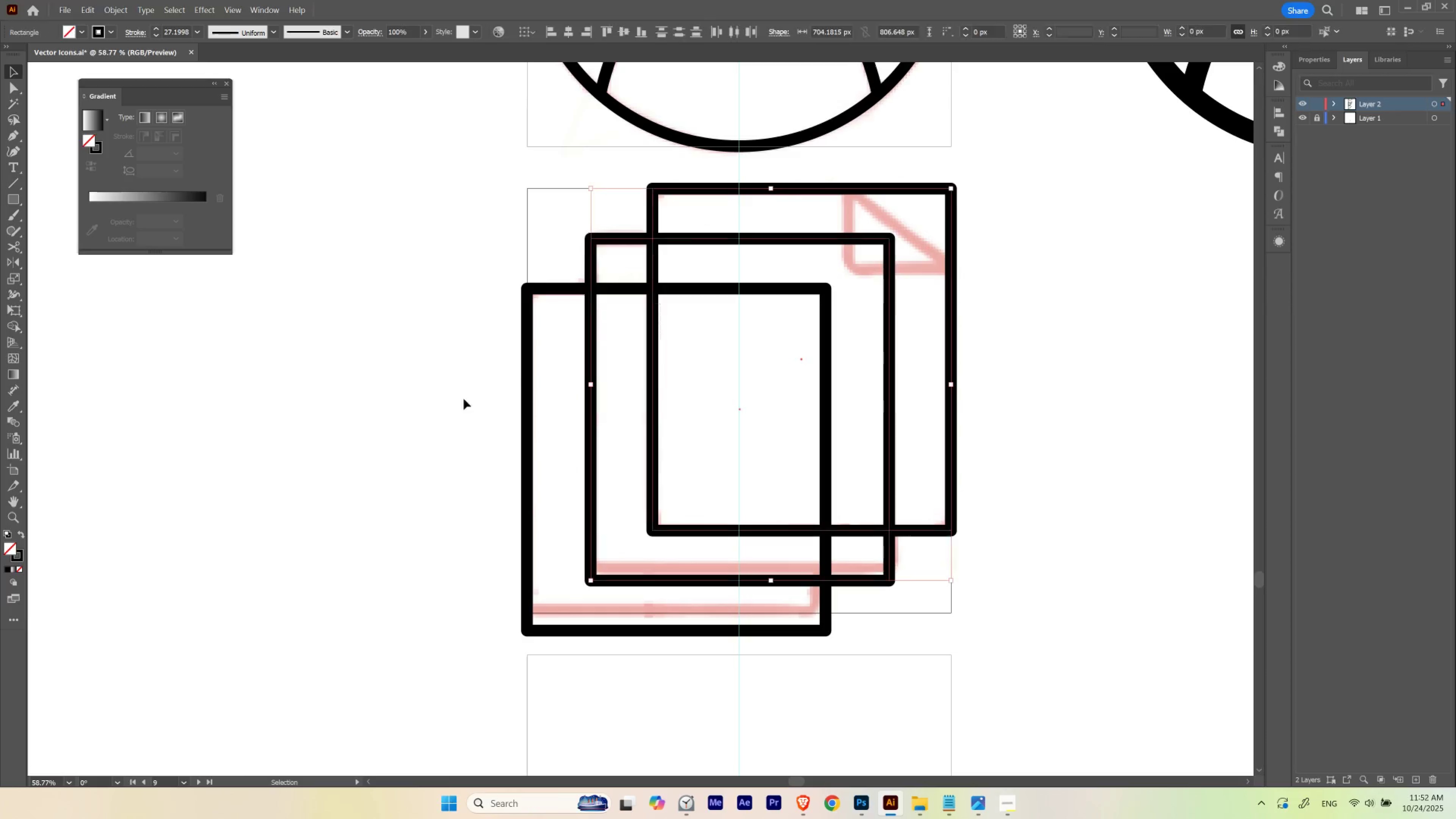 
left_click_drag(start_coordinate=[464, 399], to_coordinate=[724, 273])
 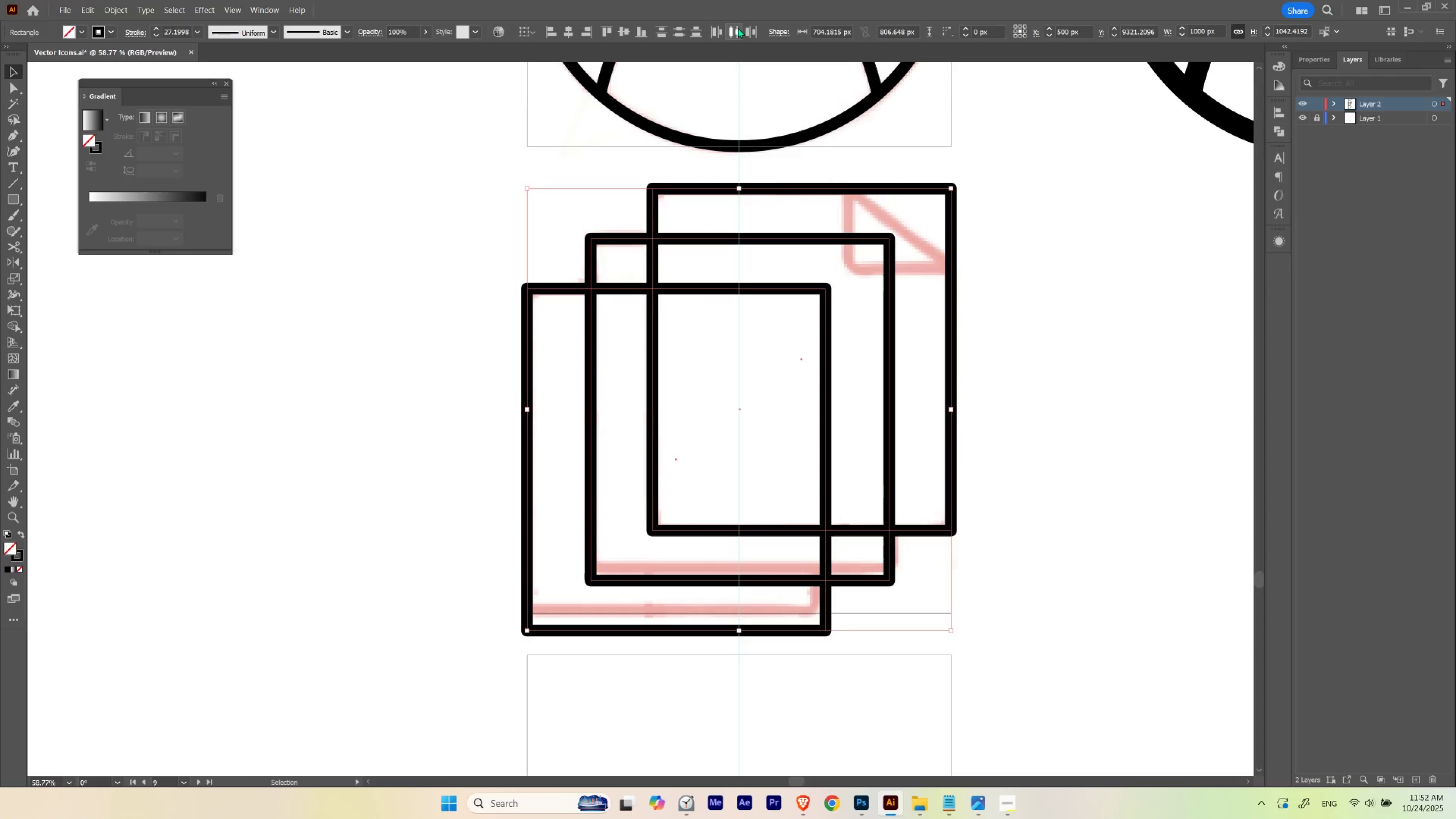 
left_click([738, 28])
 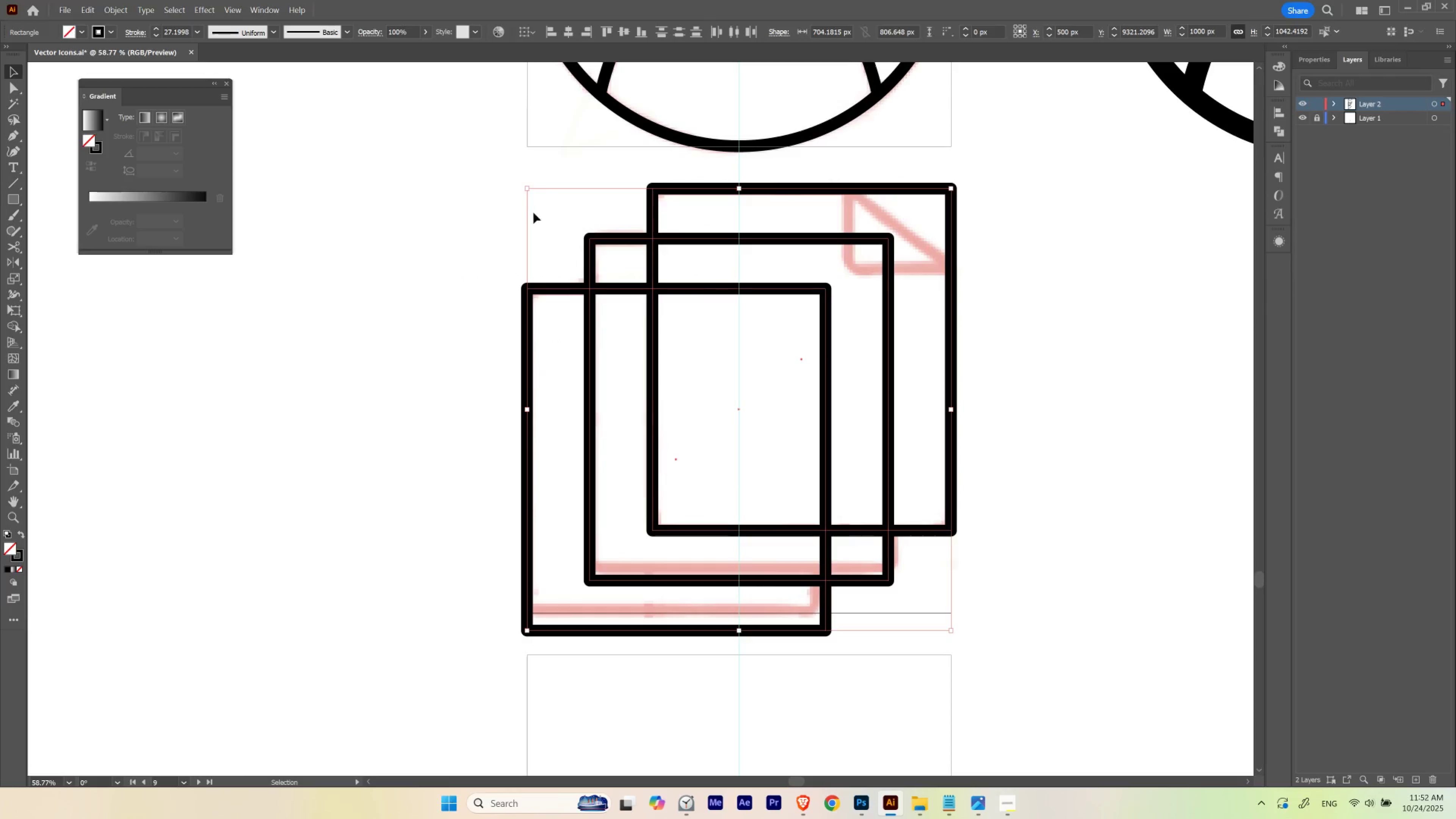 
left_click([533, 213])
 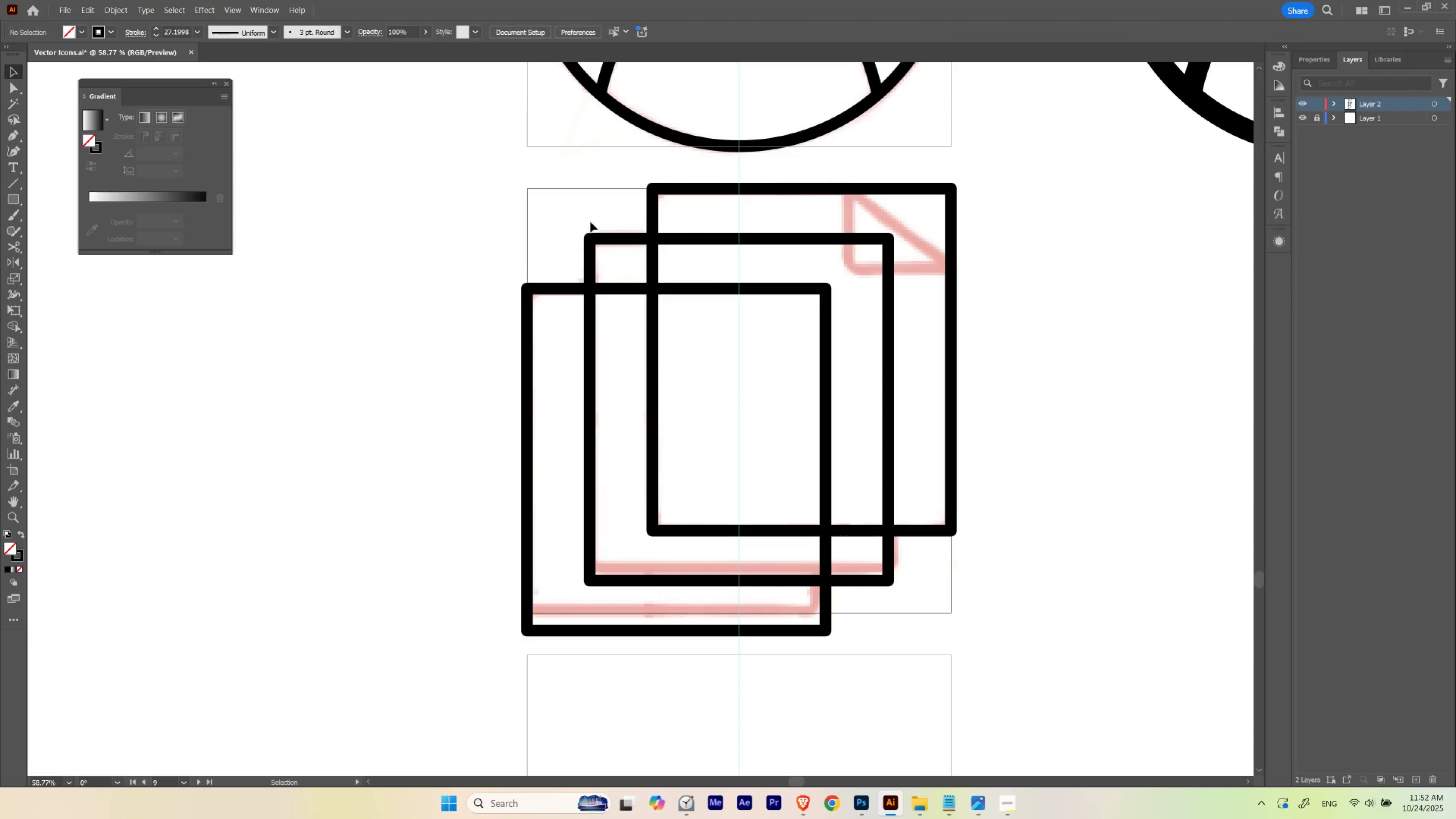 
hold_key(key=Space, duration=0.95)
 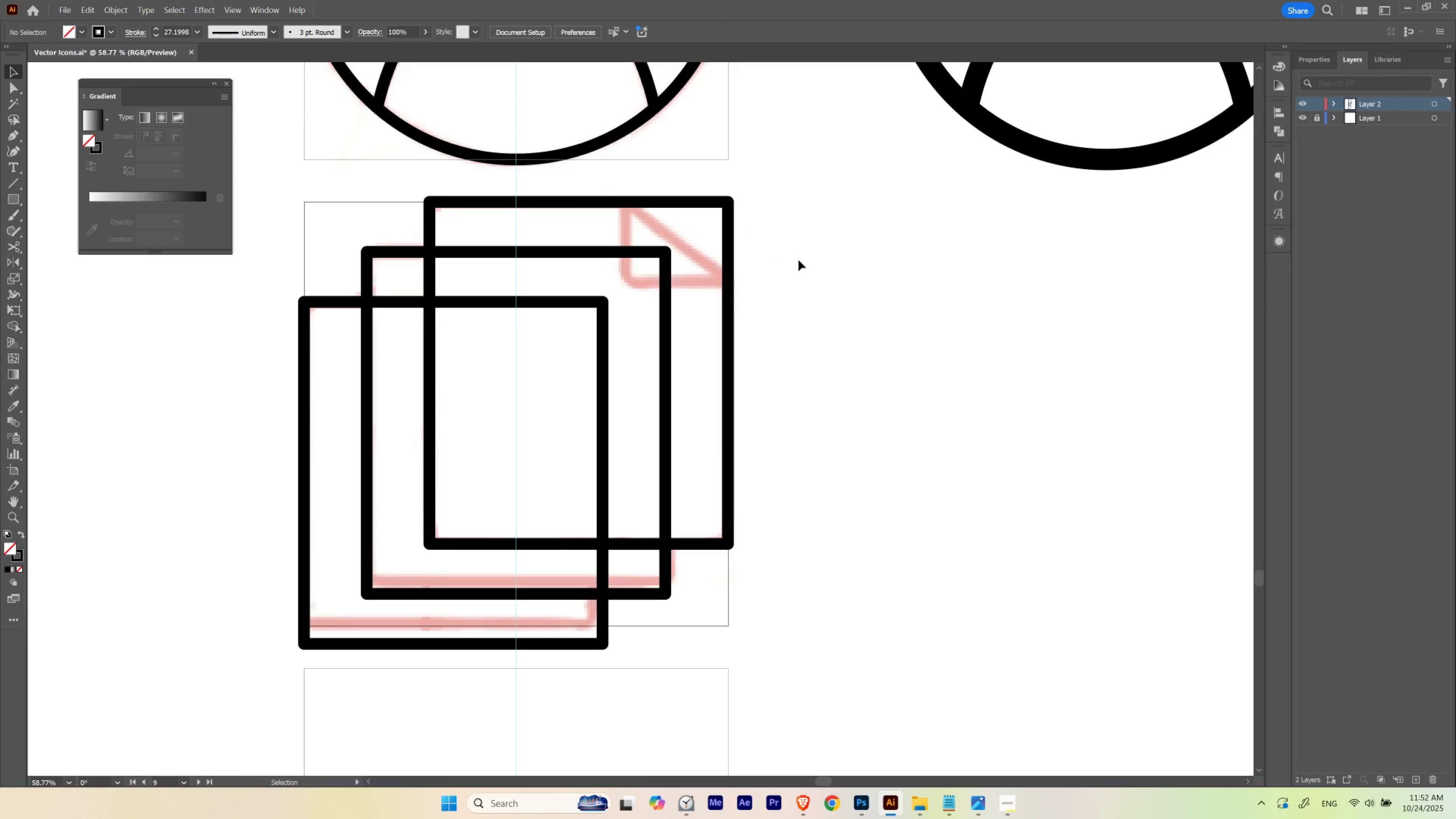 
left_click_drag(start_coordinate=[733, 229], to_coordinate=[511, 242])
 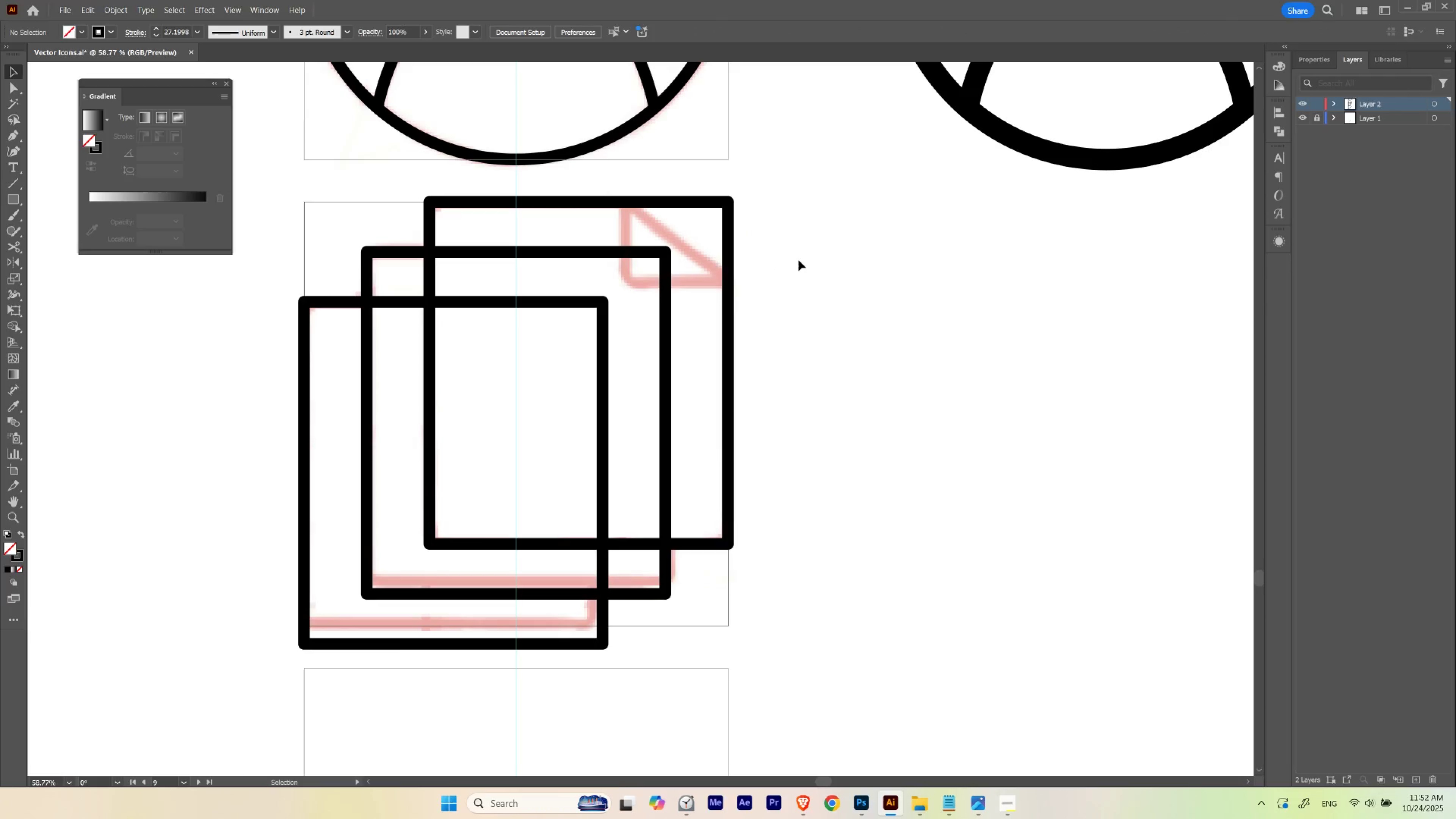 
left_click([798, 260])
 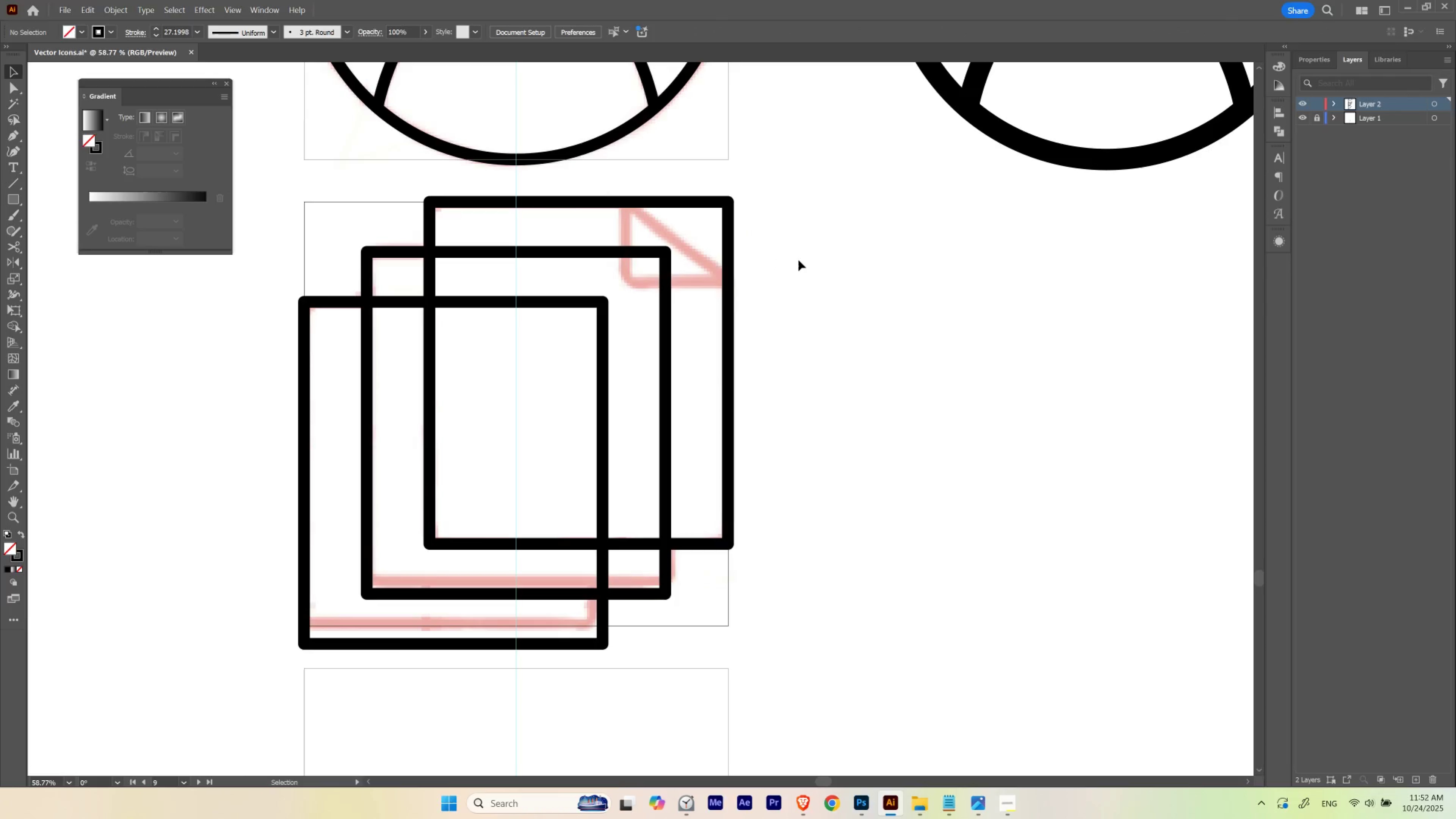 
key(A)
 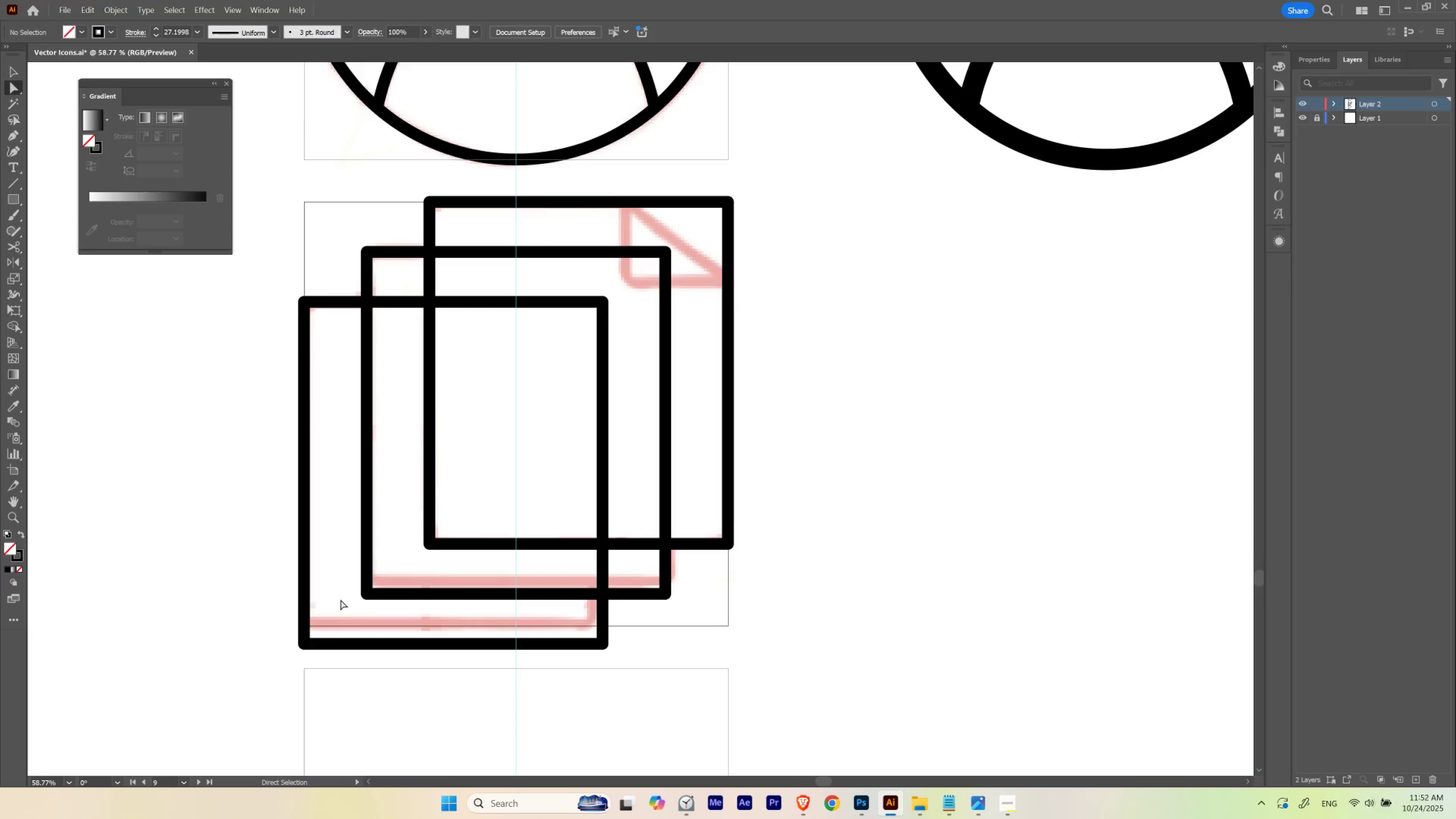 
left_click_drag(start_coordinate=[340, 599], to_coordinate=[386, 581])
 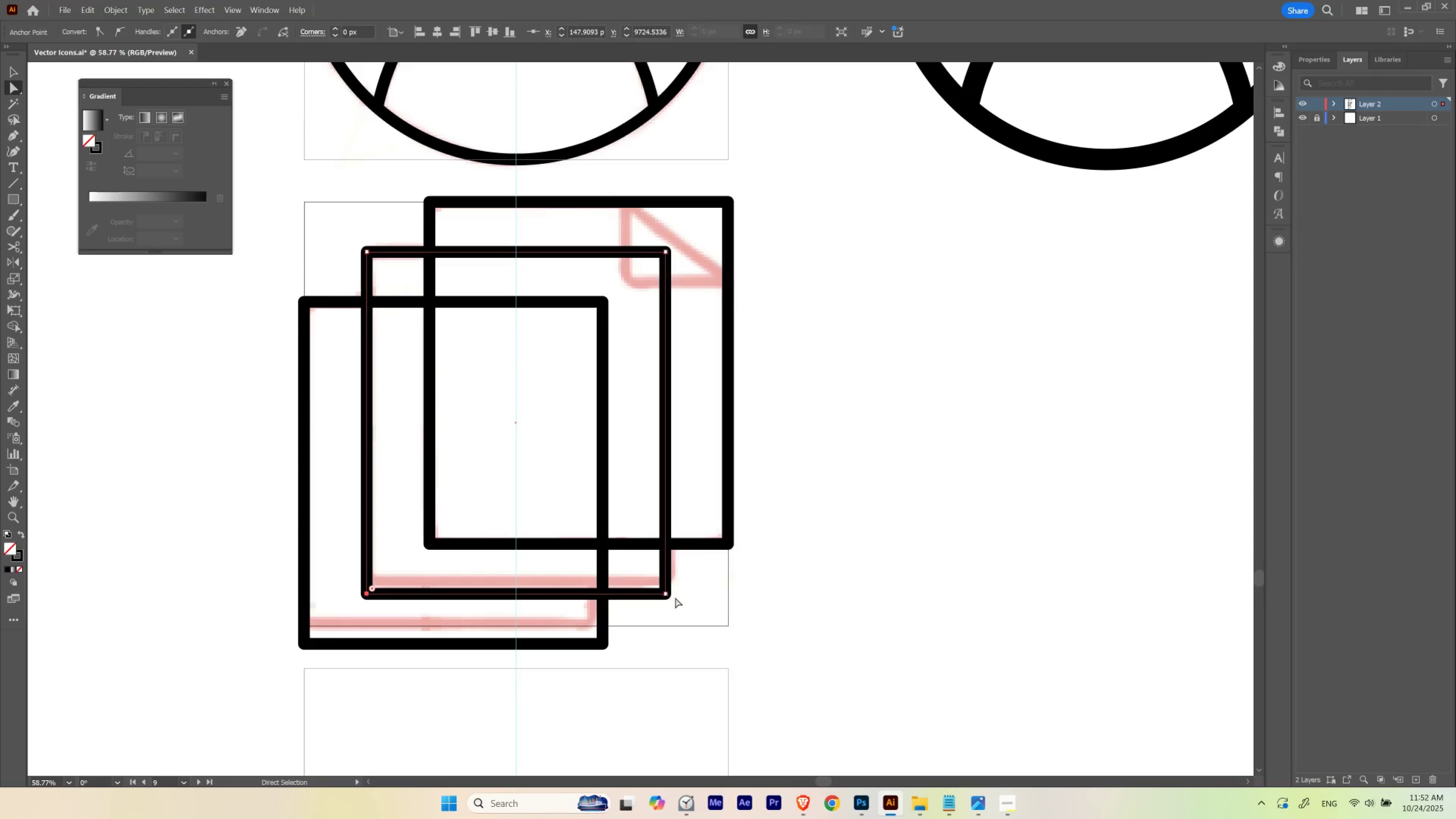 
hold_key(key=ShiftLeft, duration=0.82)
left_click_drag(start_coordinate=[679, 586], to_coordinate=[660, 604])
 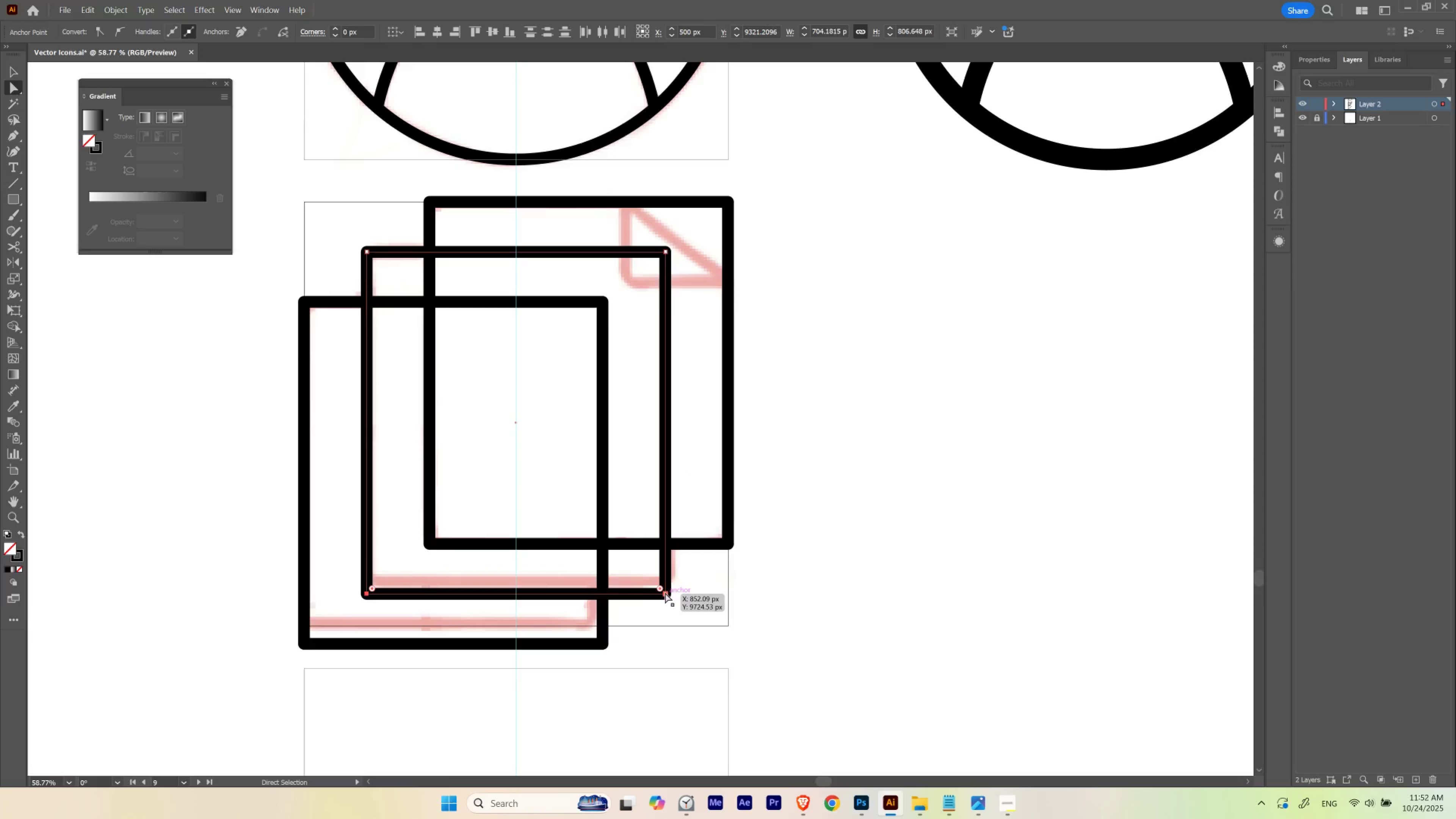 
left_click_drag(start_coordinate=[665, 593], to_coordinate=[664, 580])
 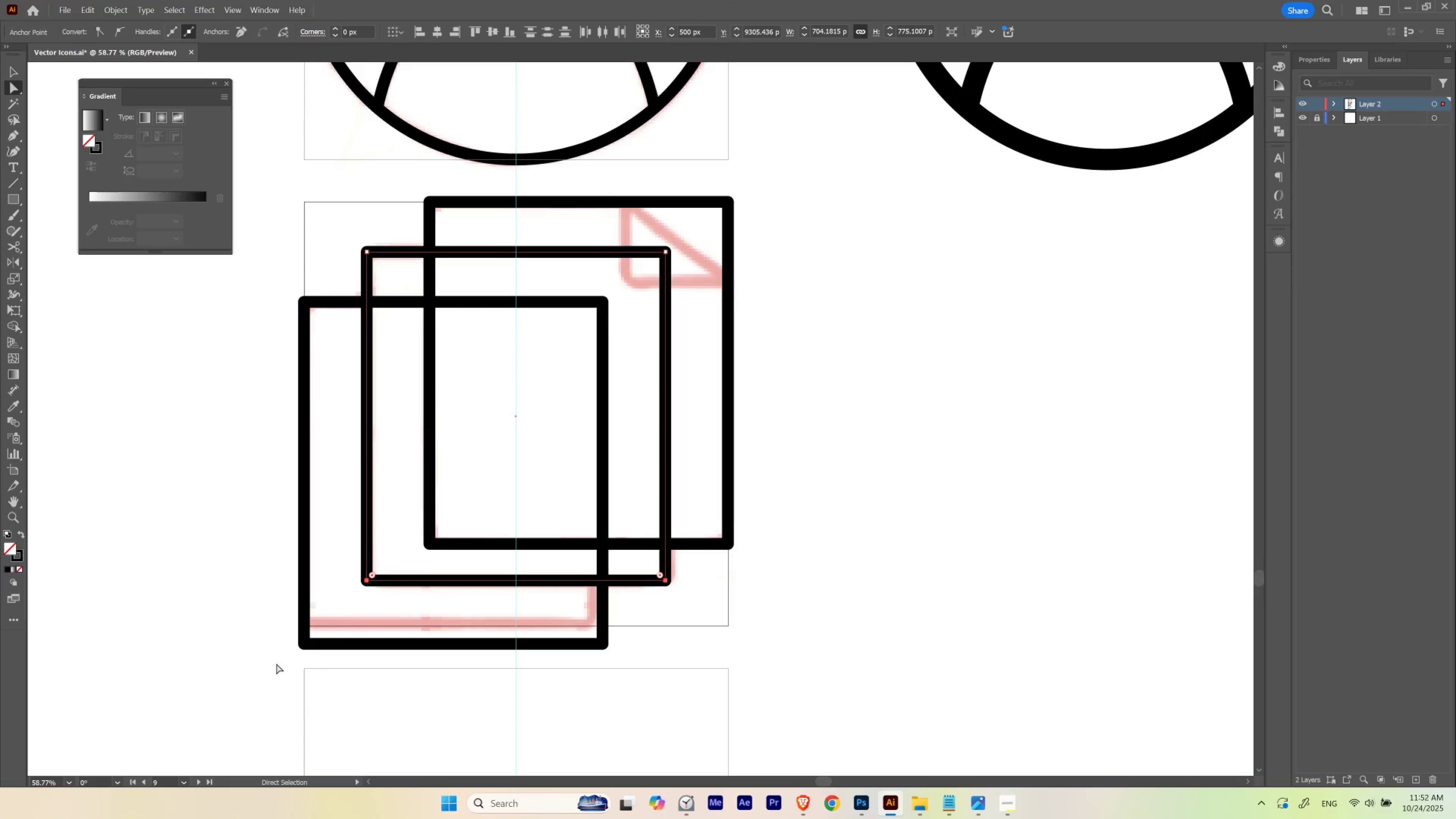 
hold_key(key=ShiftLeft, duration=1.53)
 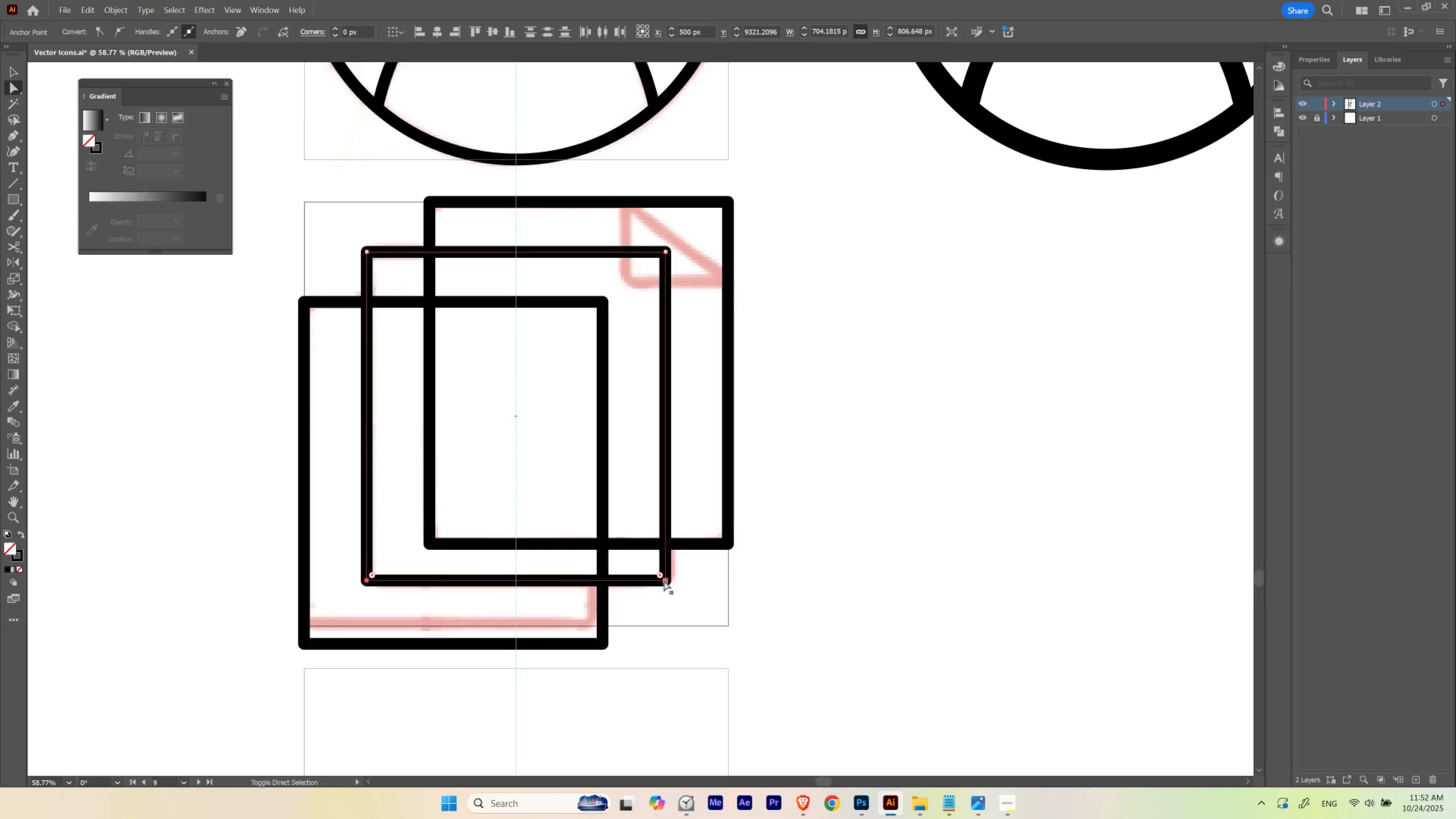 
hold_key(key=ShiftLeft, duration=0.61)
 